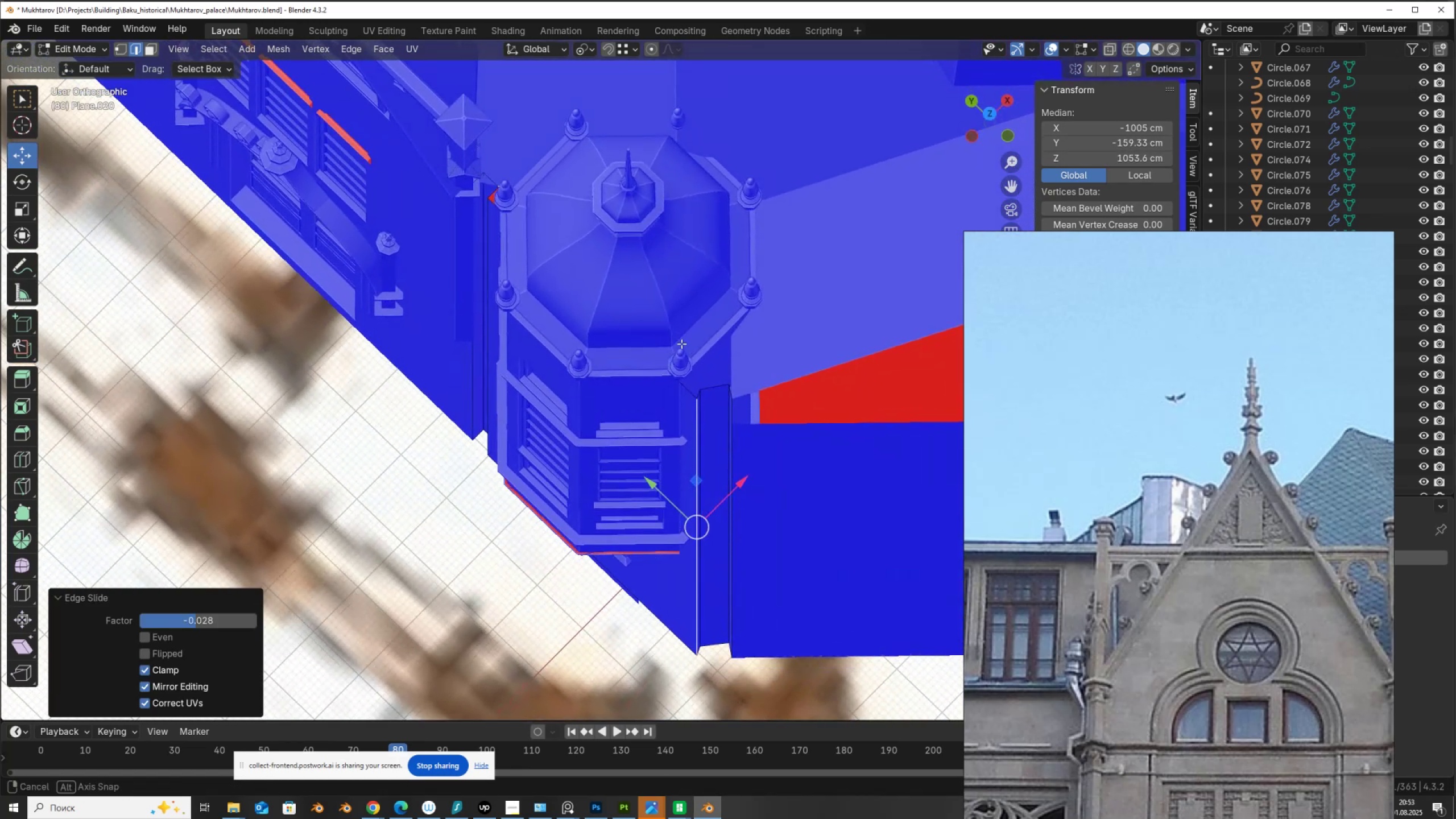 
hold_key(key=ShiftLeft, duration=0.52)
 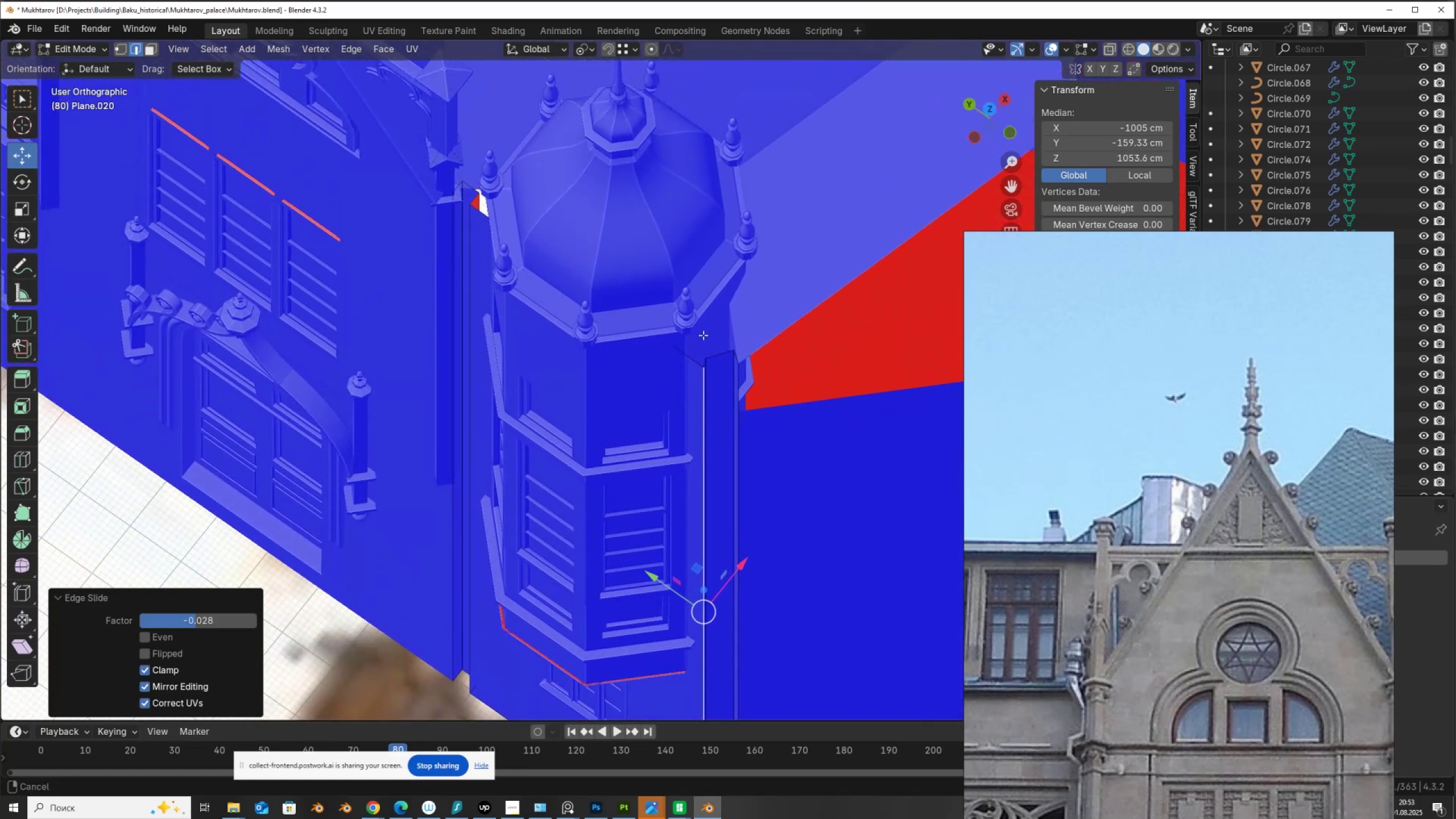 
scroll: coordinate [709, 339], scroll_direction: up, amount: 5.0
 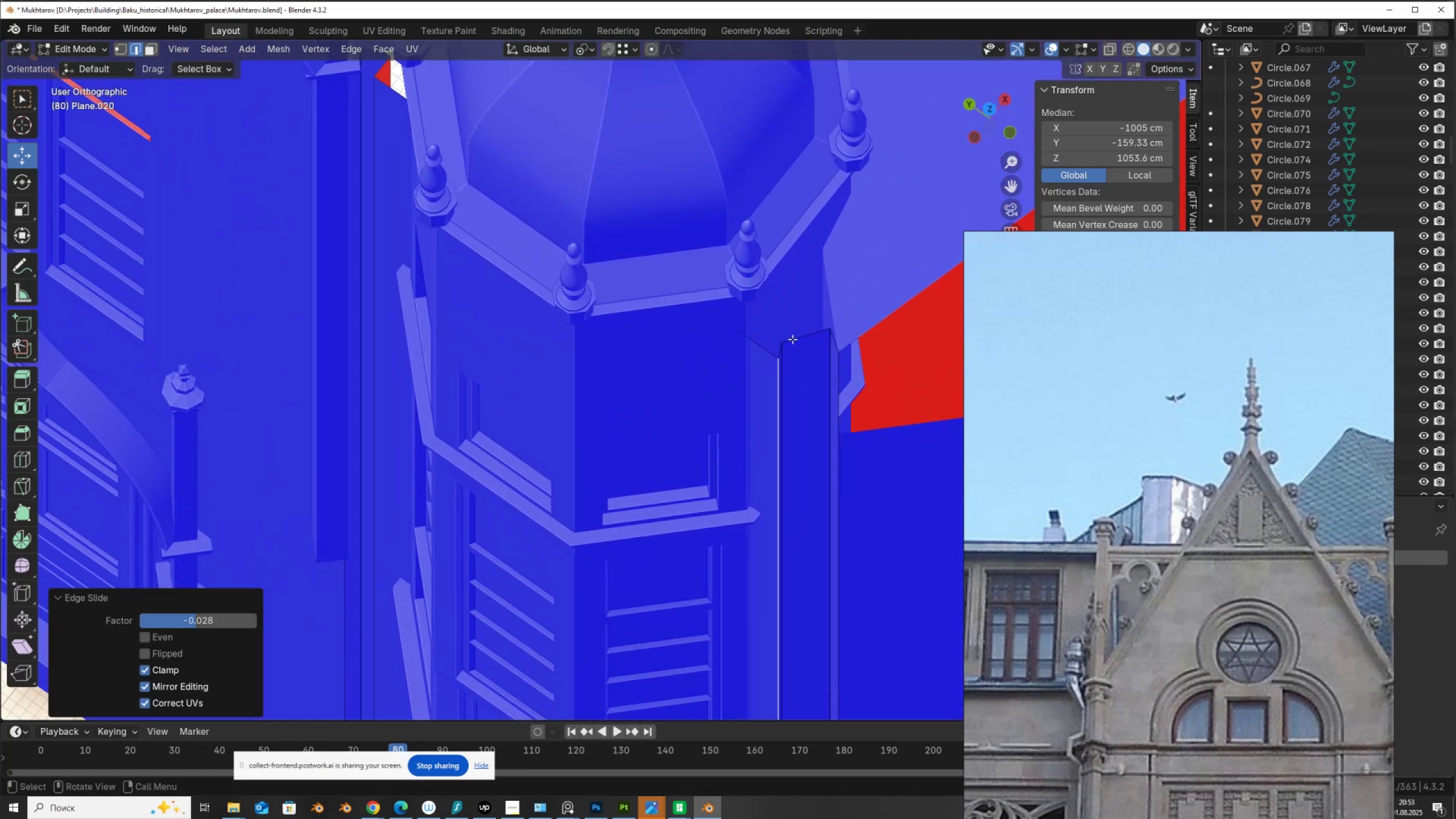 
left_click([795, 329])
 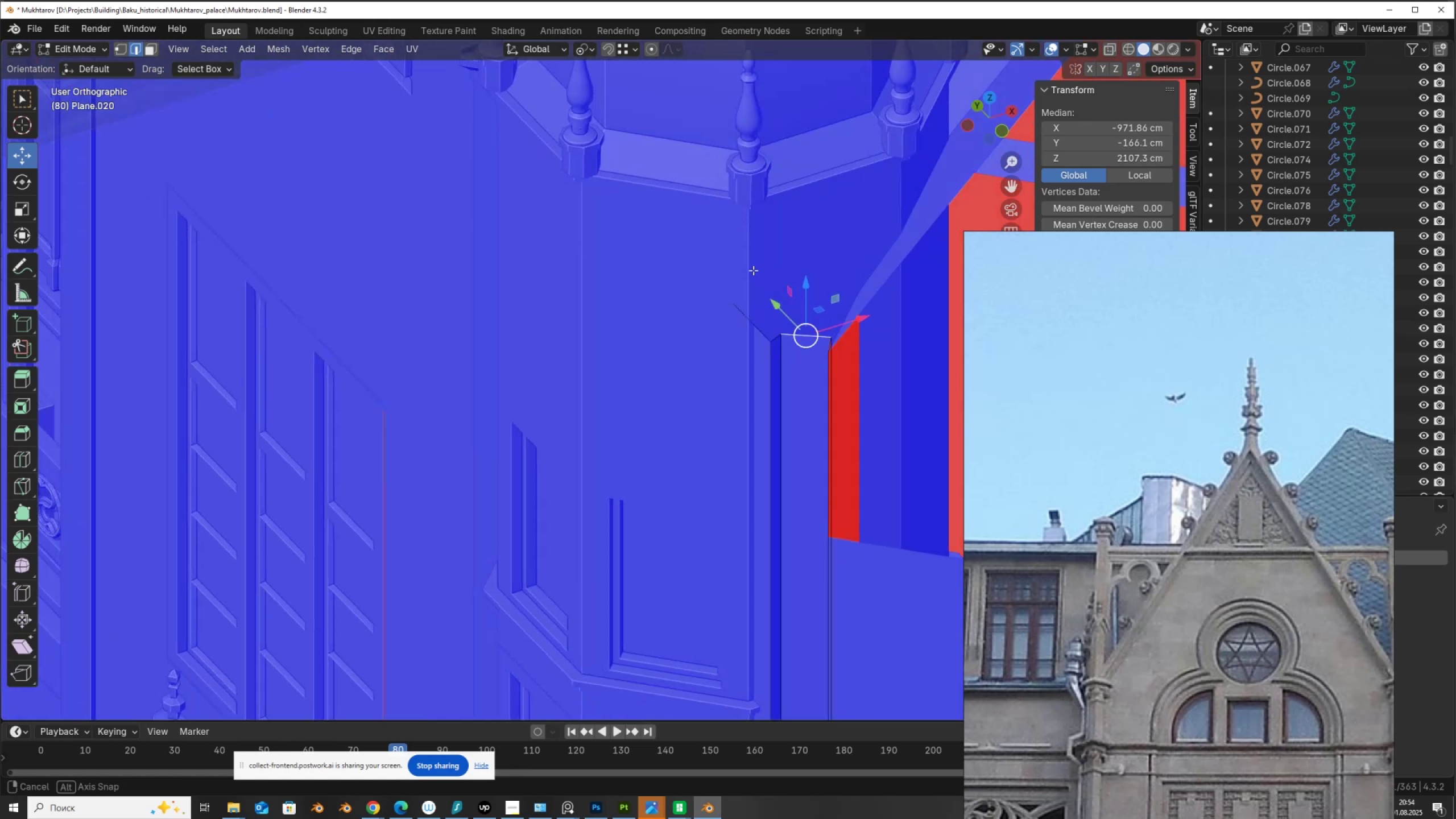 
wait(5.92)
 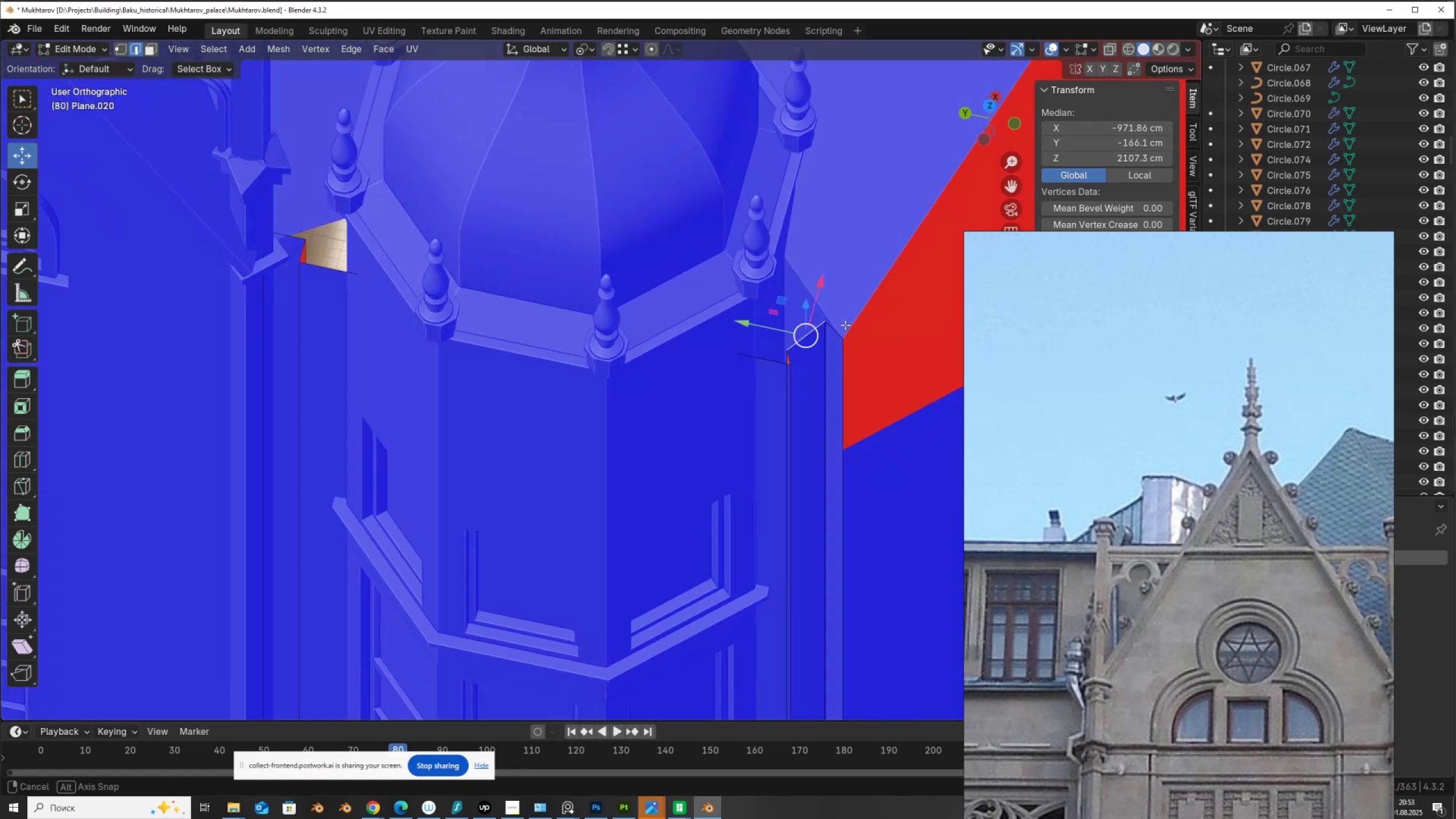 
key(E)
 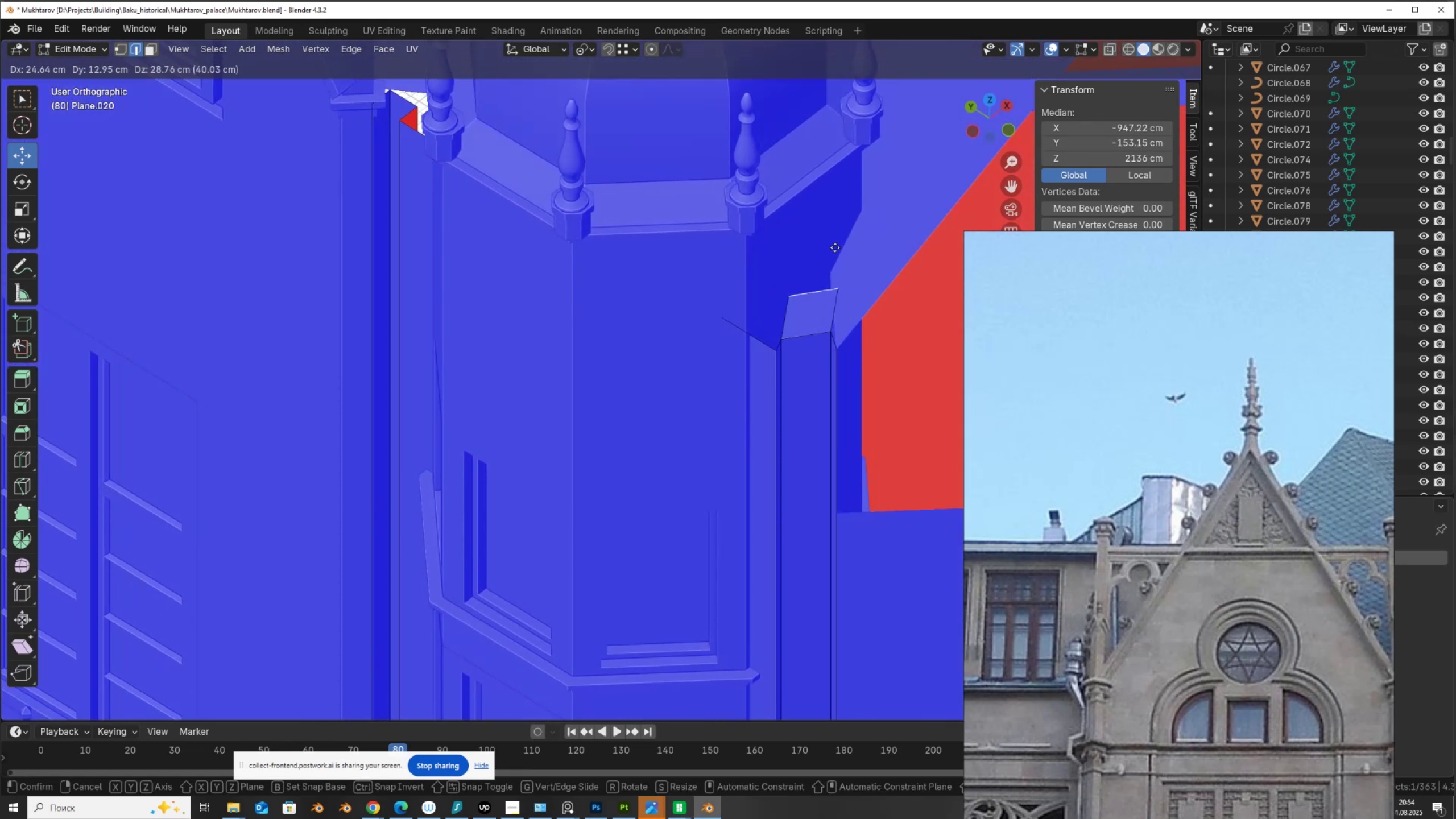 
right_click([827, 250])
 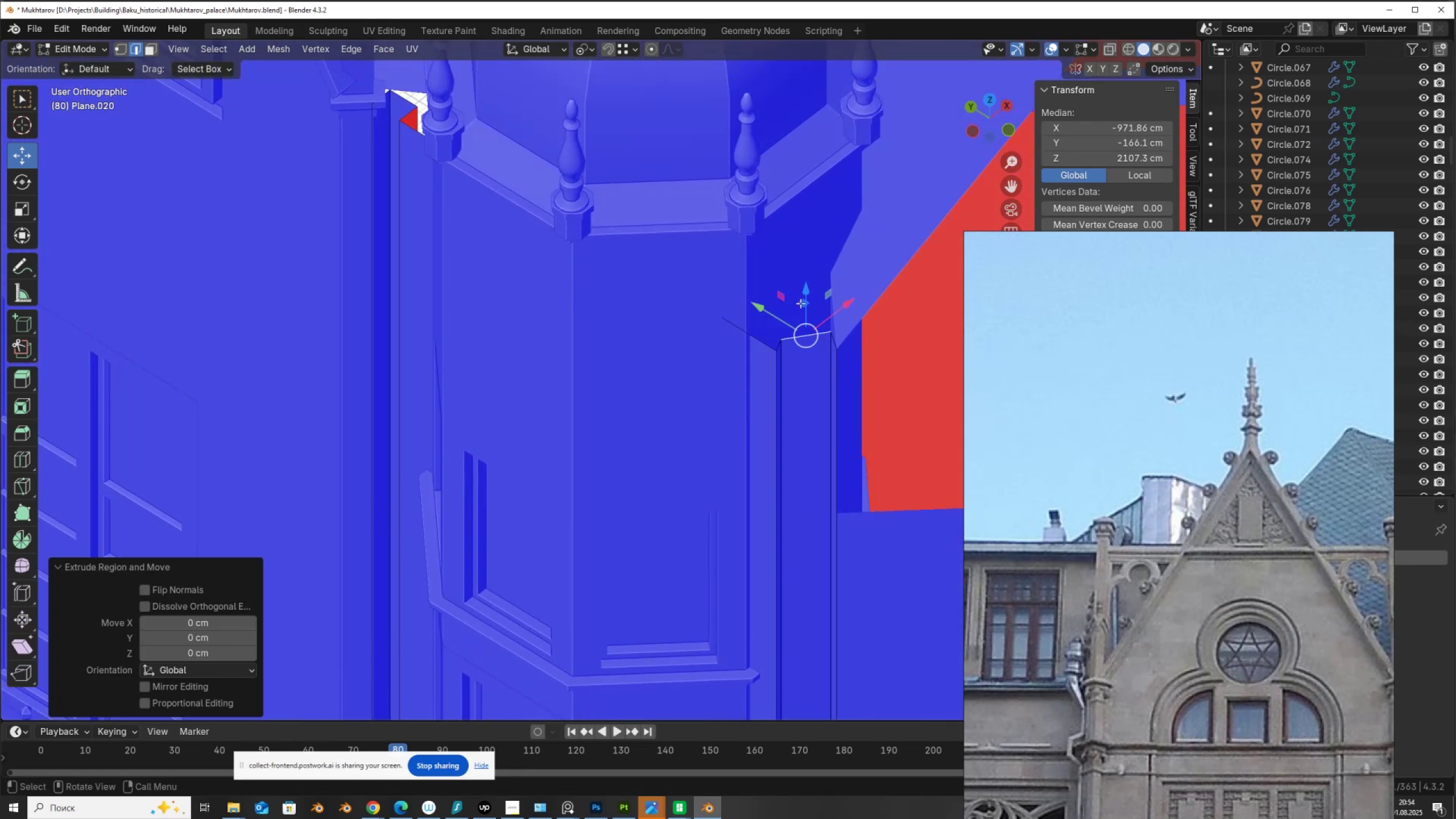 
left_click_drag(start_coordinate=[802, 303], to_coordinate=[801, 233])
 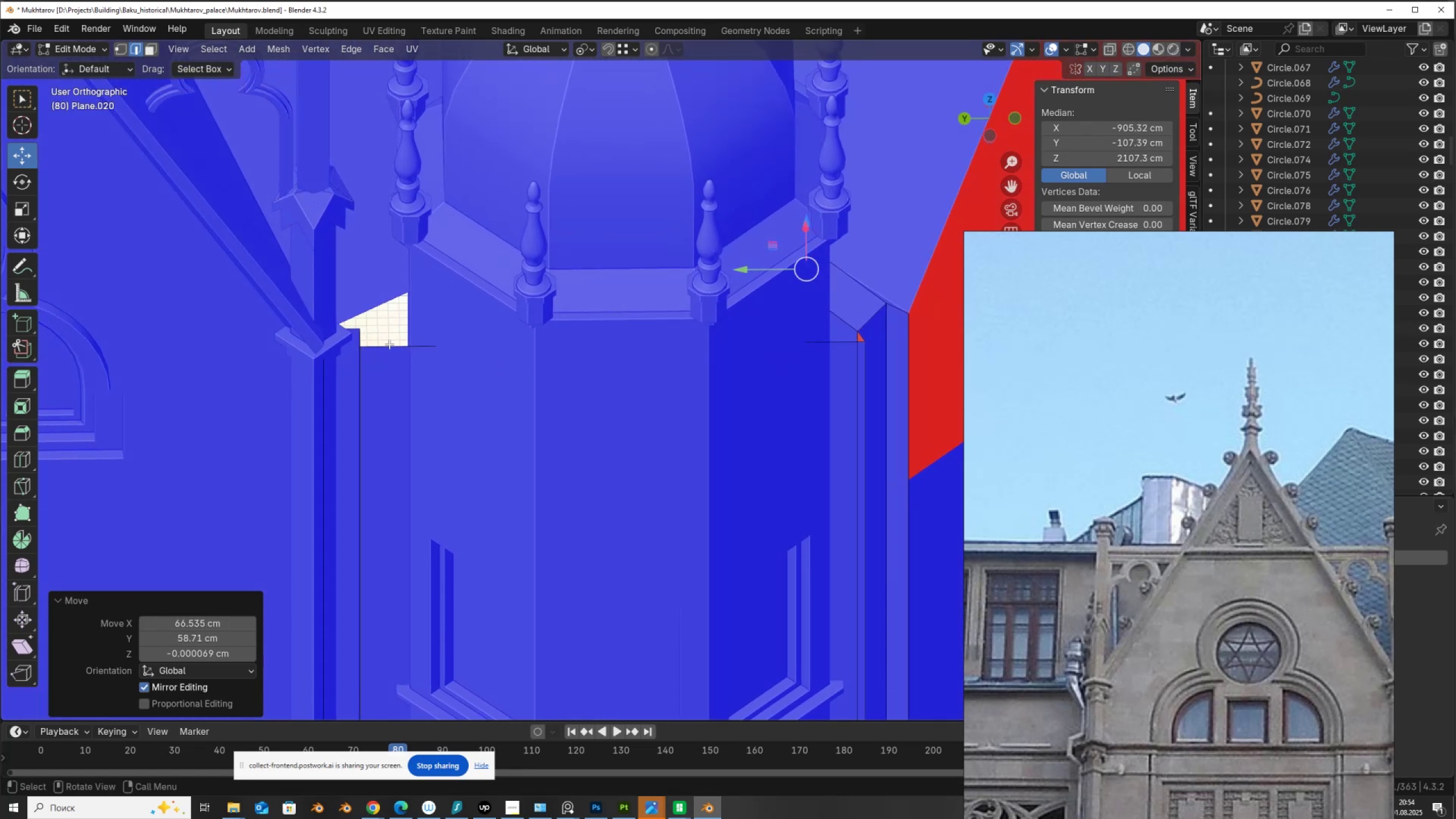 
wait(6.3)
 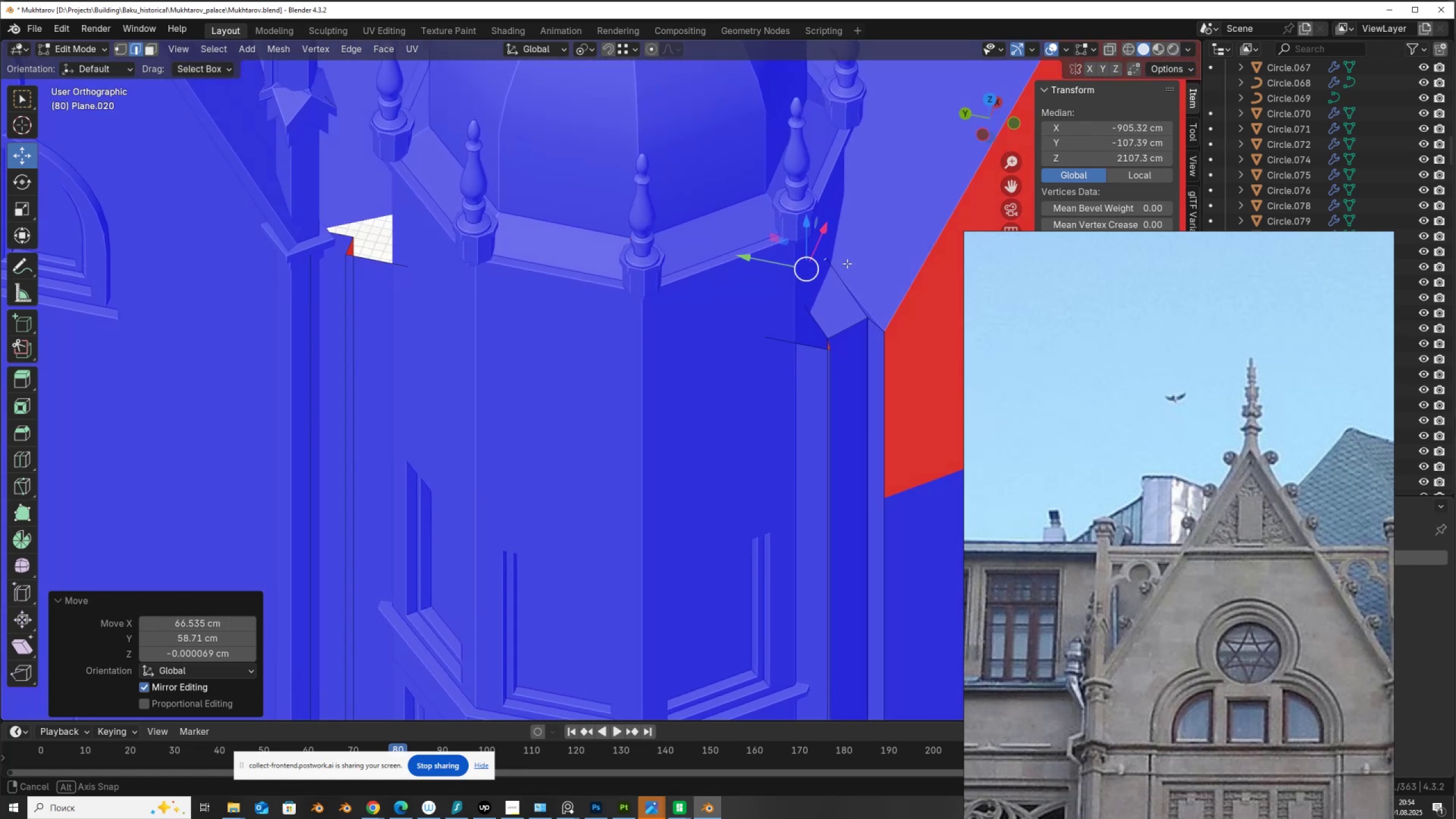 
left_click([339, 324])
 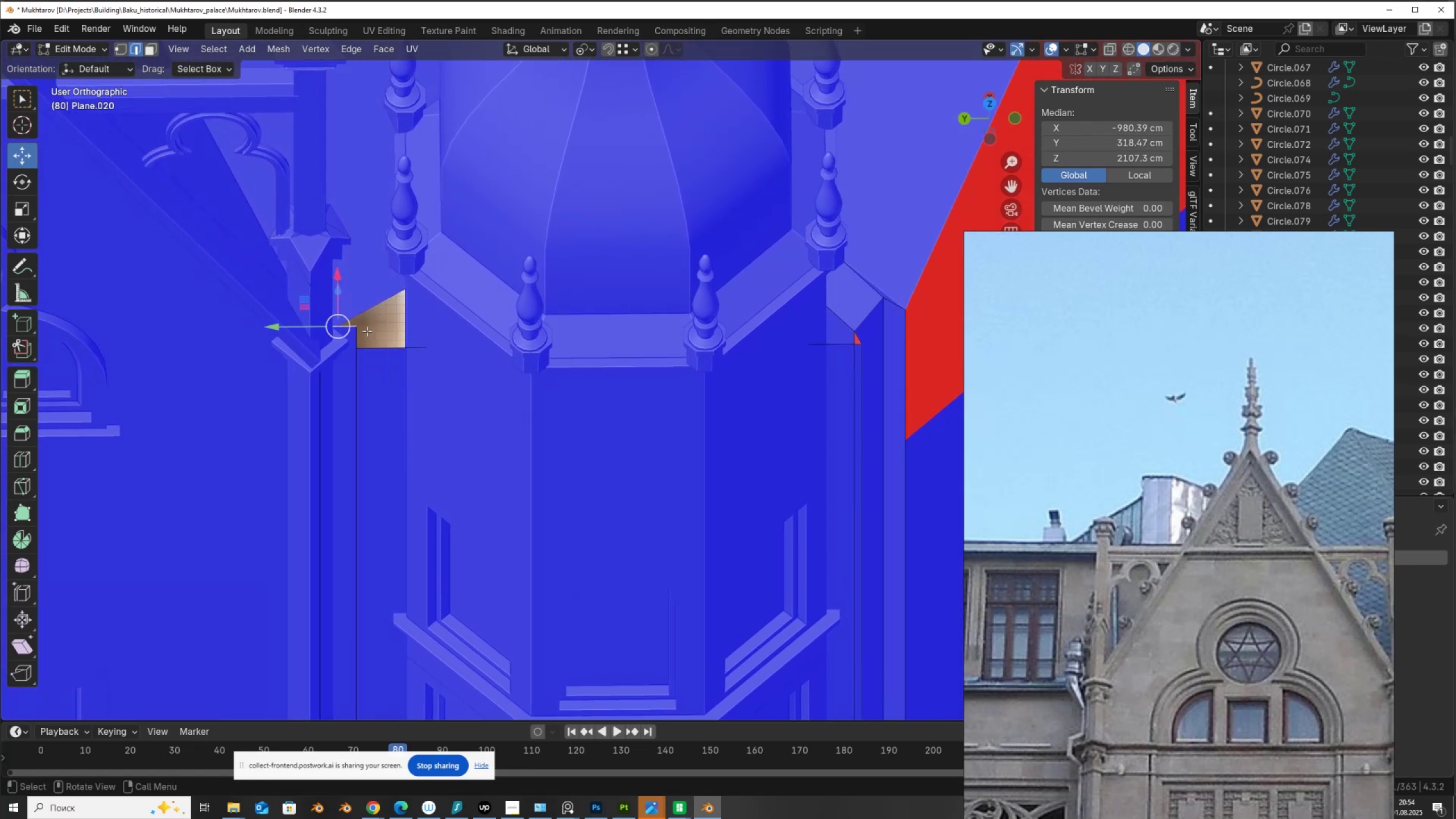 
key(E)
 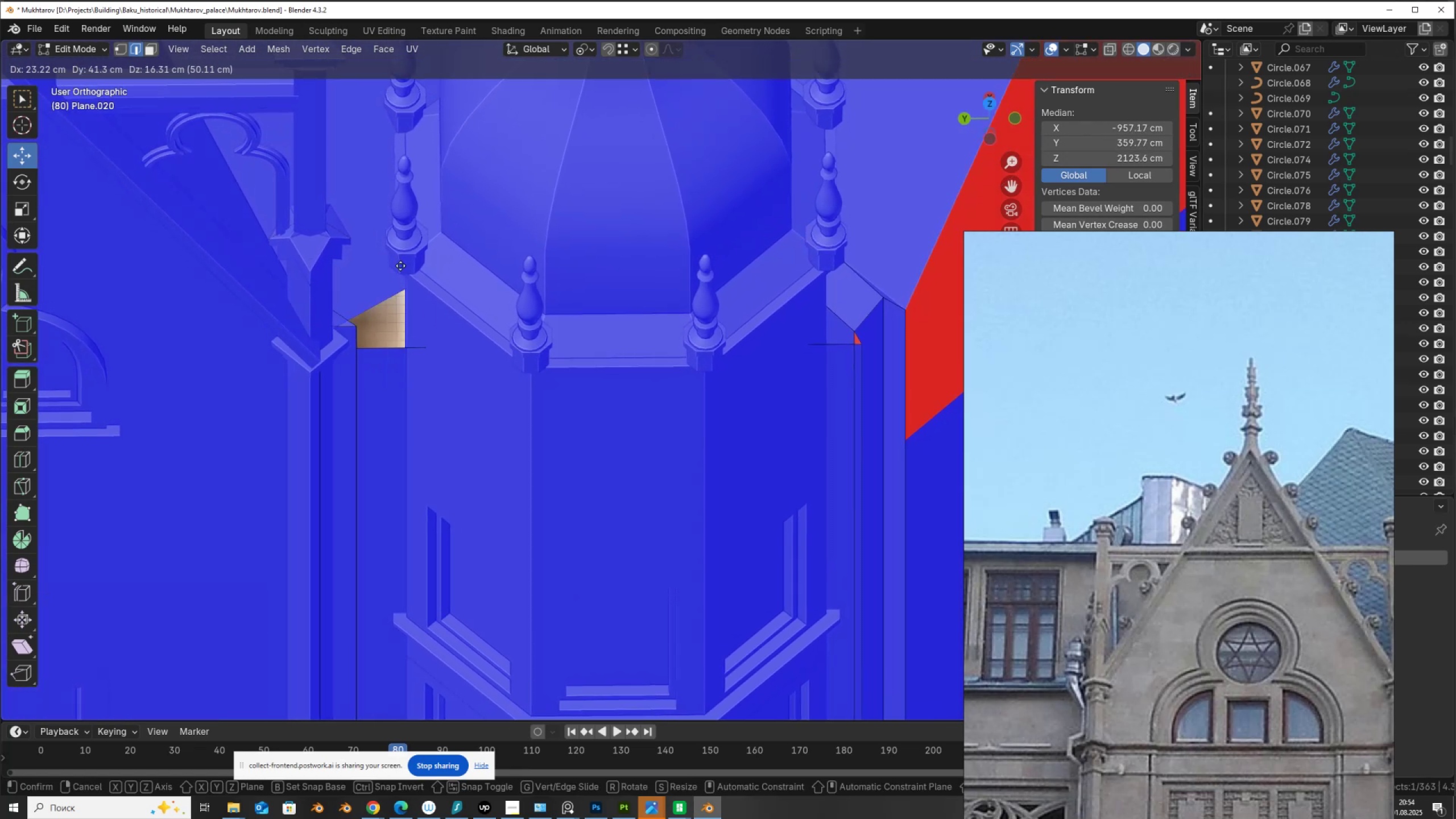 
right_click([400, 266])
 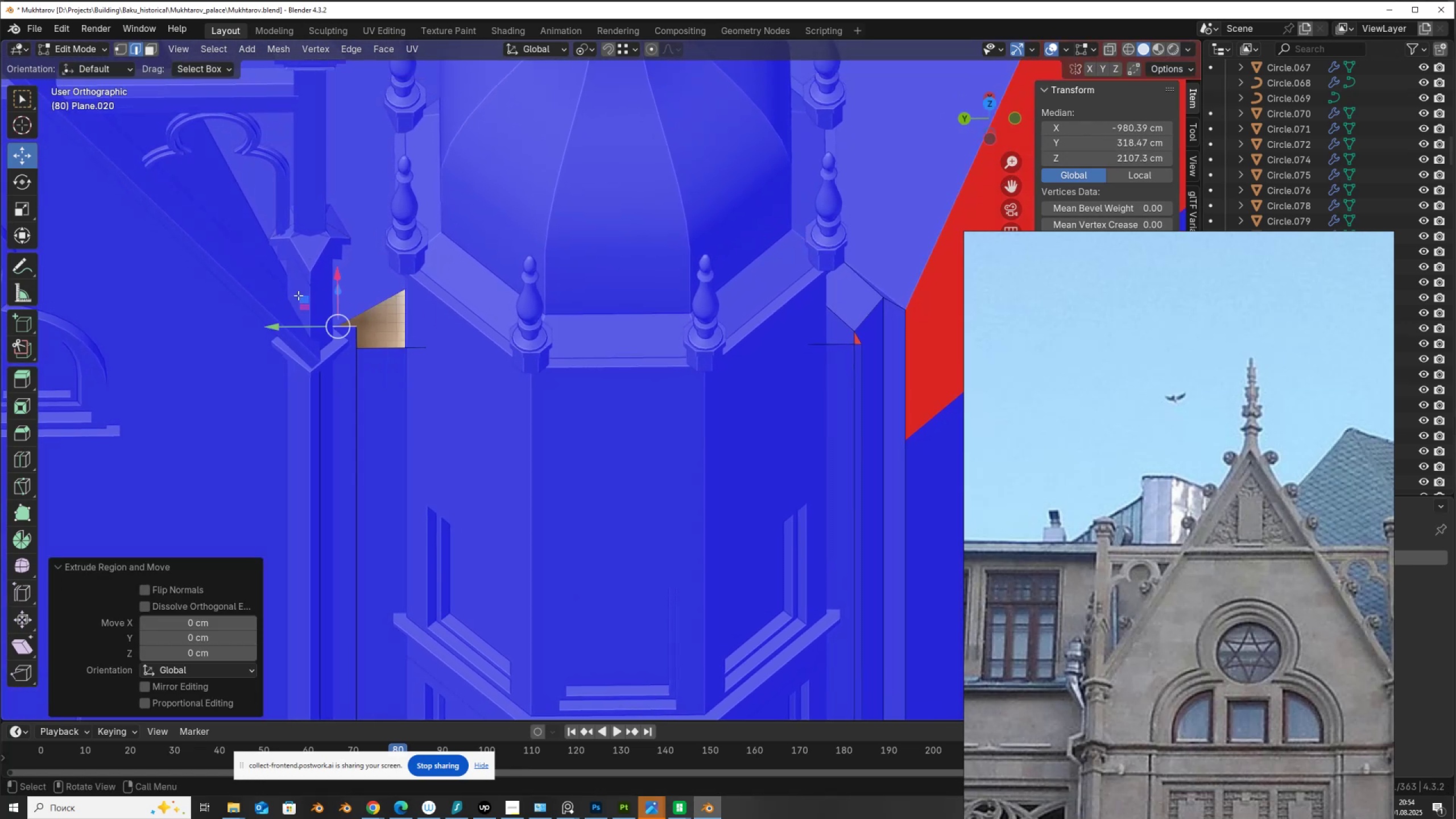 
left_click_drag(start_coordinate=[301, 295], to_coordinate=[415, 237])
 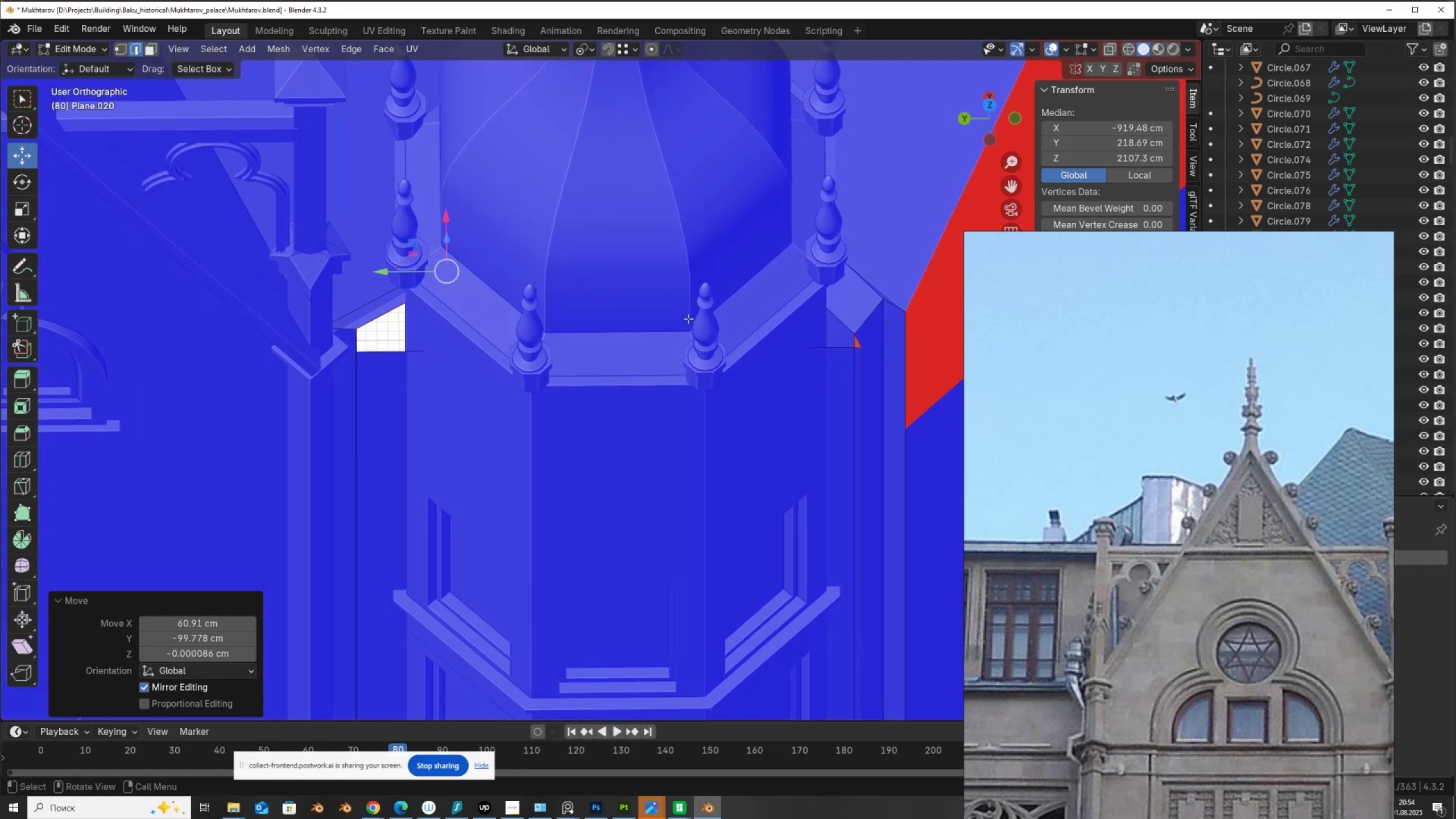 
key(Alt+AltLeft)
 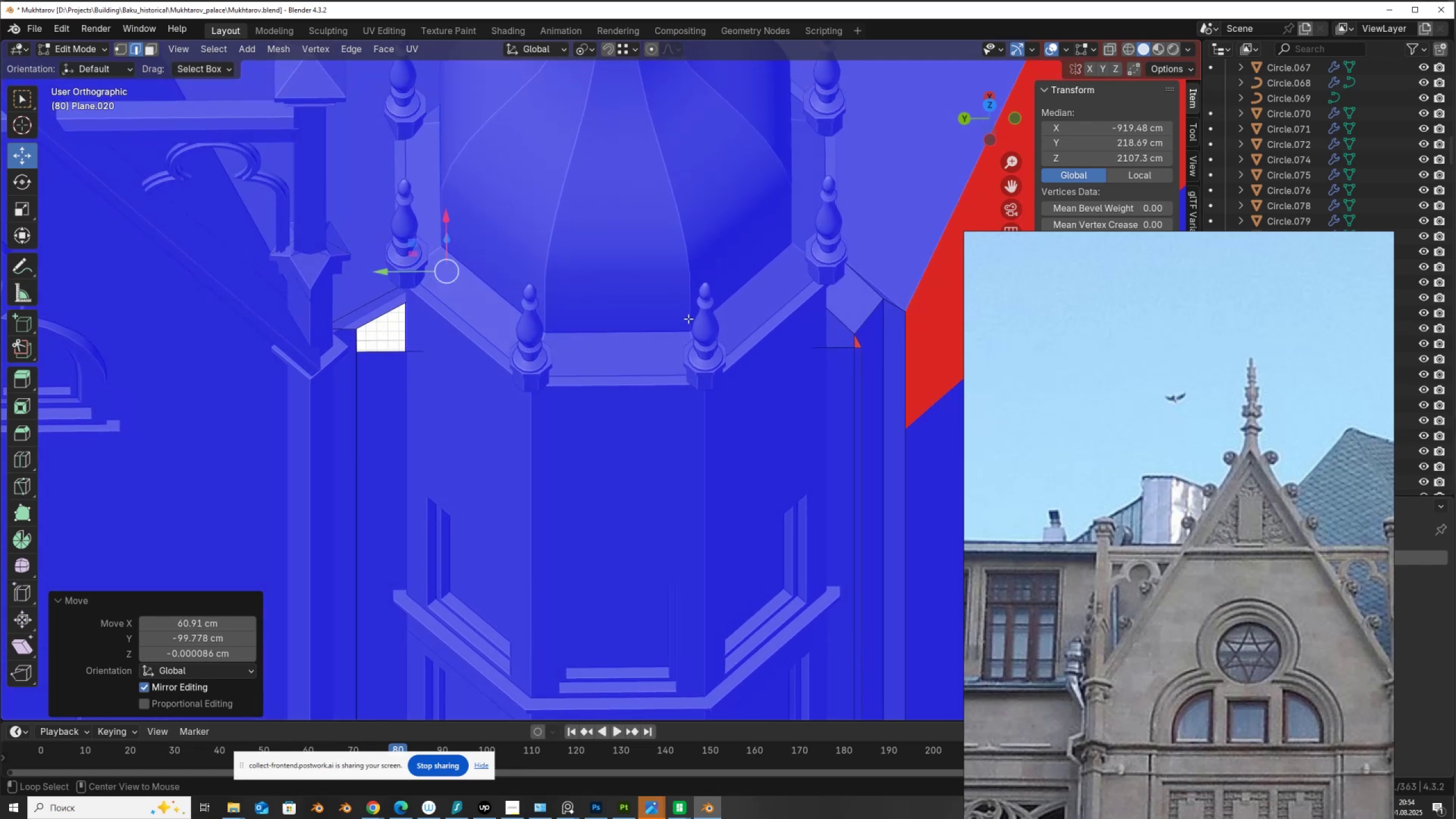 
key(Alt+Z)
 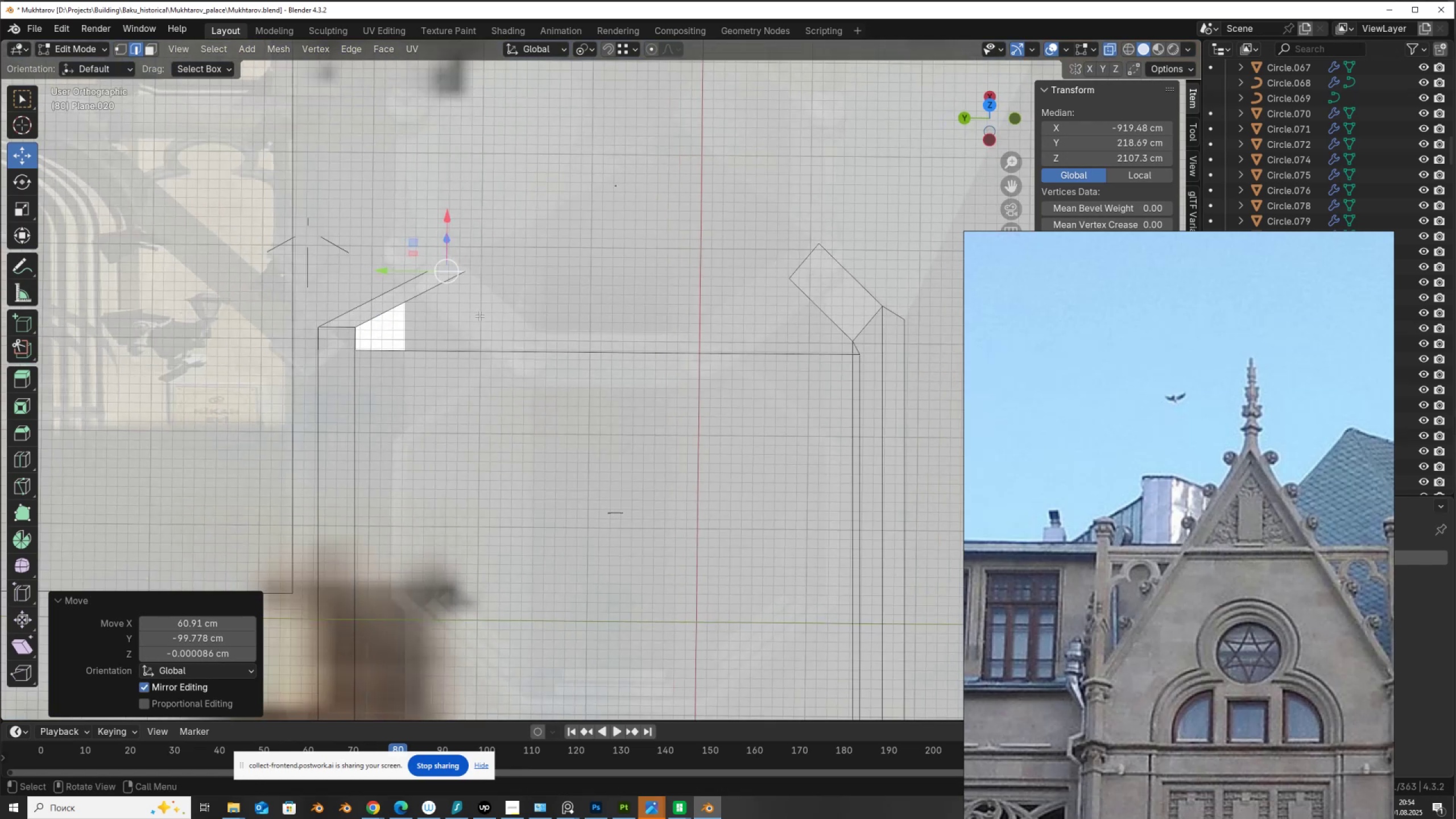 
left_click([413, 292])
 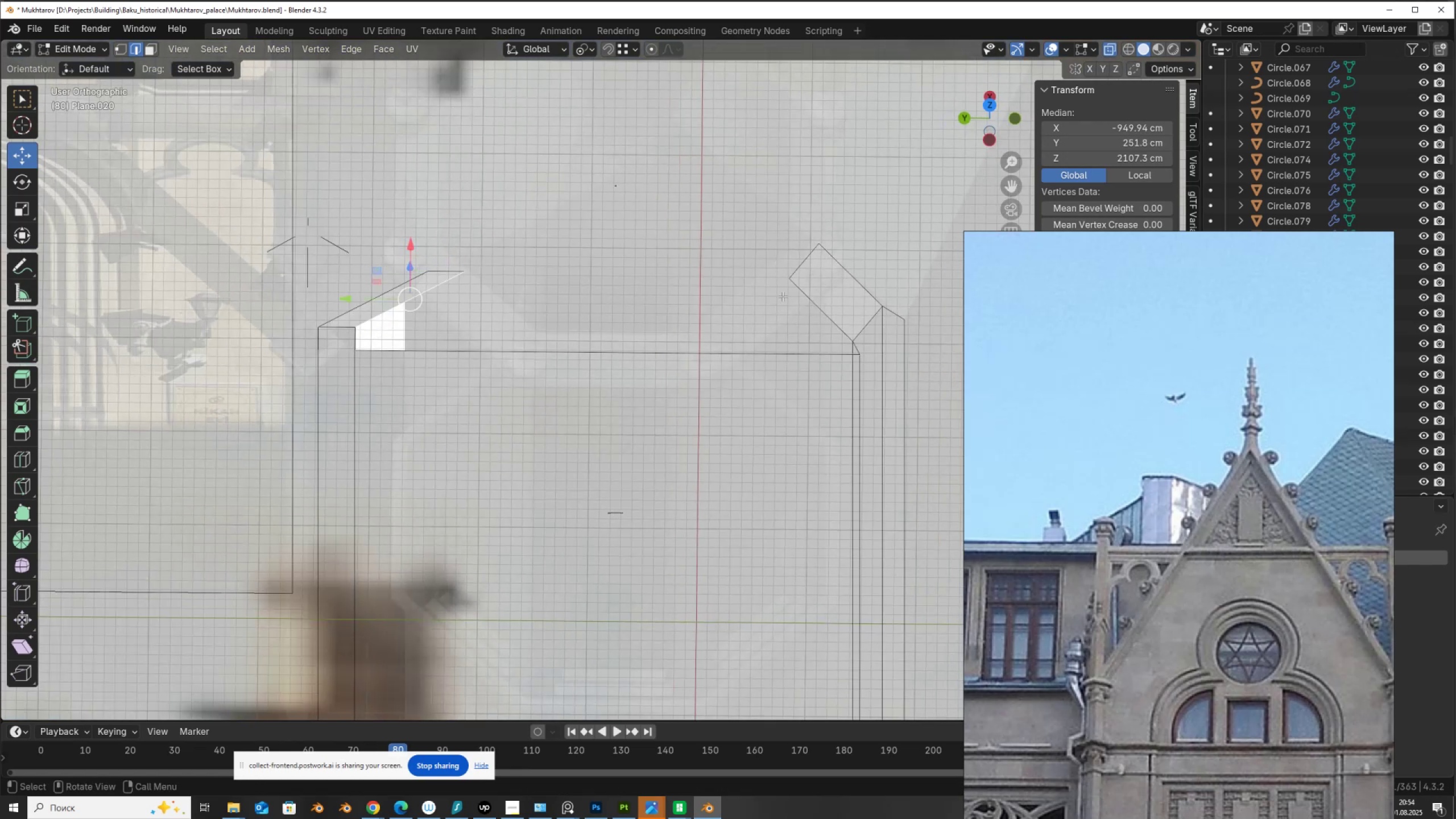 
hold_key(key=ShiftLeft, duration=0.68)
left_click([808, 307])
 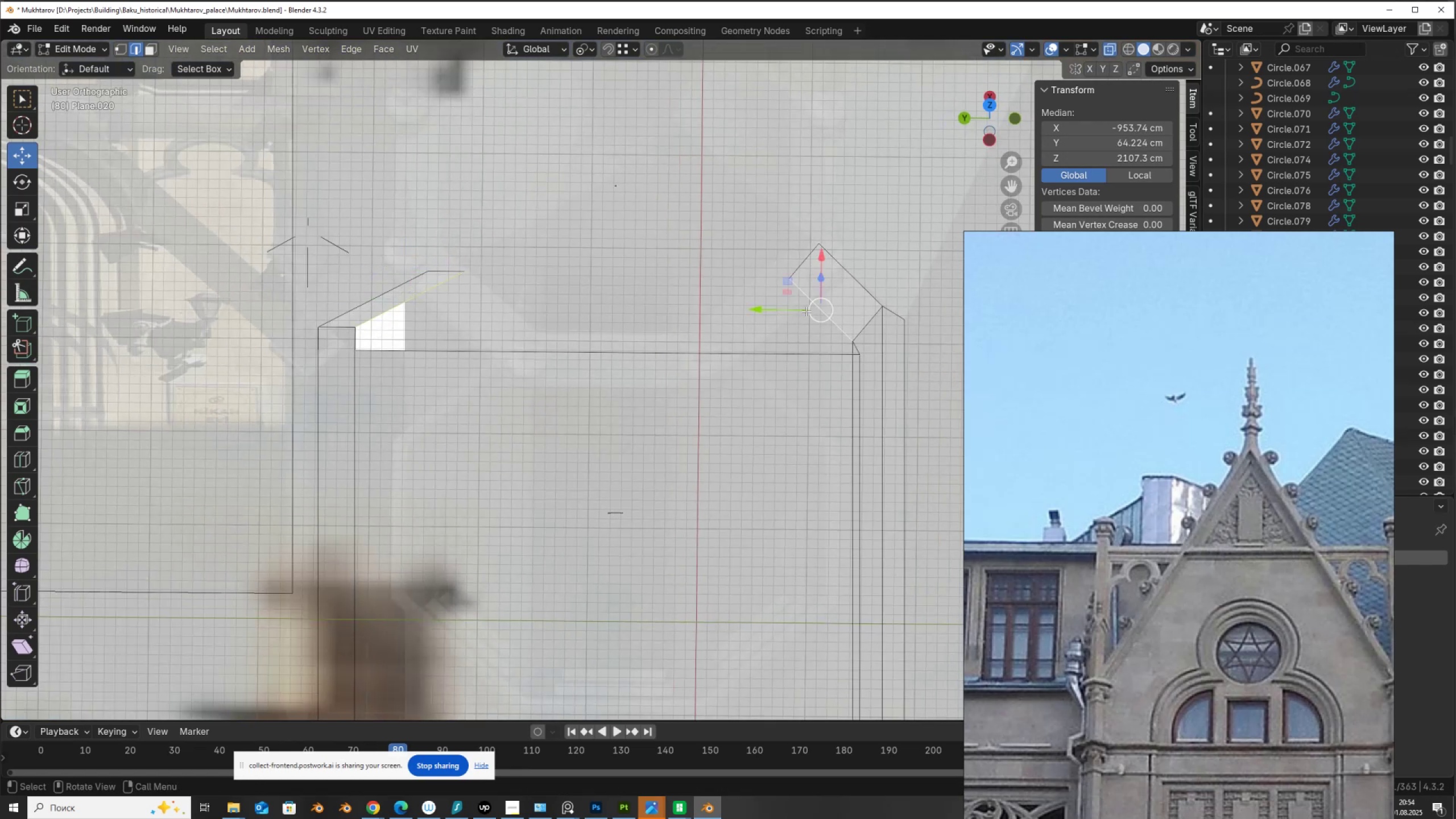 
key(F)
 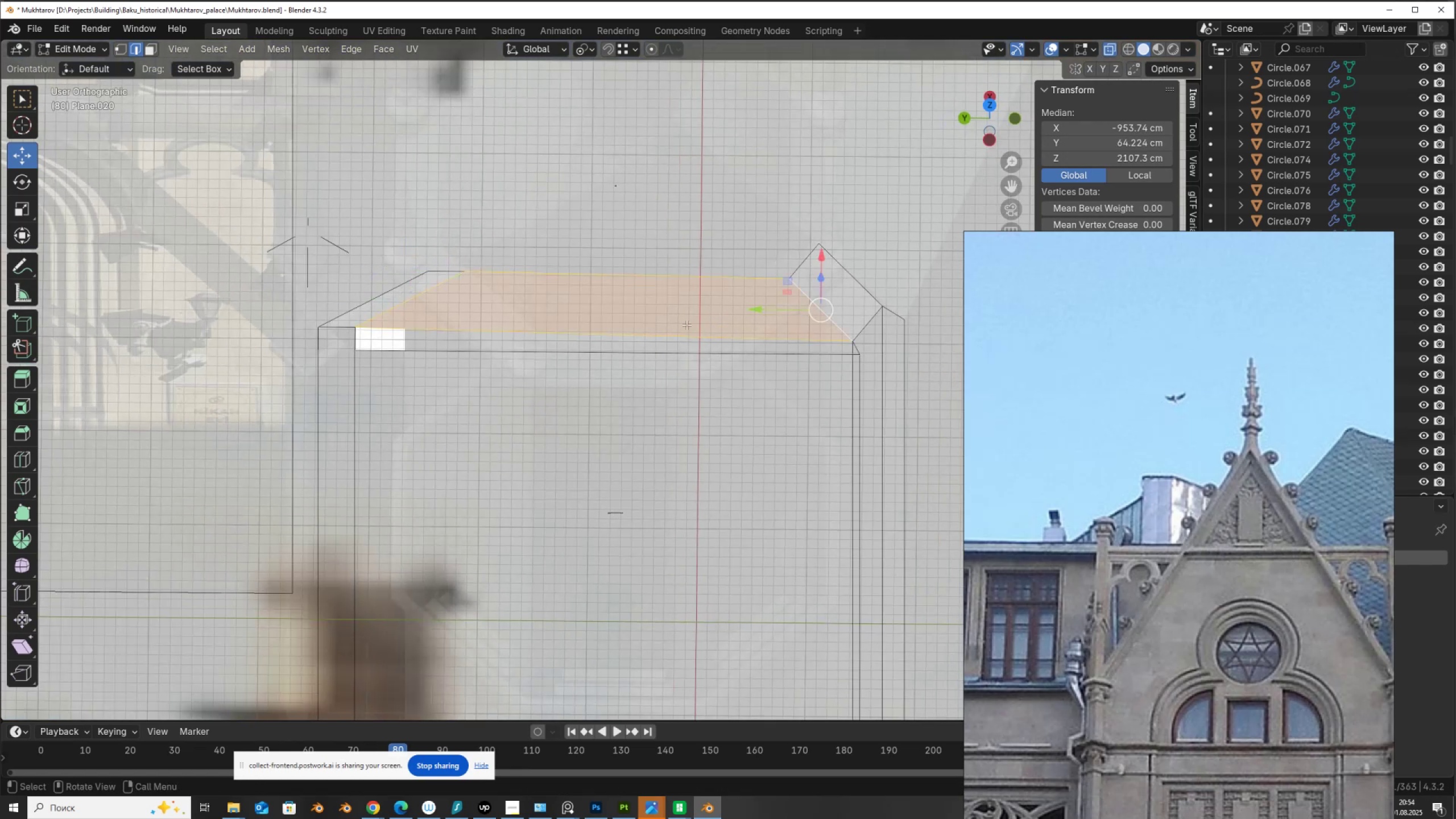 
left_click([680, 332])
 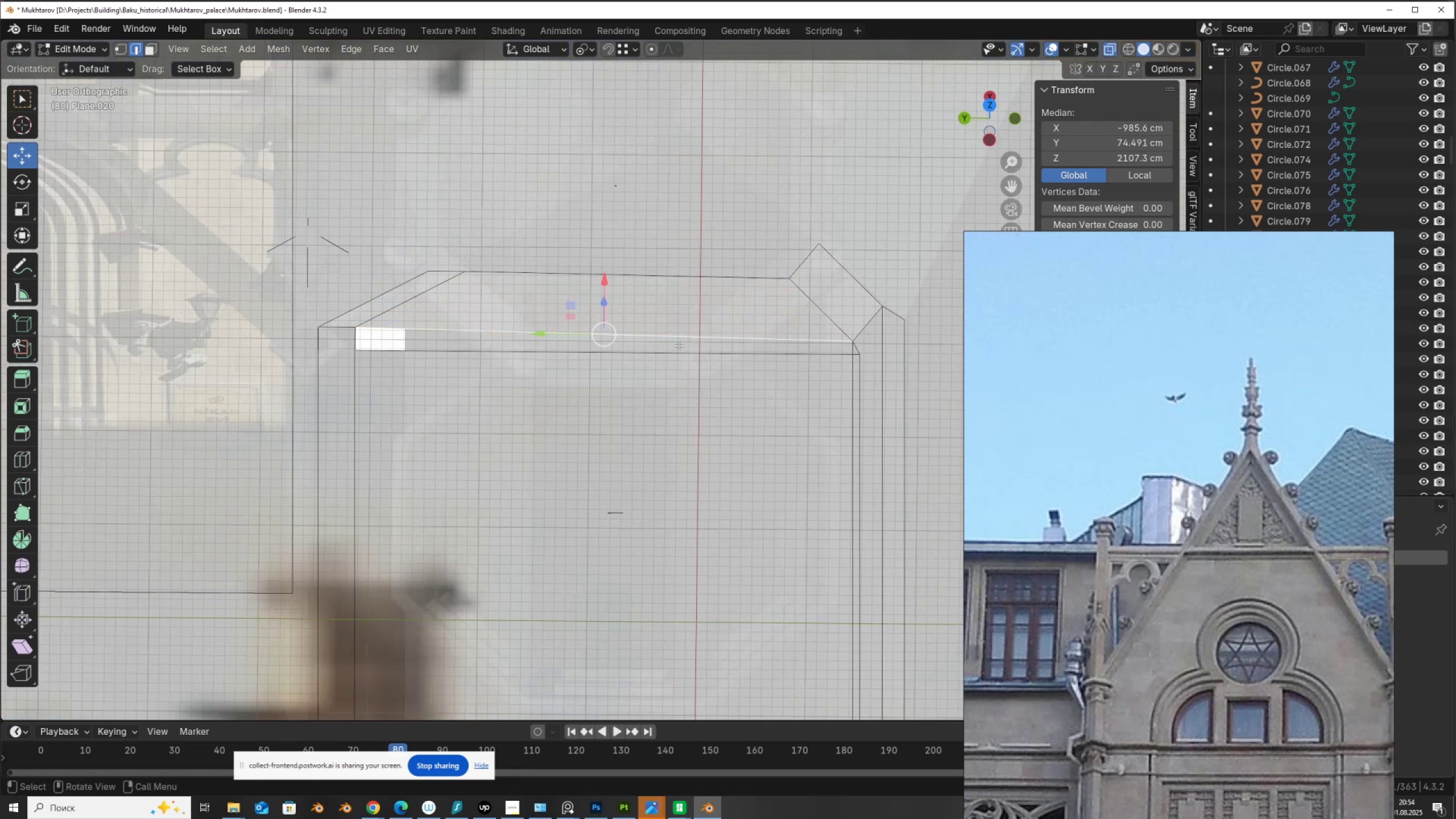 
hold_key(key=ShiftLeft, duration=0.36)
double_click([678, 348])
 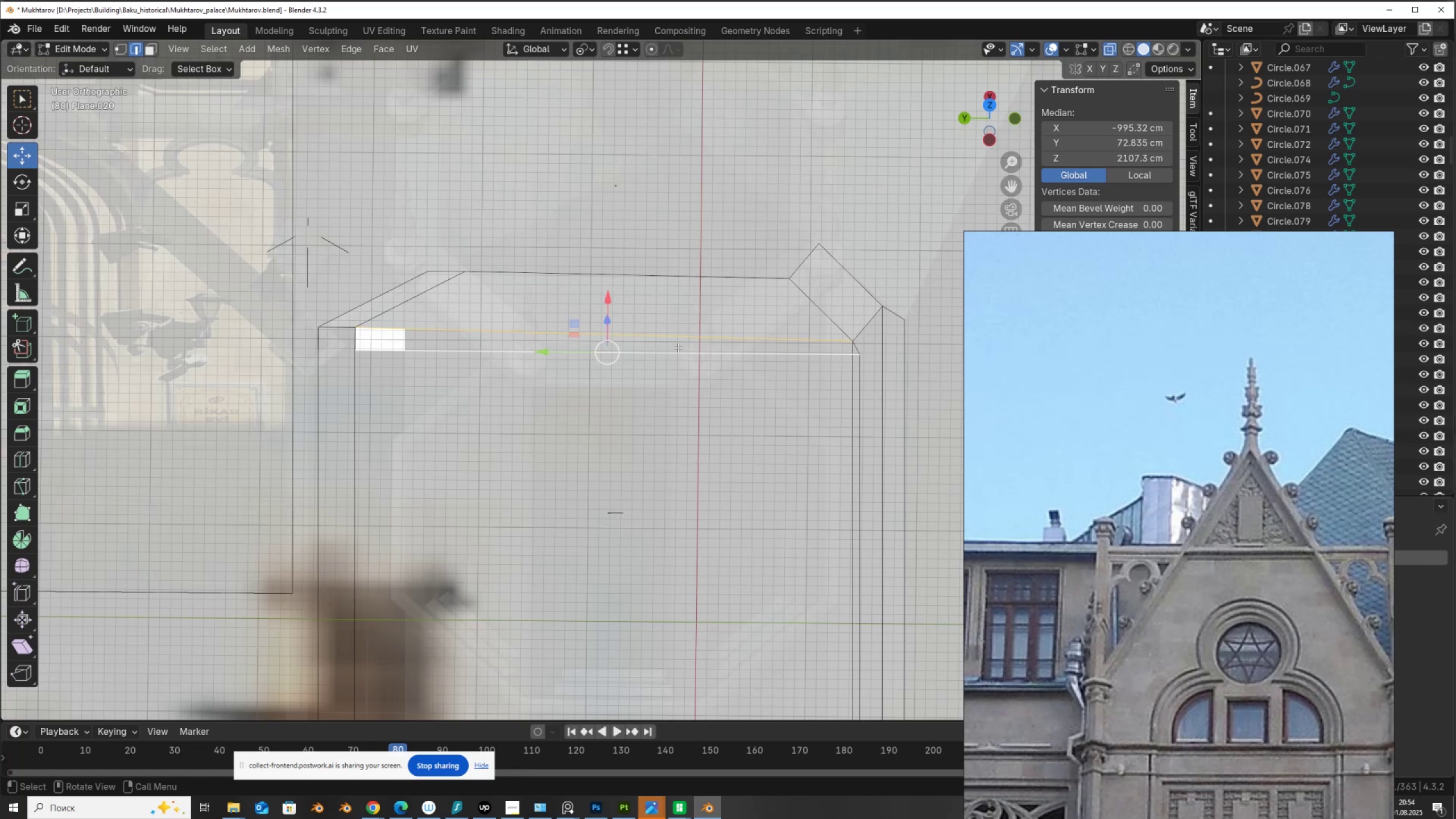 
key(F)
 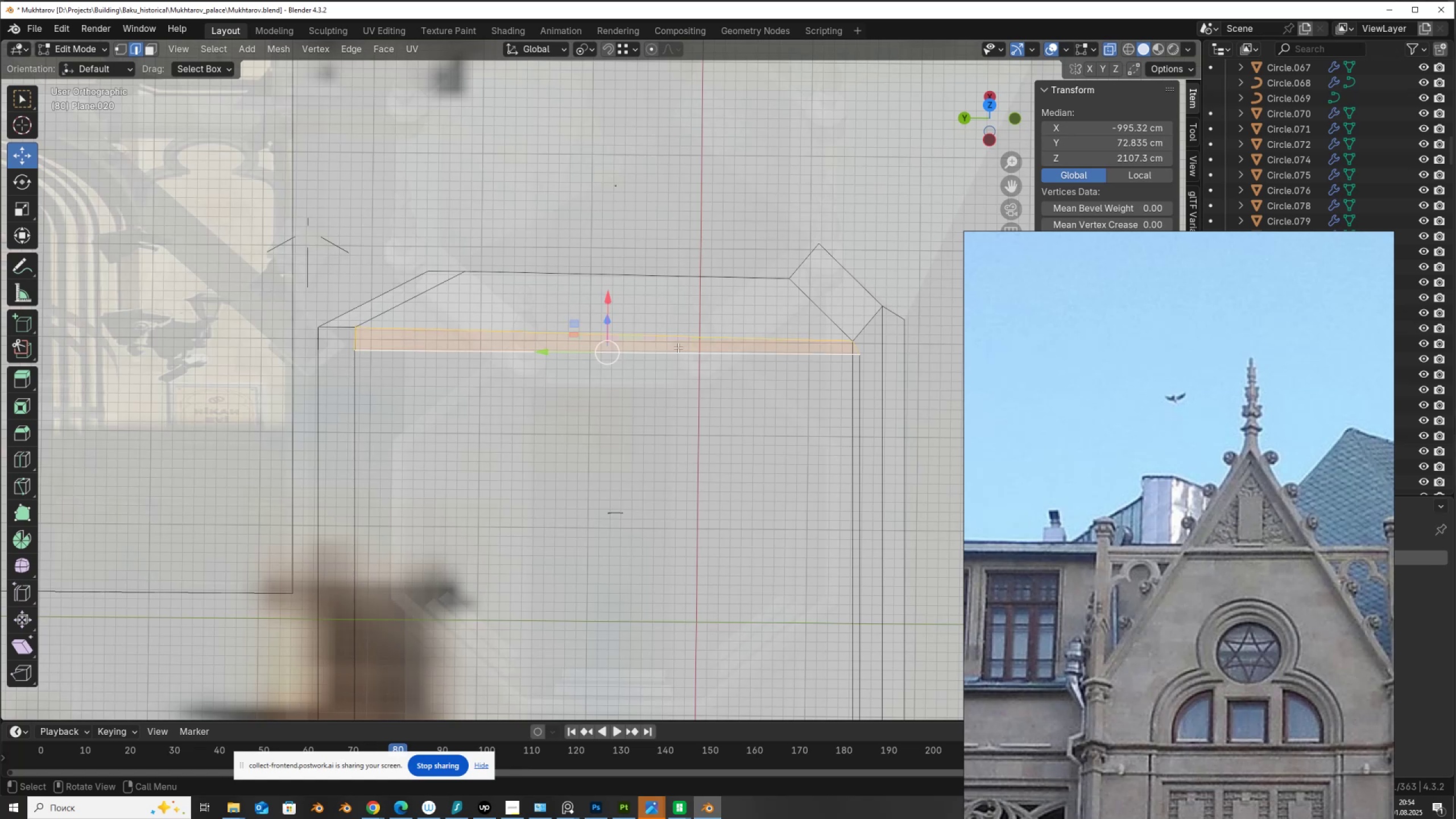 
key(Alt+AltLeft)
 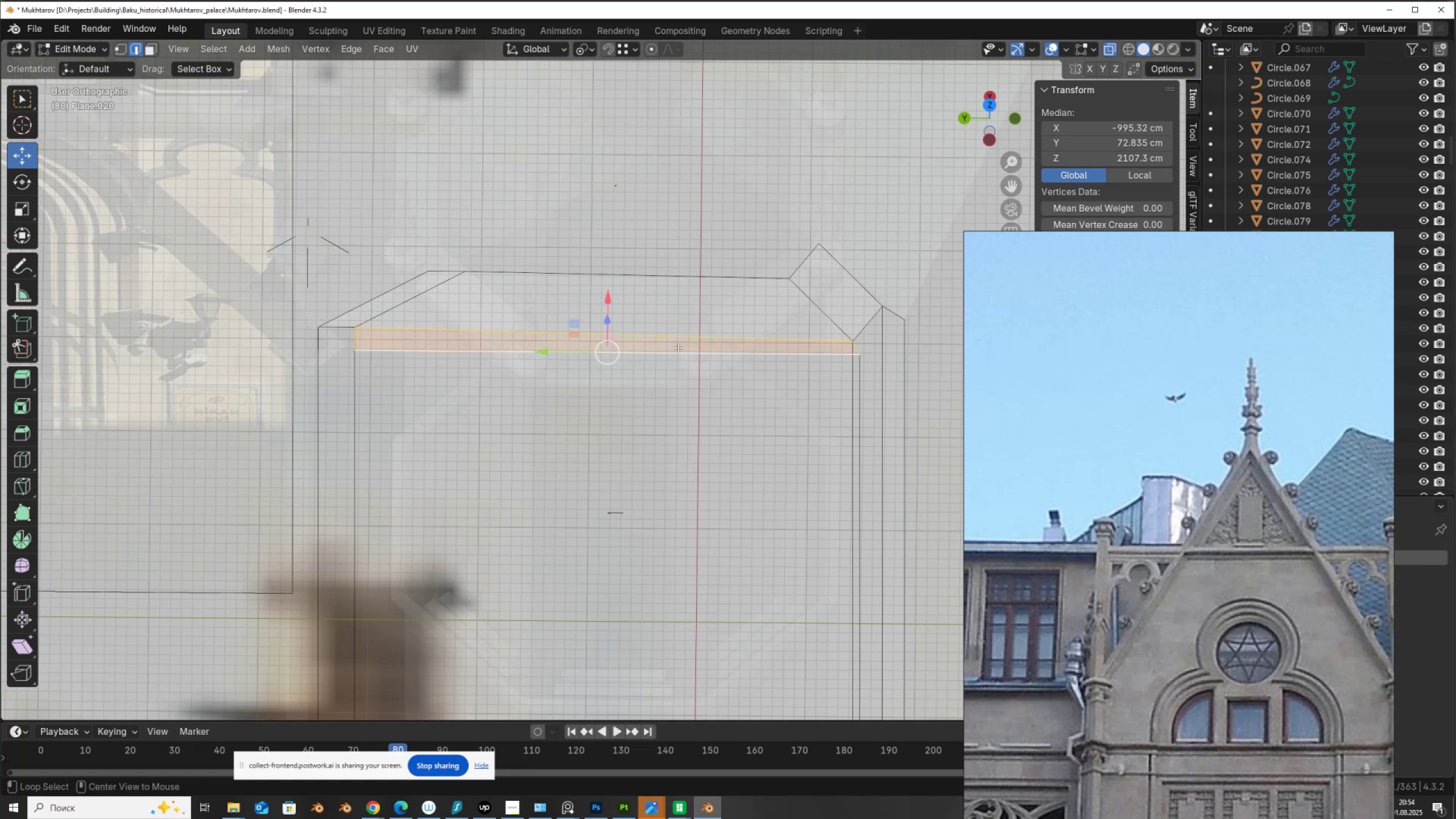 
key(Alt+Z)
 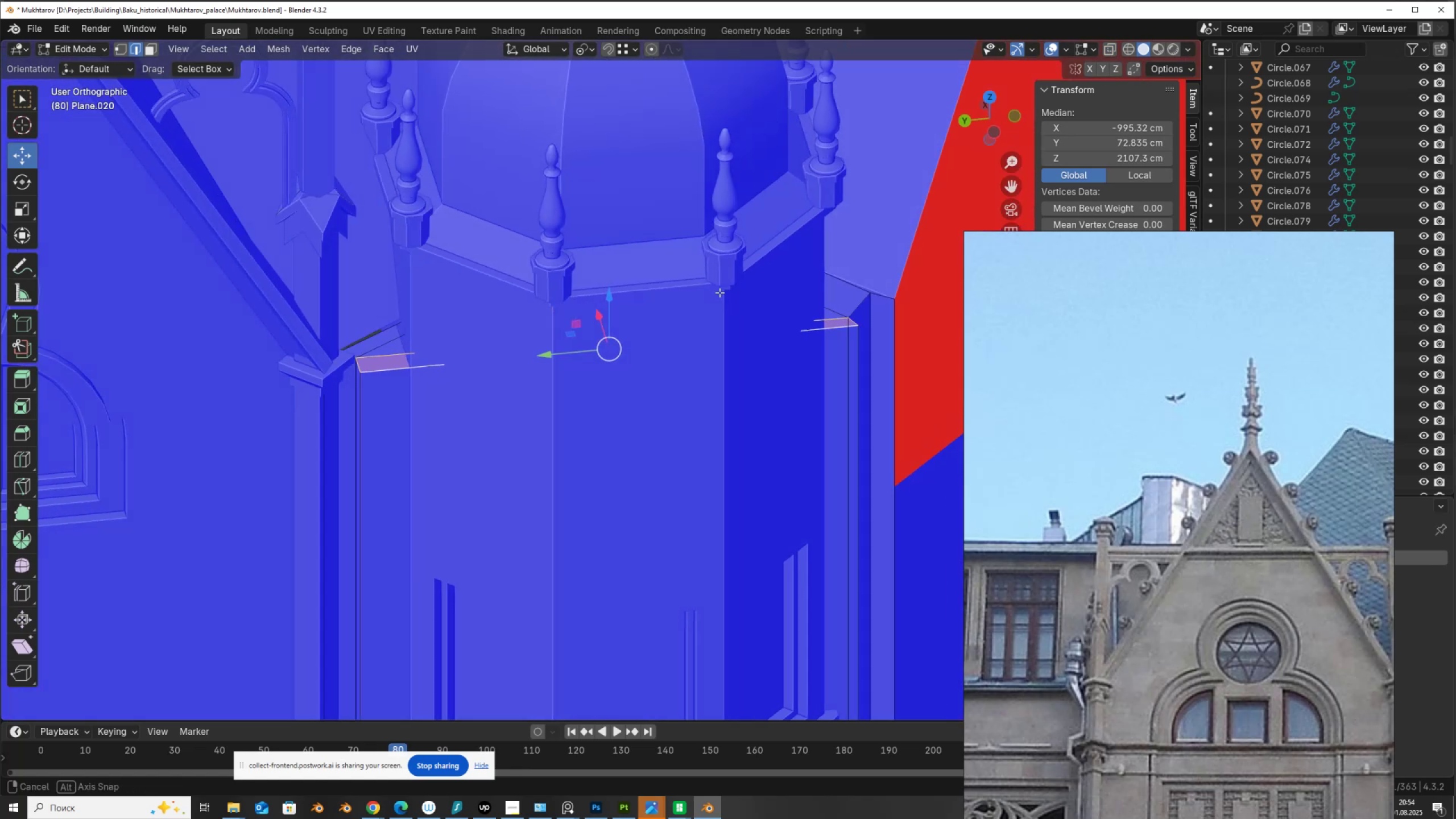 
scroll: coordinate [745, 301], scroll_direction: down, amount: 5.0
 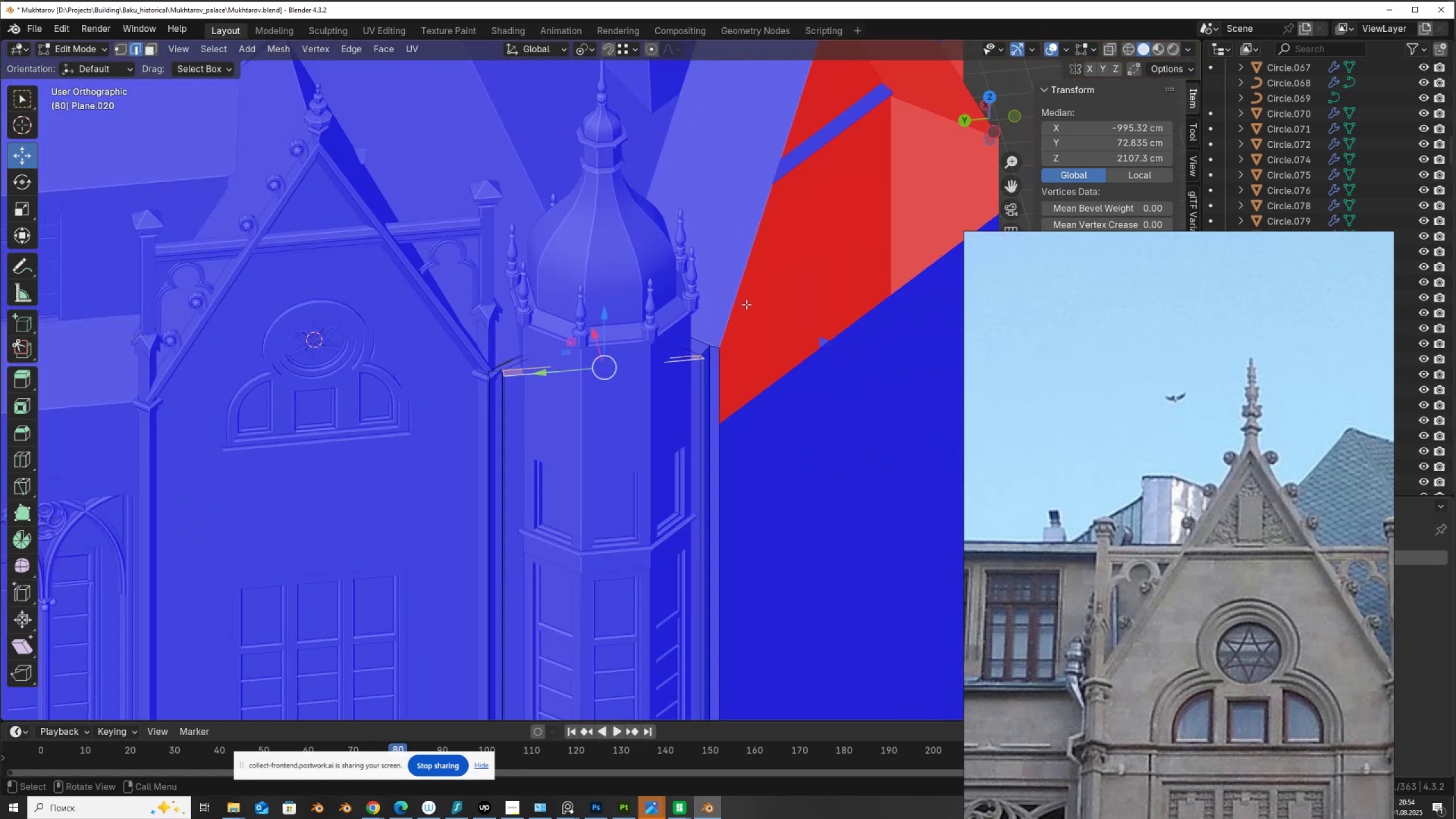 
key(Control+ControlLeft)
 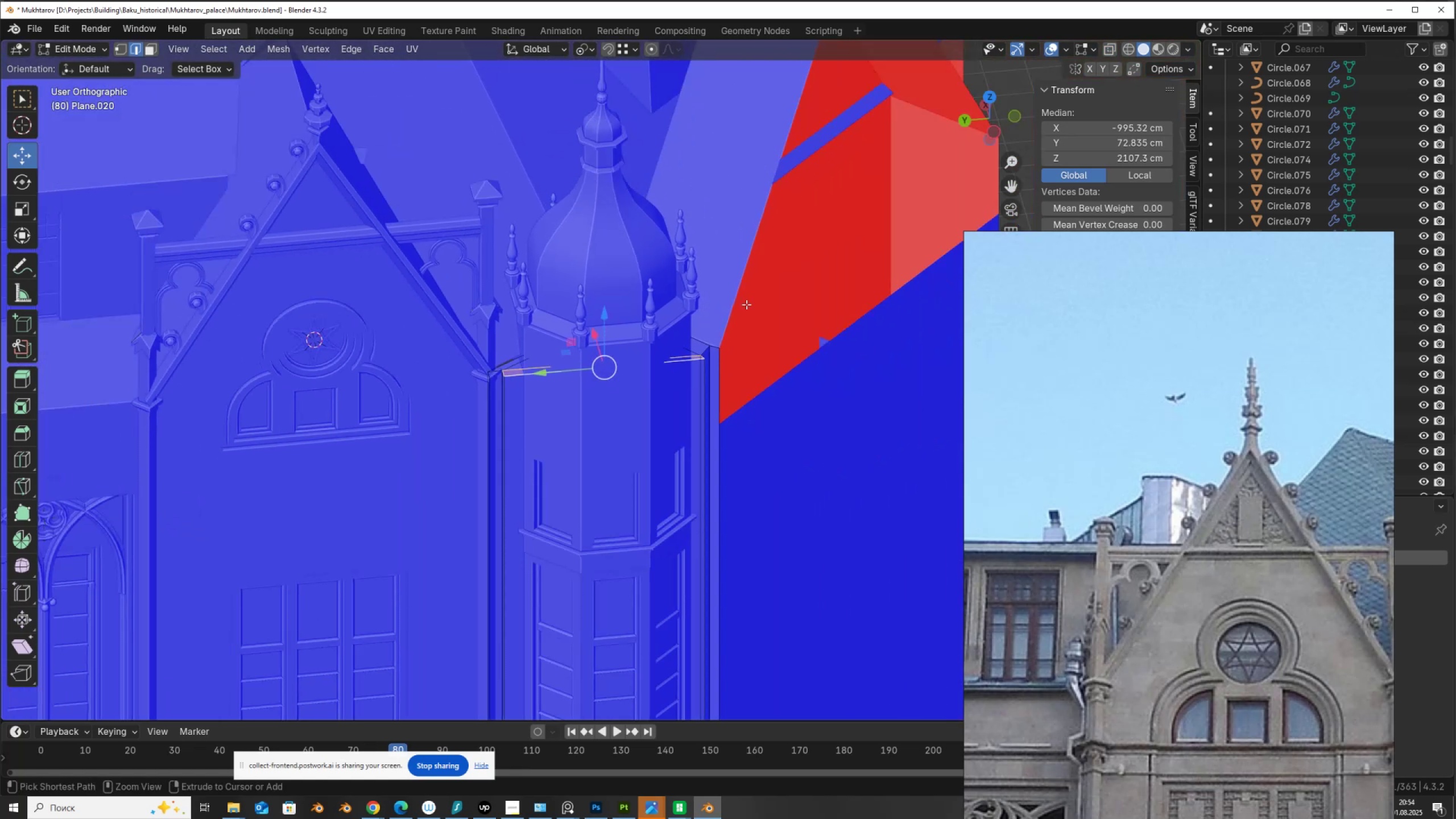 
key(Control+S)
 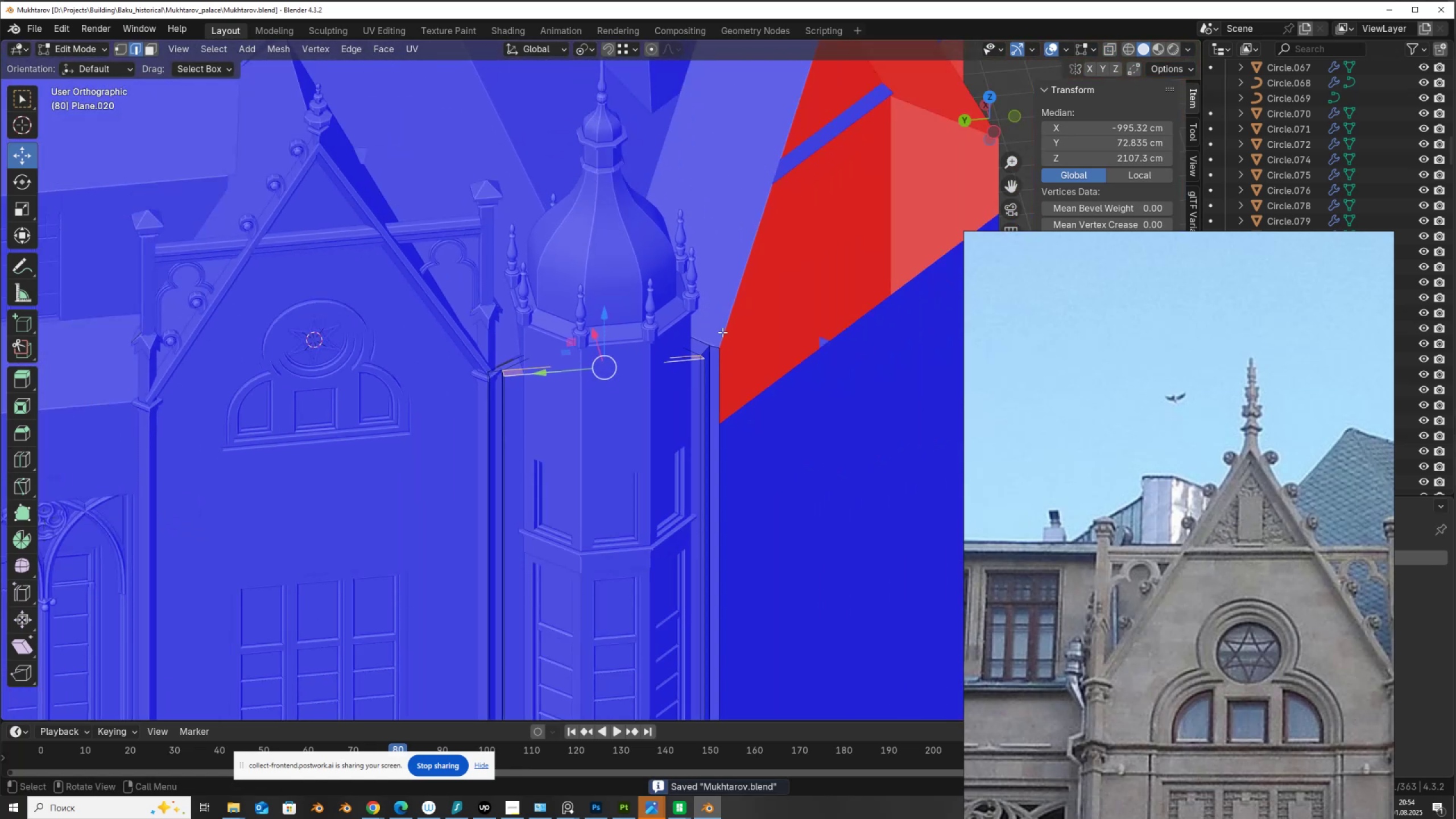 
key(Q)
 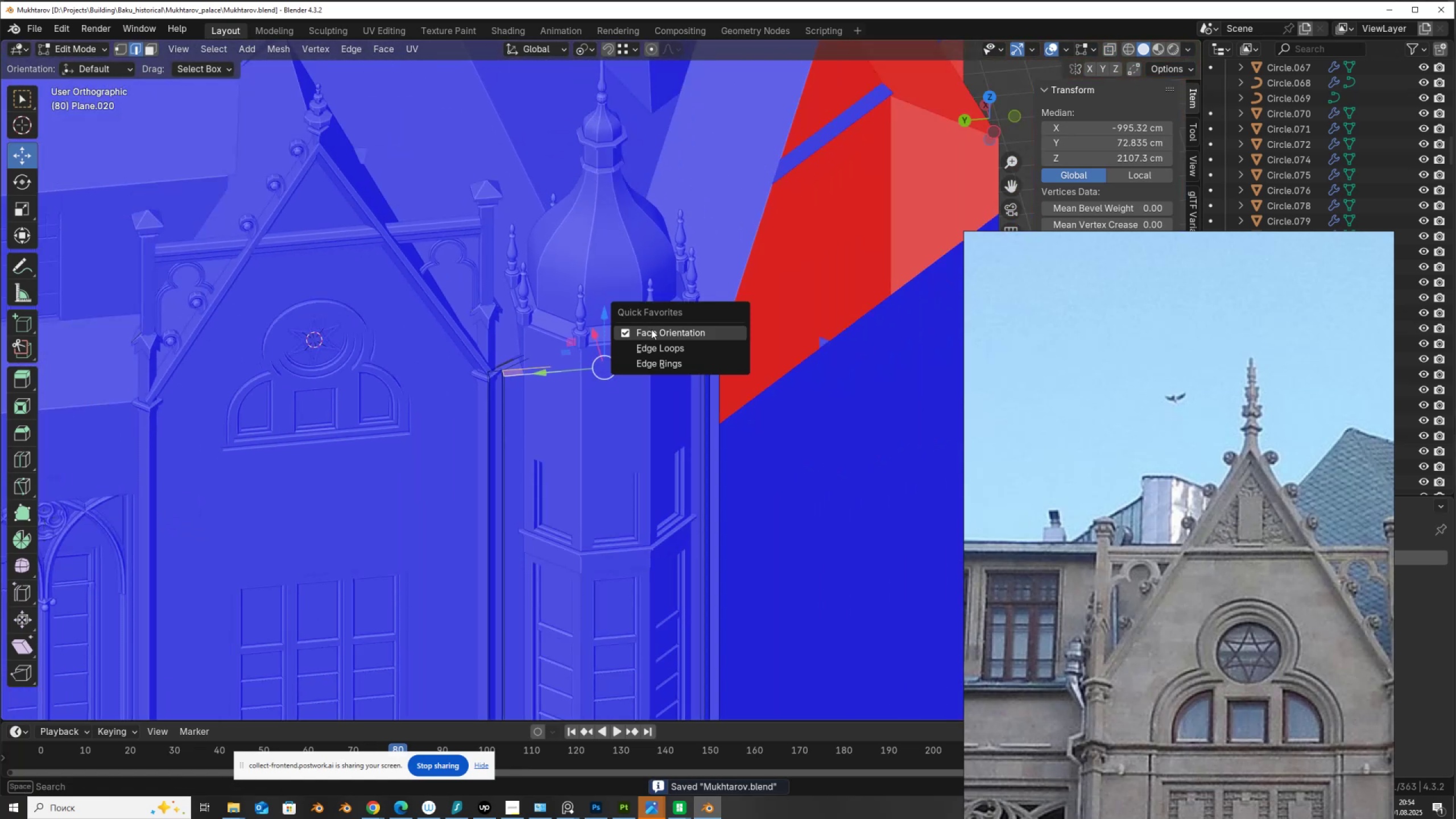 
left_click([651, 331])
 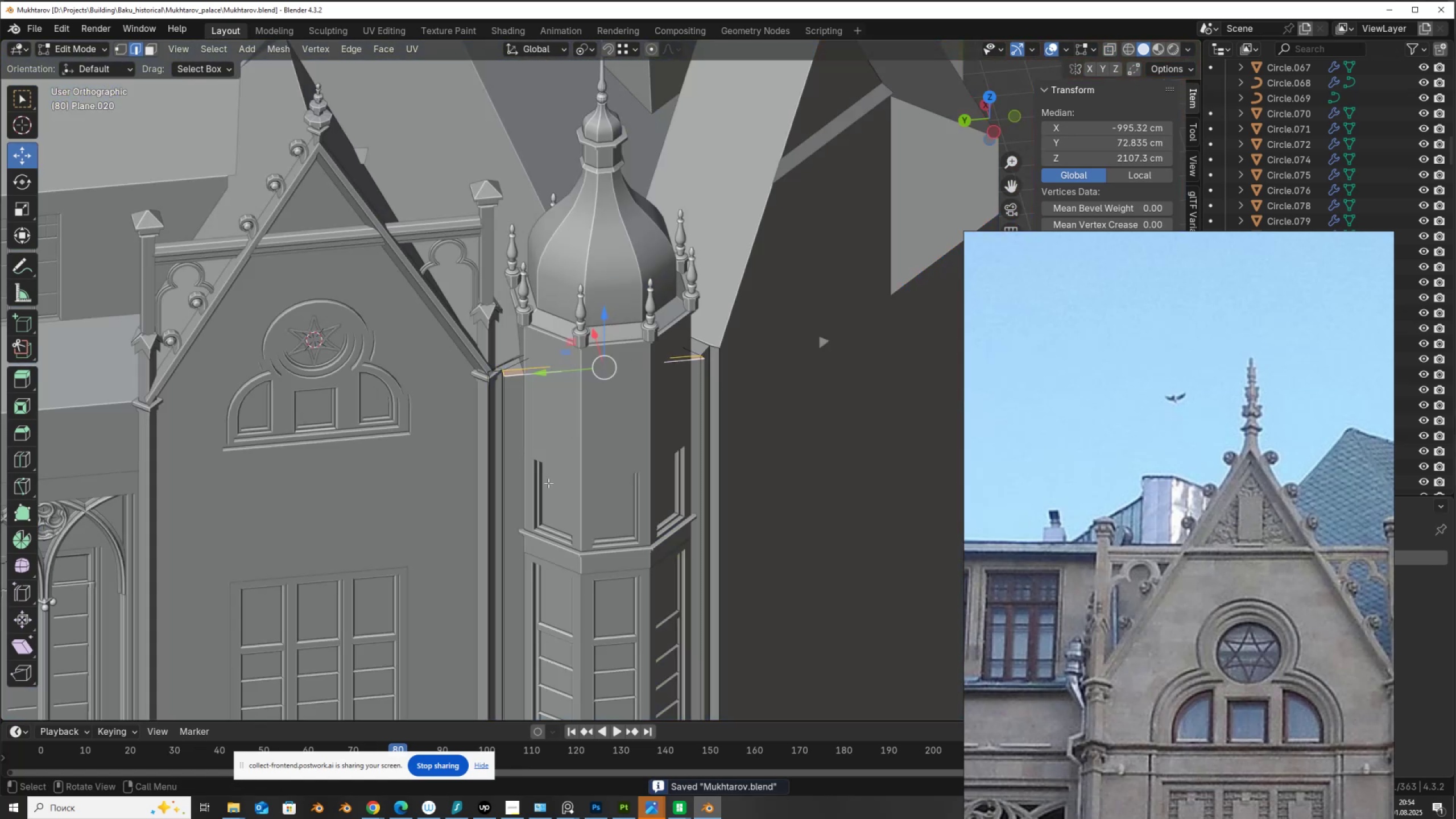 
hold_key(key=ShiftLeft, duration=0.88)
 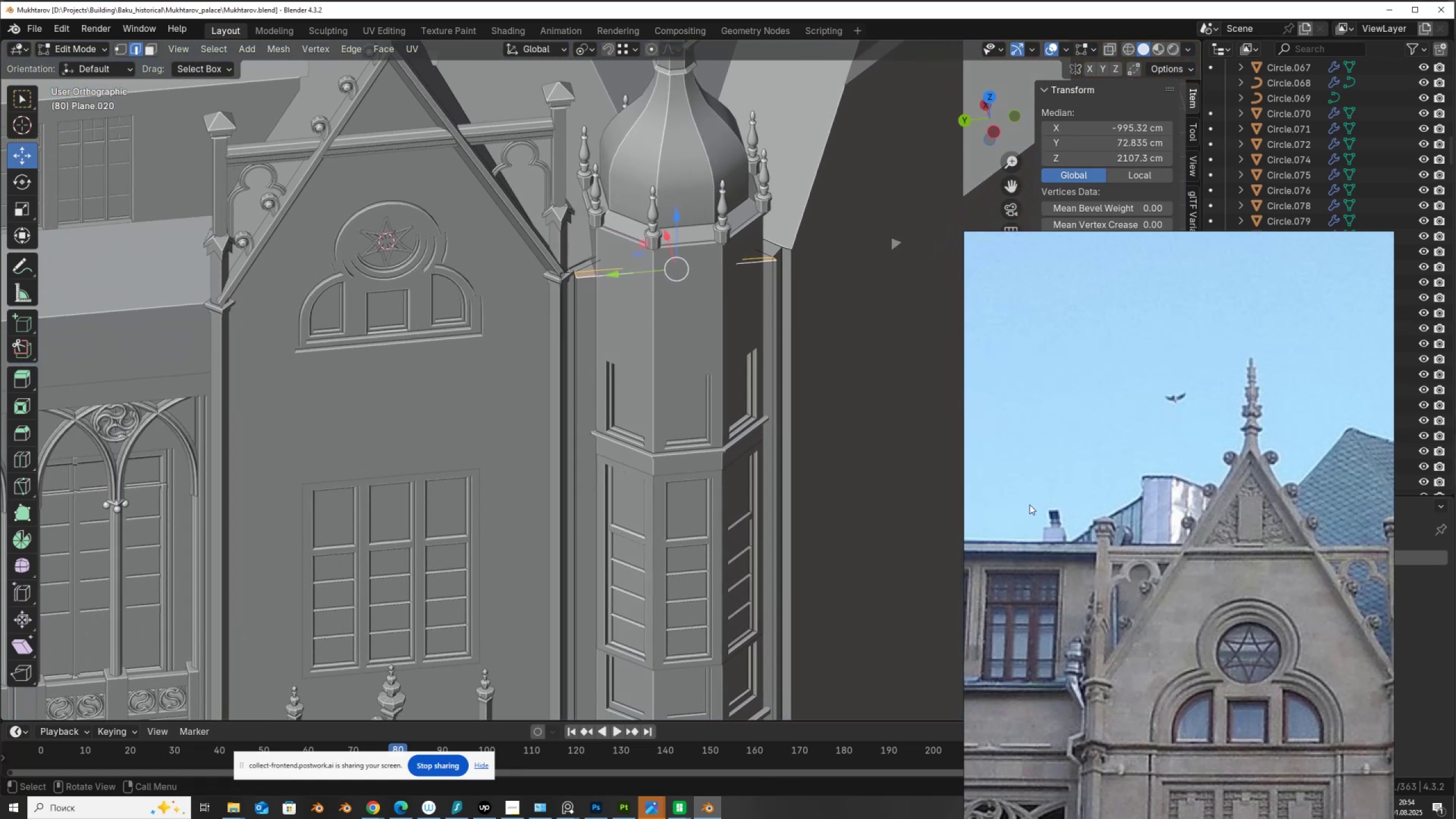 
scroll: coordinate [739, 470], scroll_direction: down, amount: 8.0
 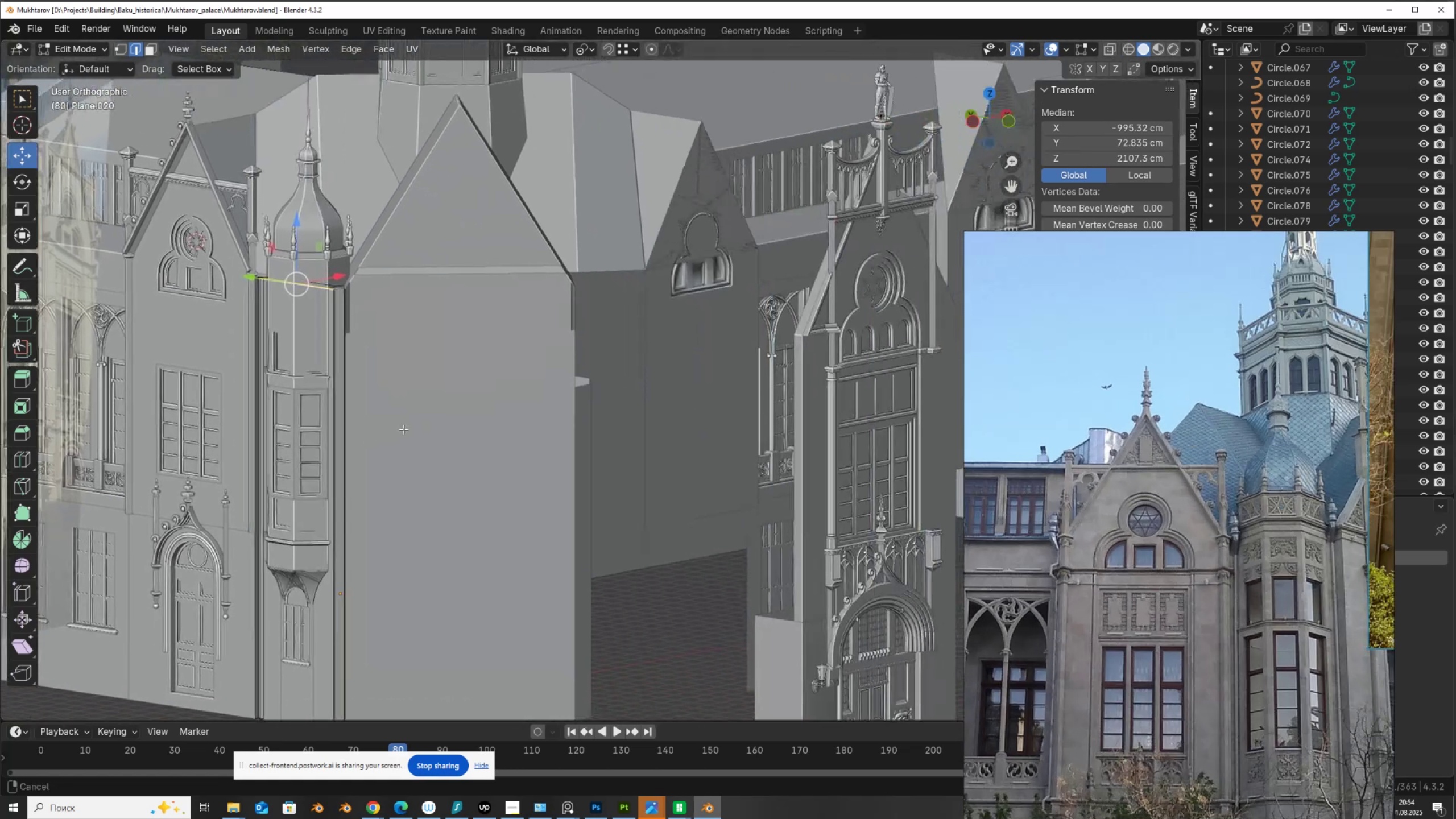 
hold_key(key=ShiftLeft, duration=1.3)
 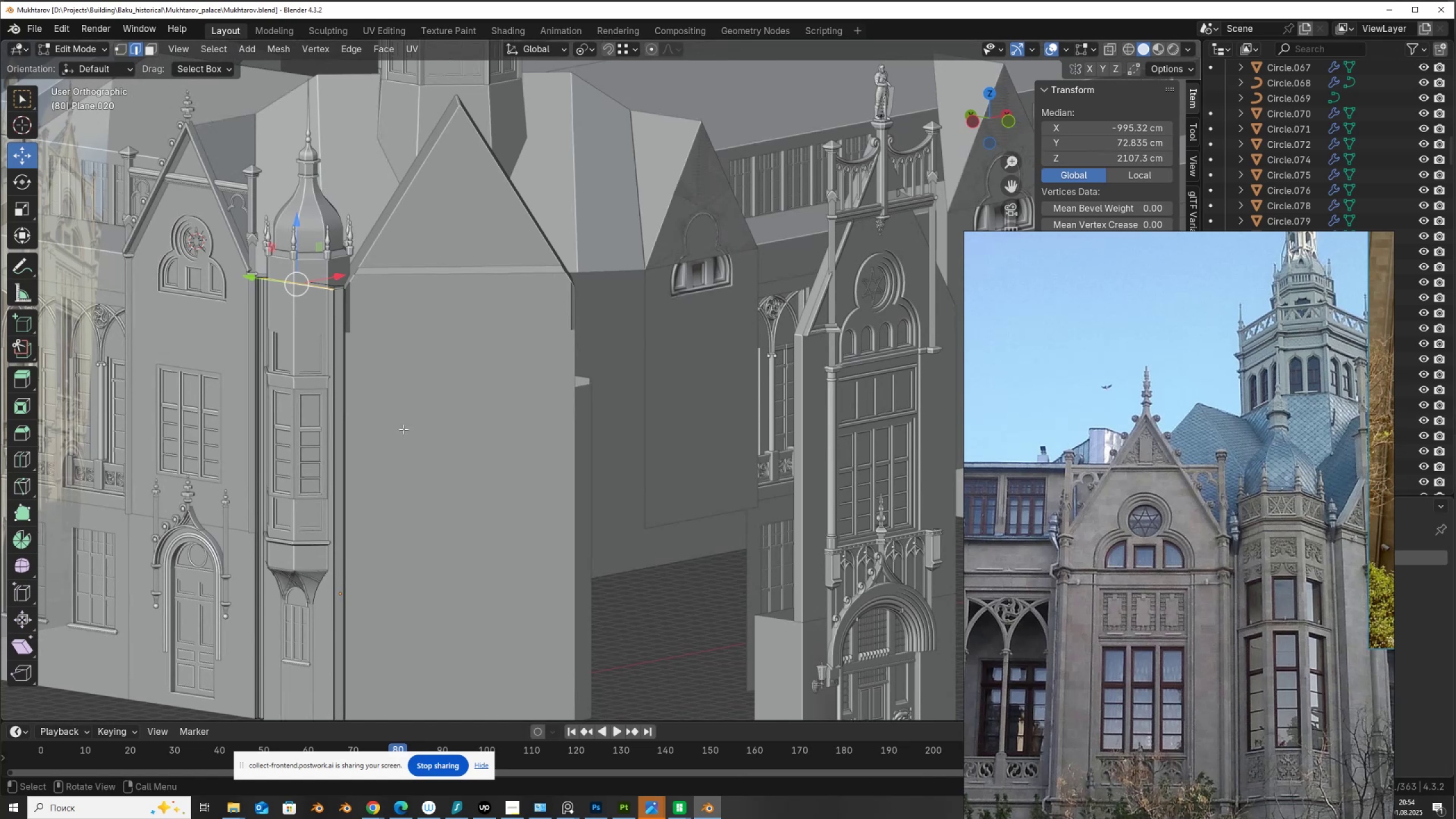 
wait(5.23)
 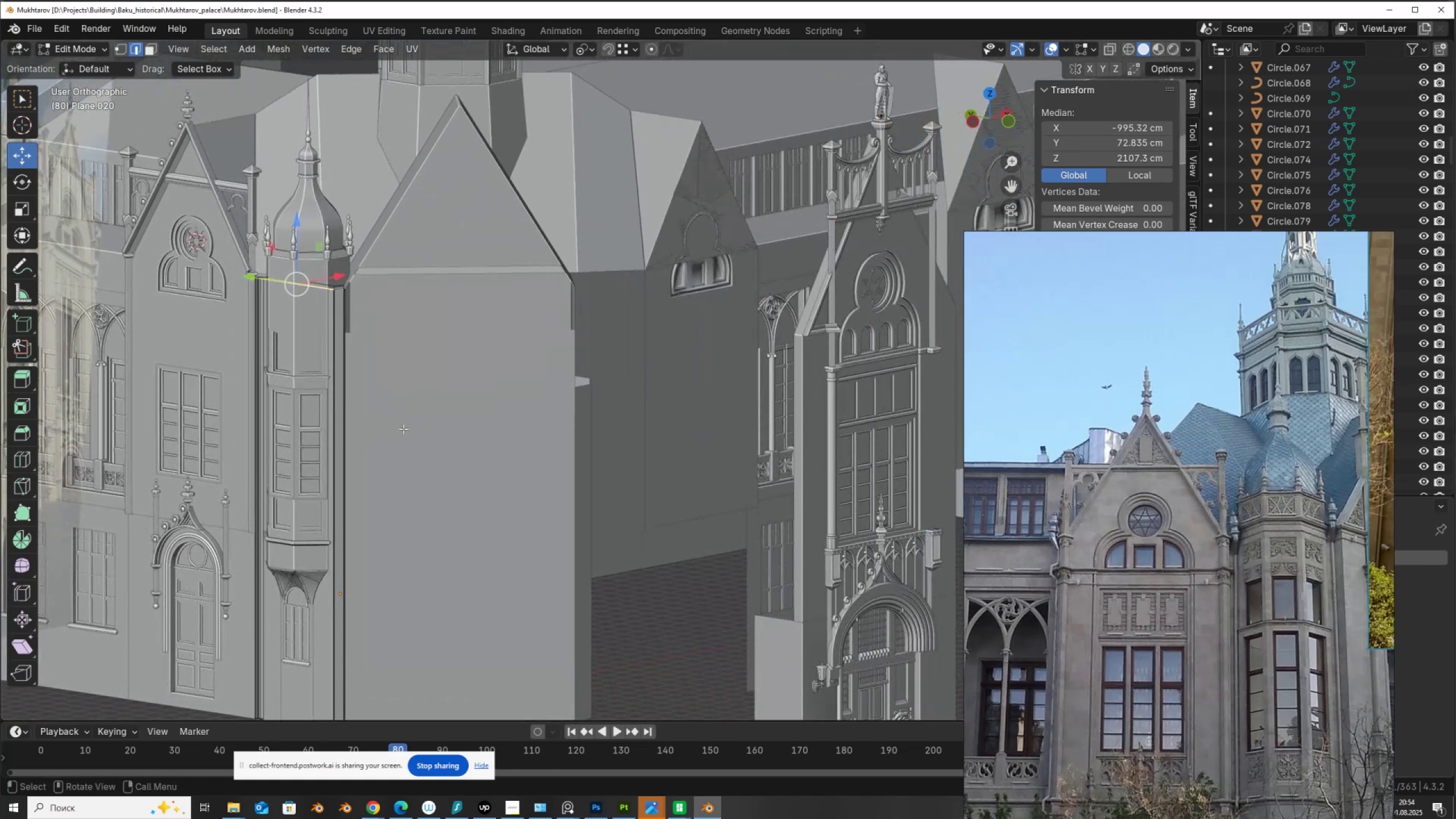 
left_click([887, 408])
 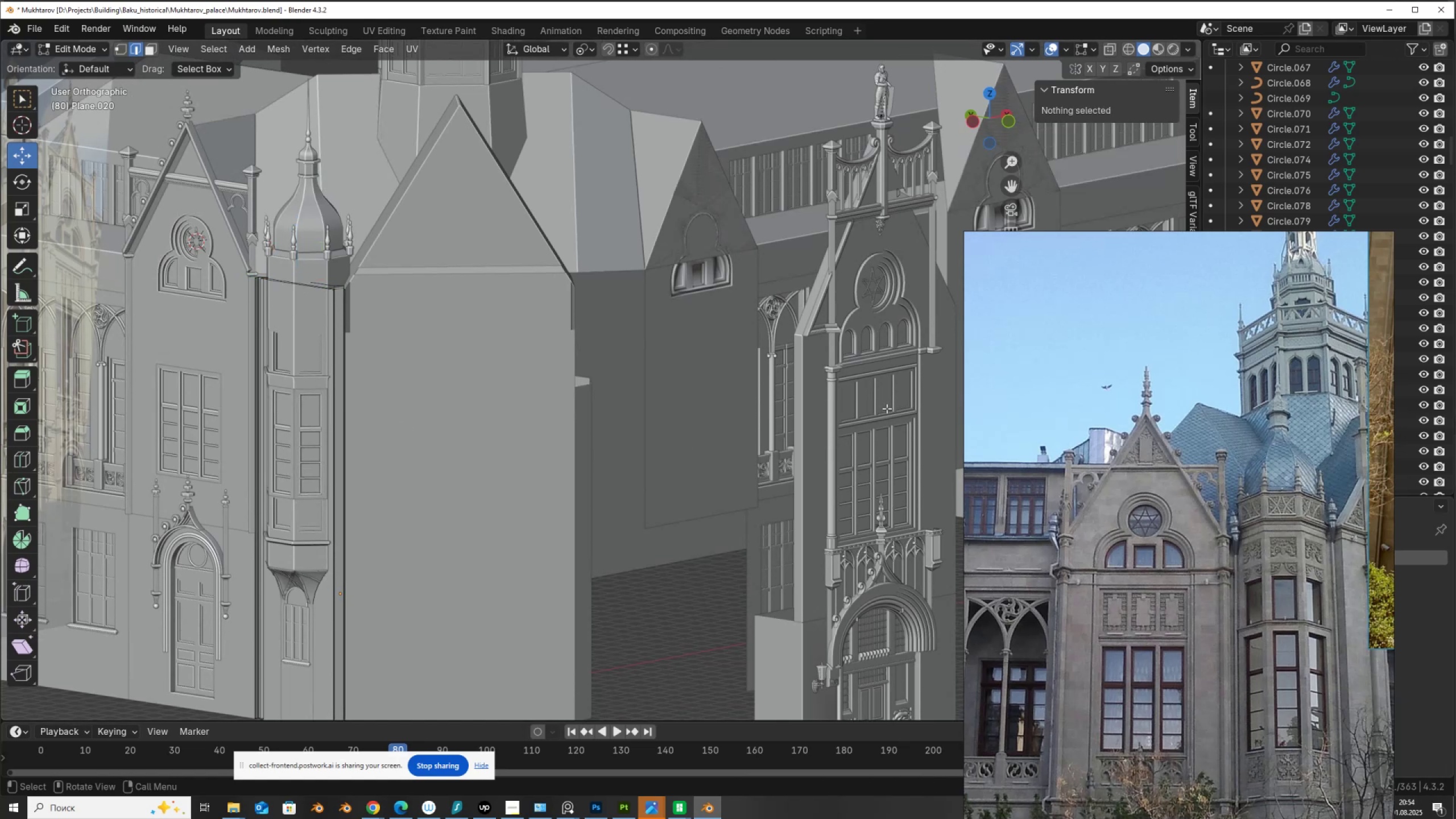 
key(Tab)
 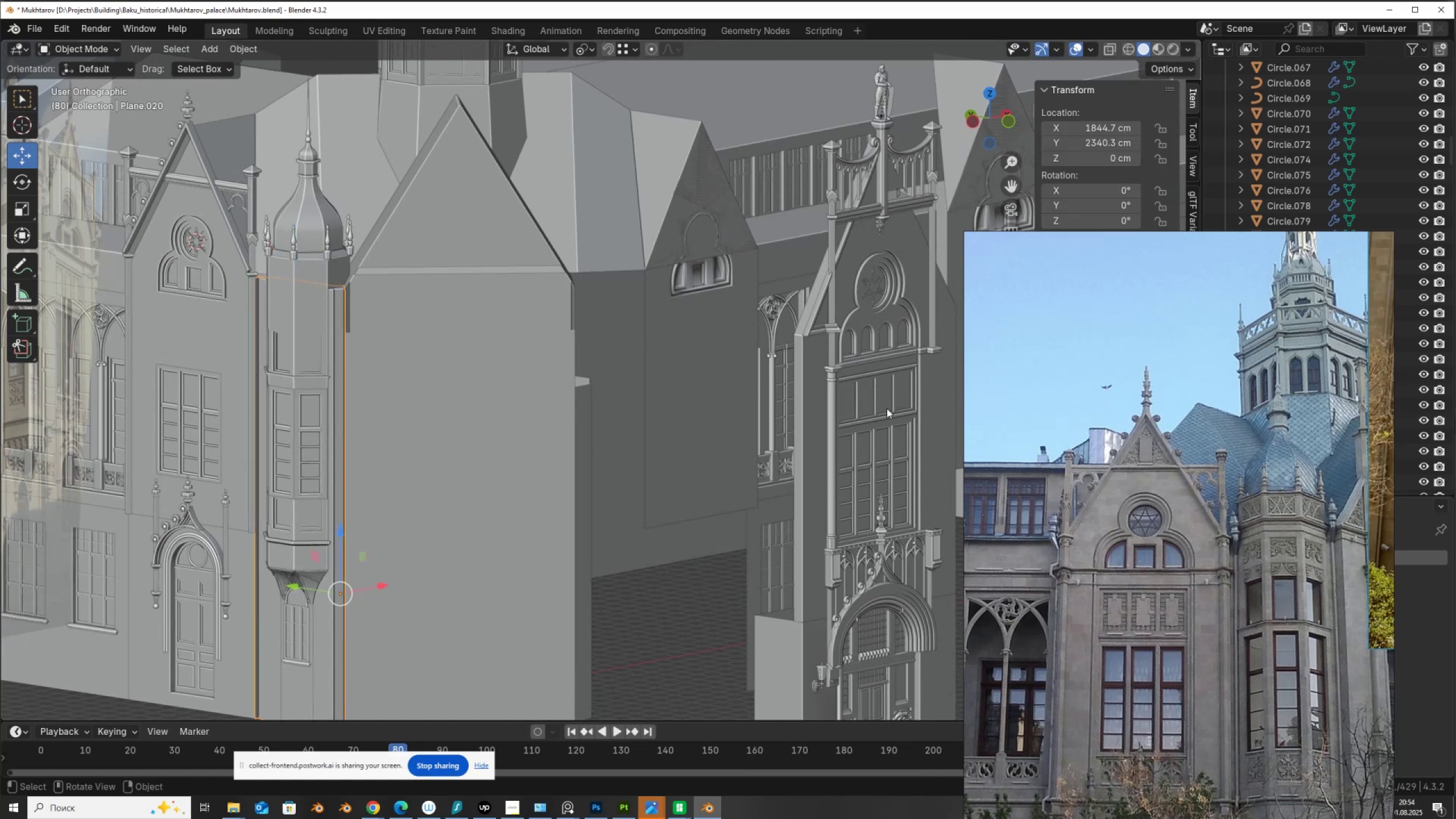 
left_click([887, 408])
 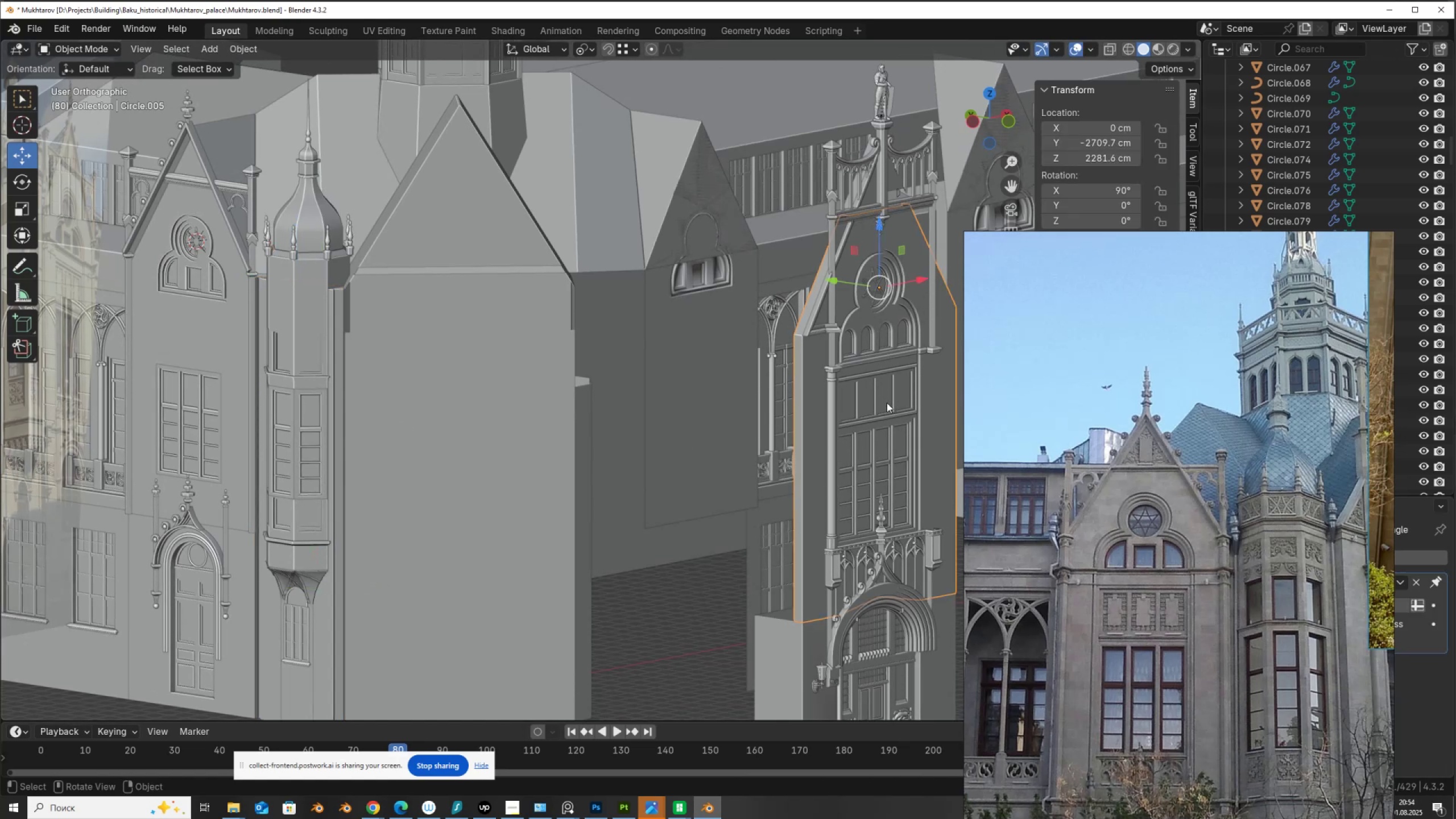 
left_click([887, 402])
 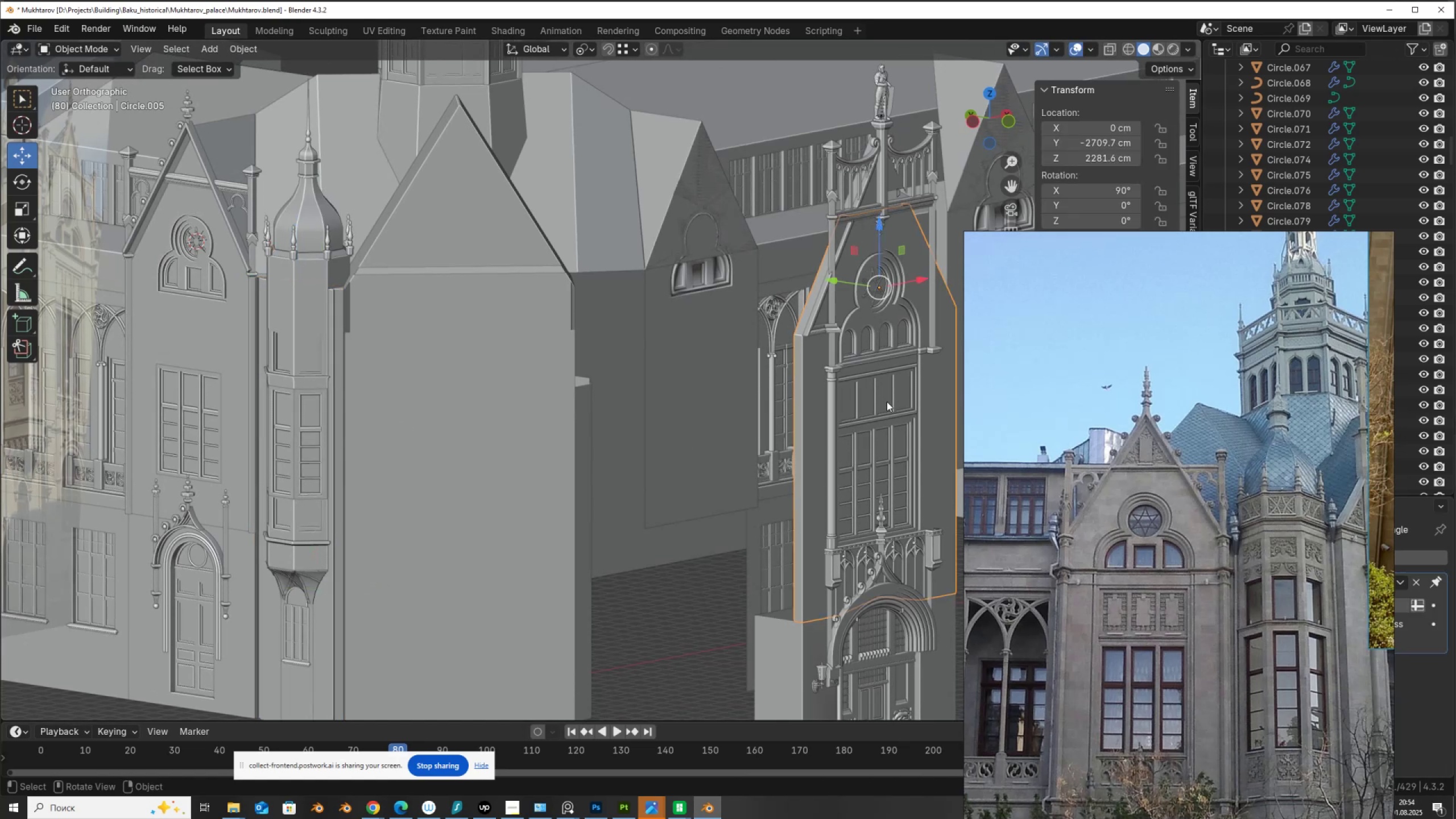 
key(Tab)
 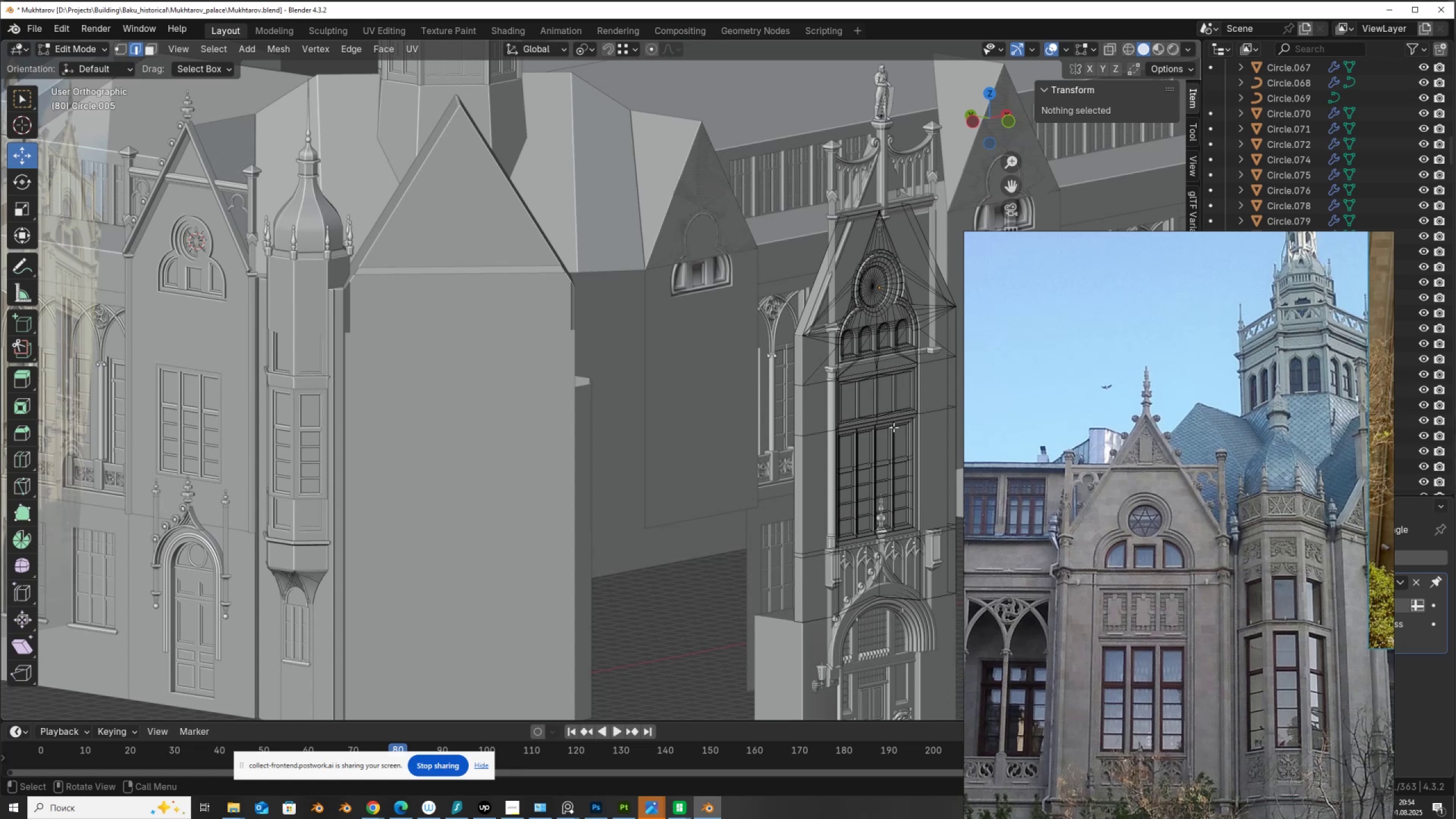 
wait(7.47)
 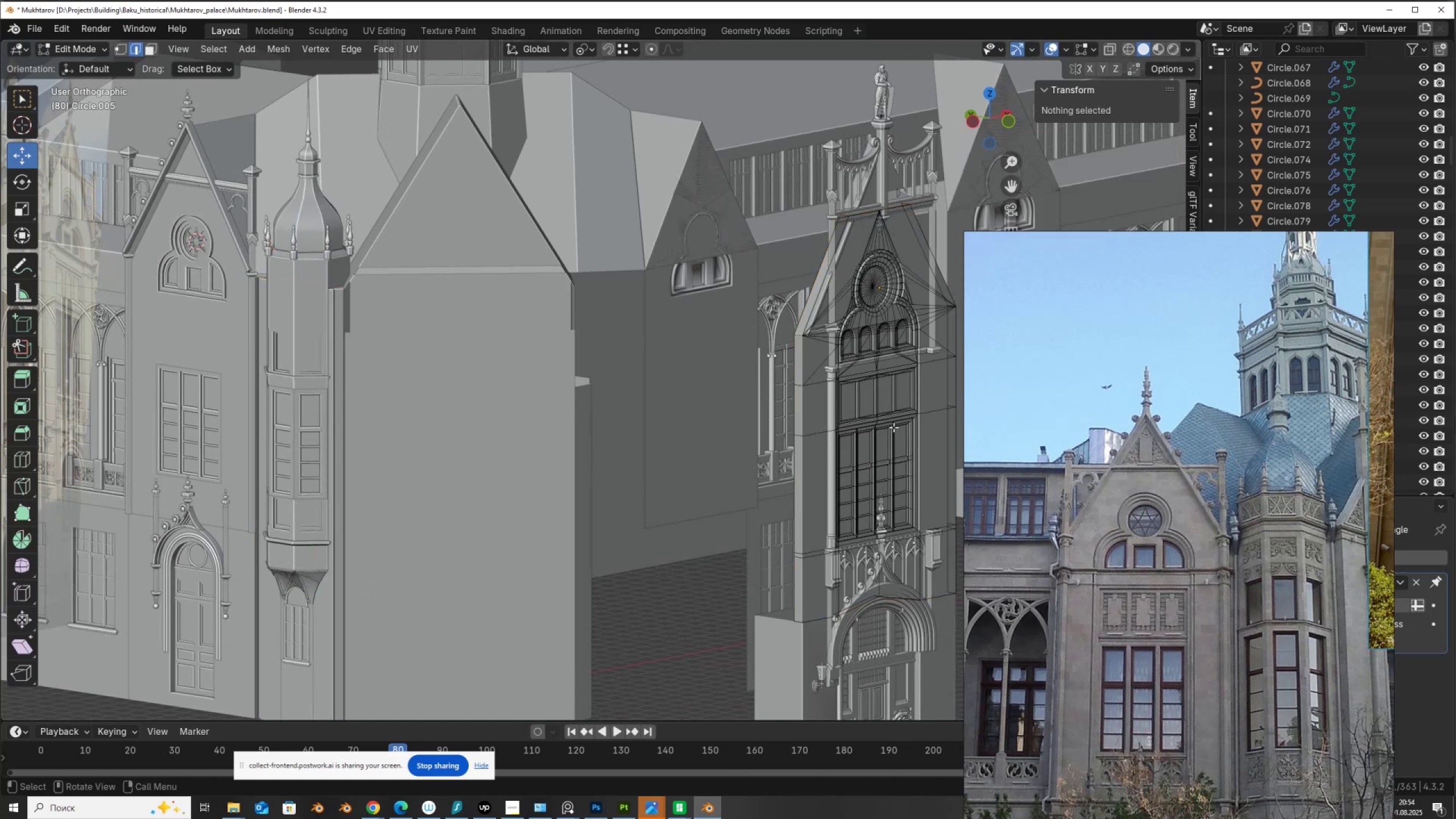 
key(Tab)
 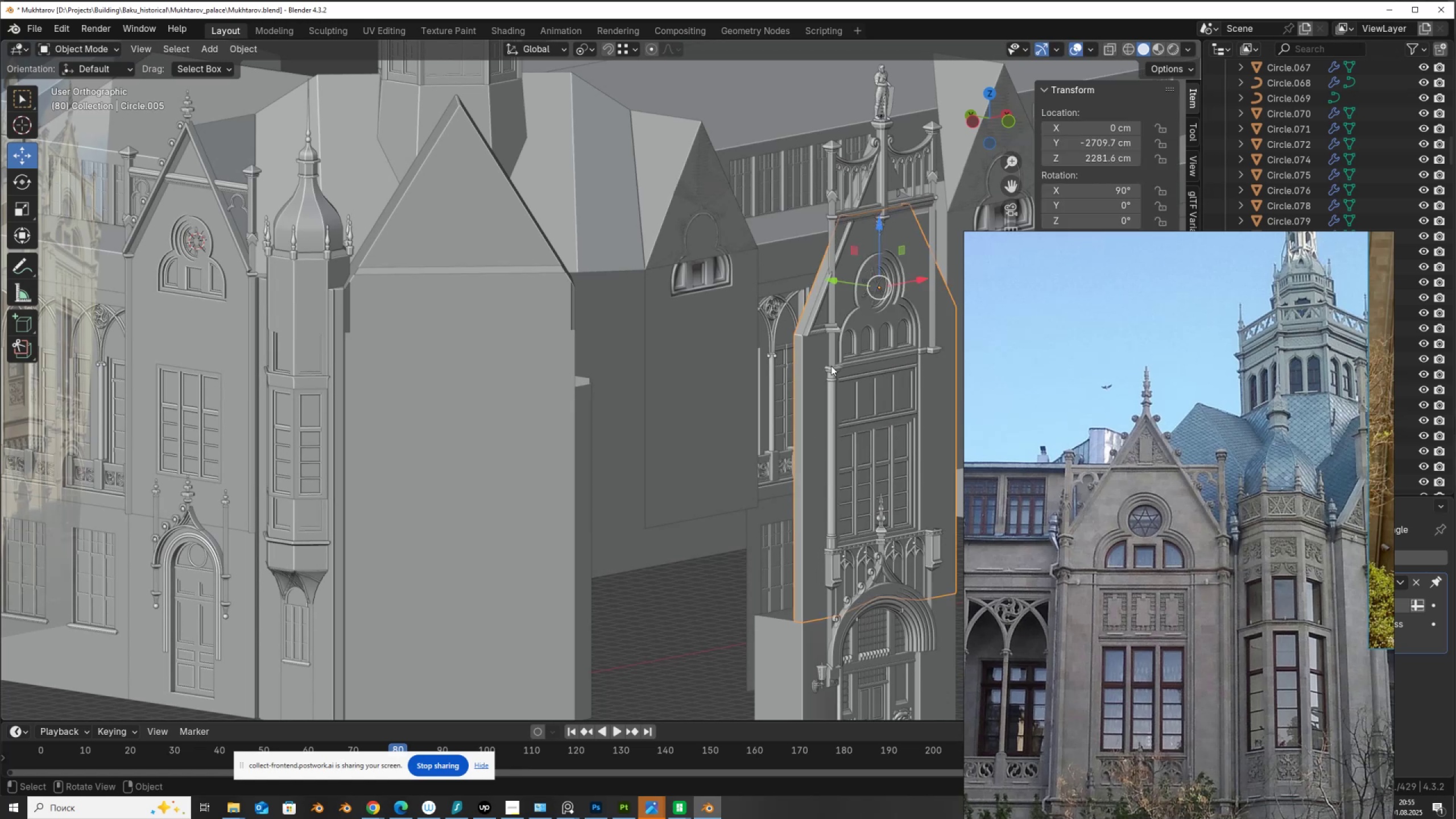 
left_click([834, 371])
 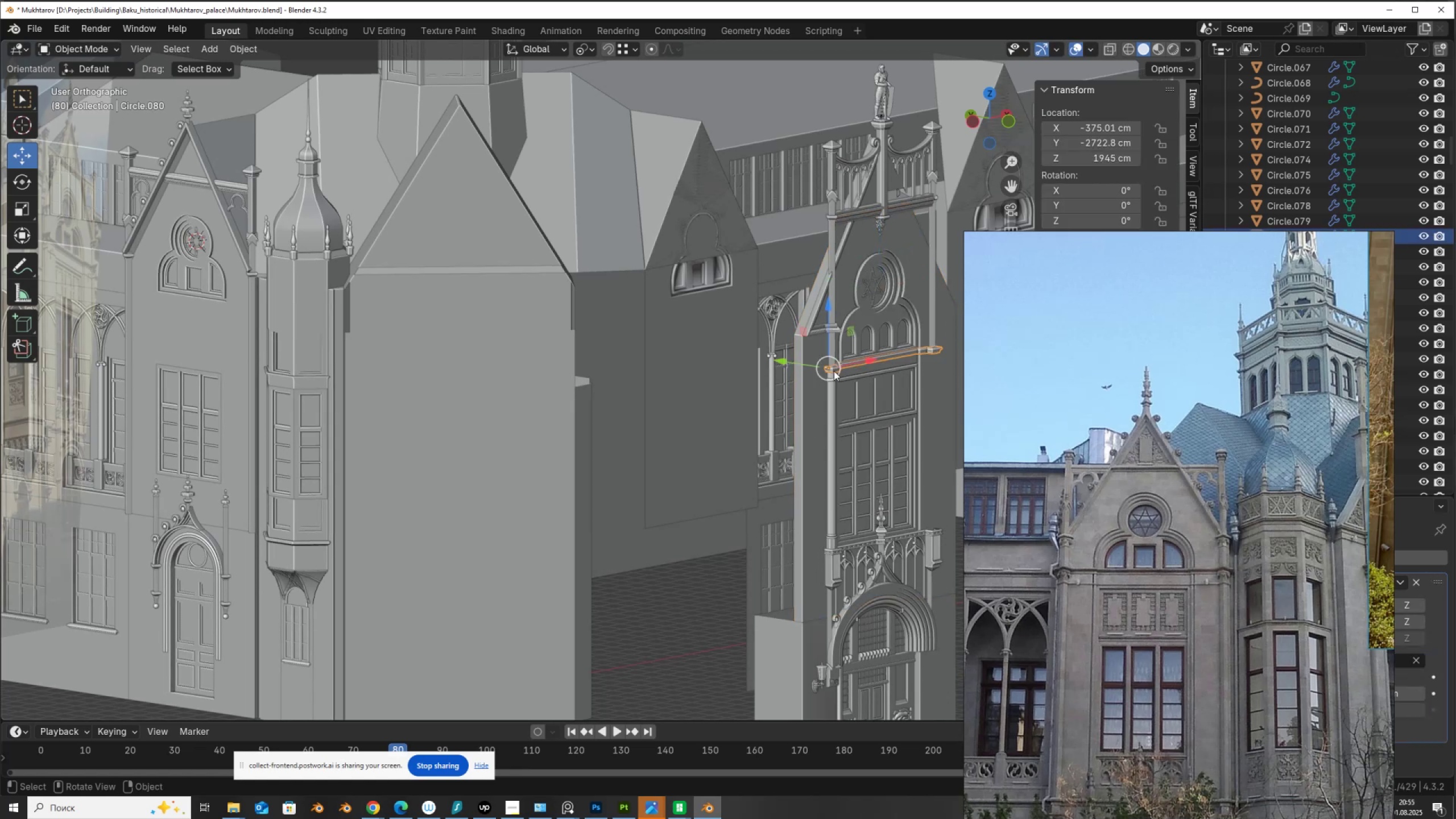 
hold_key(key=ShiftLeft, duration=0.61)
 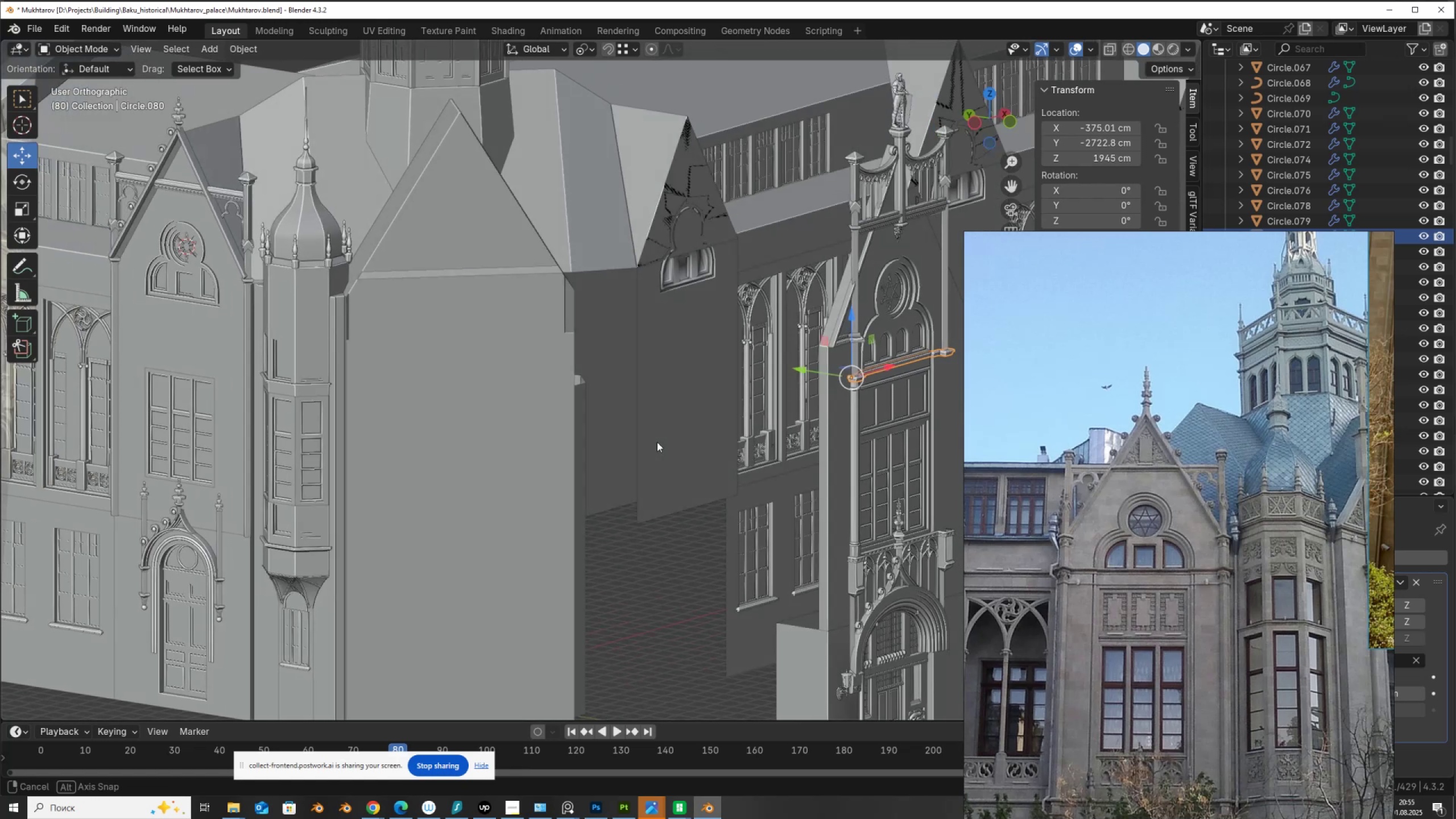 
wait(9.49)
 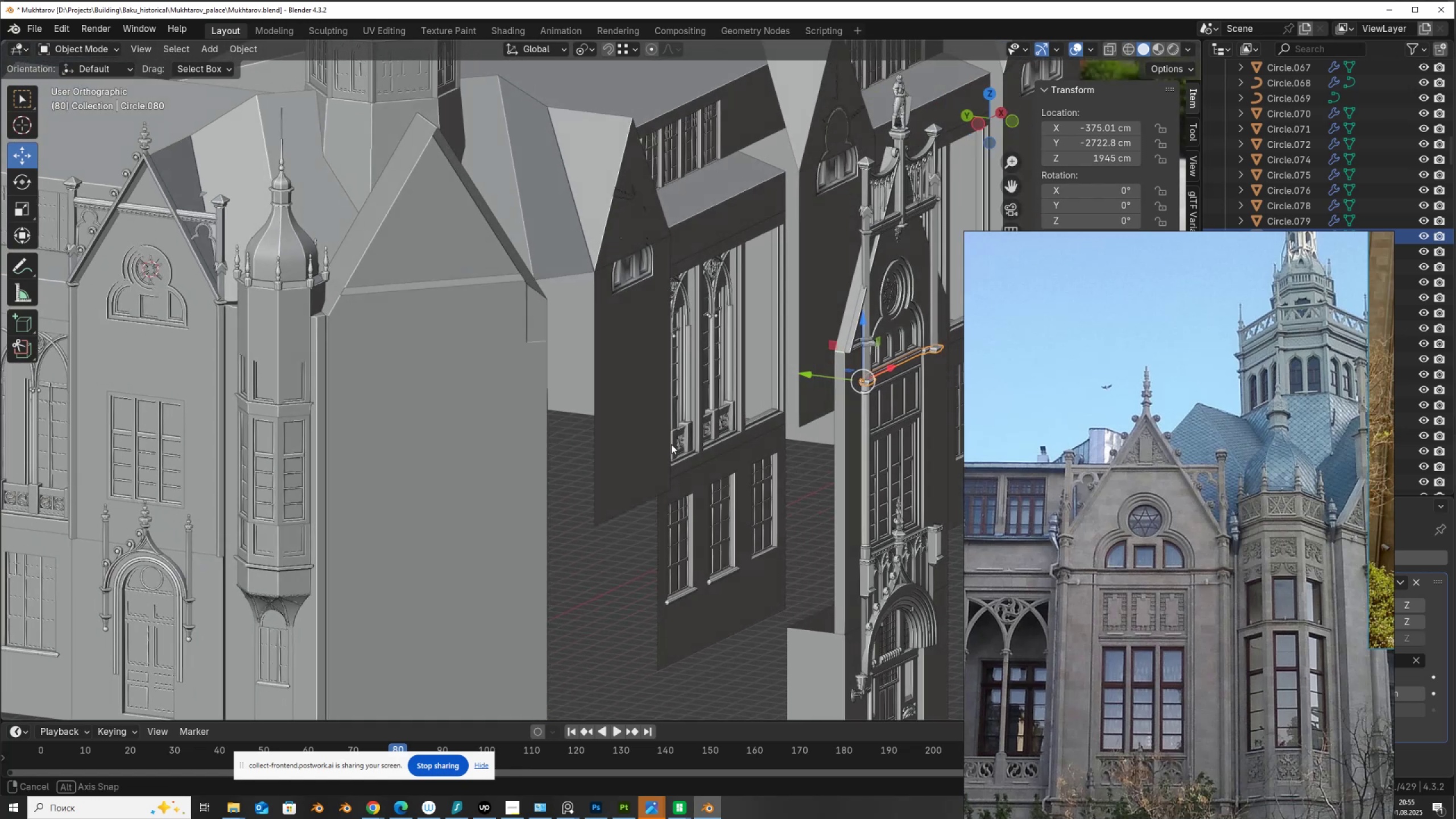 
key(Shift+D)
 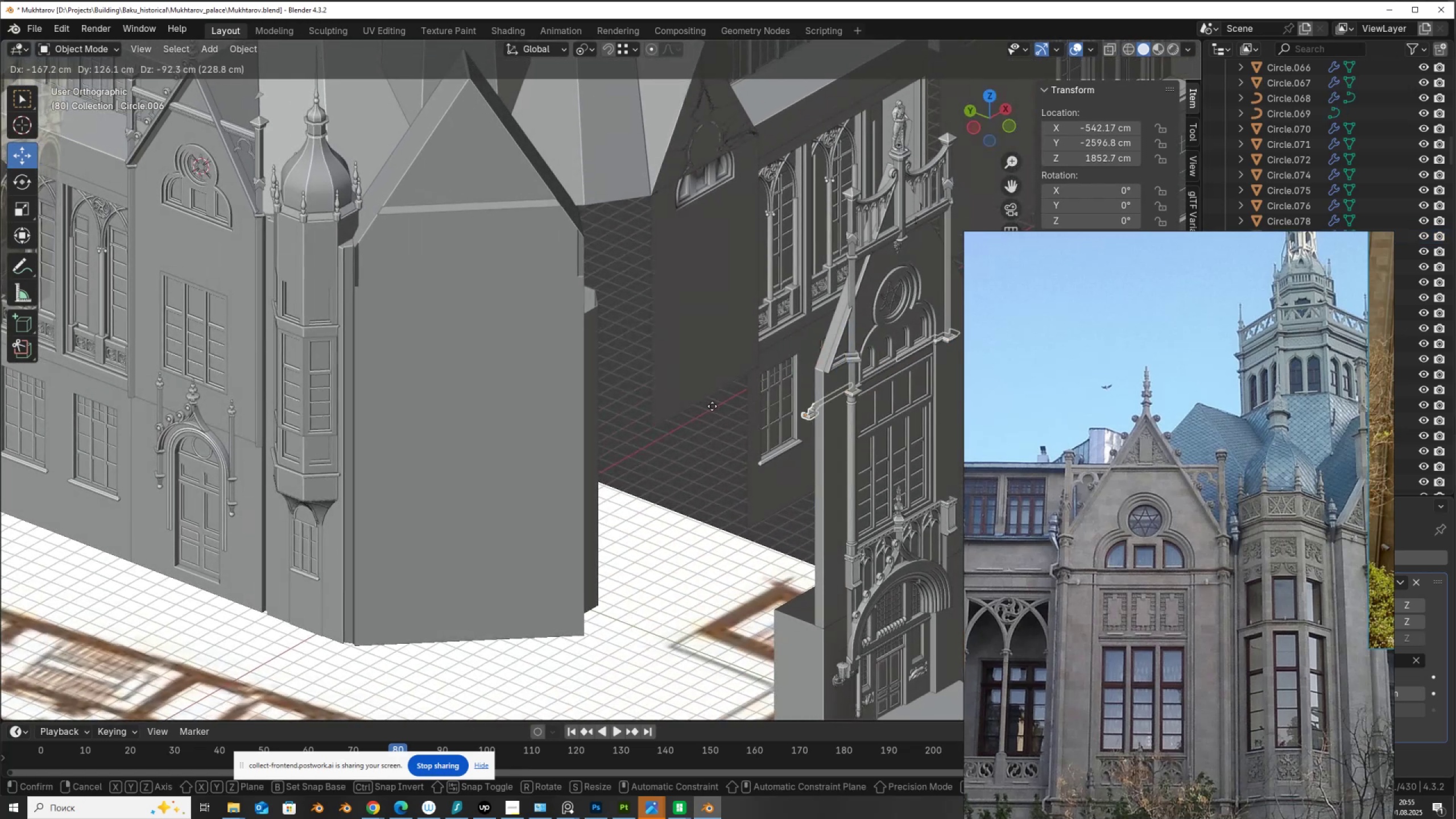 
right_click([712, 406])
 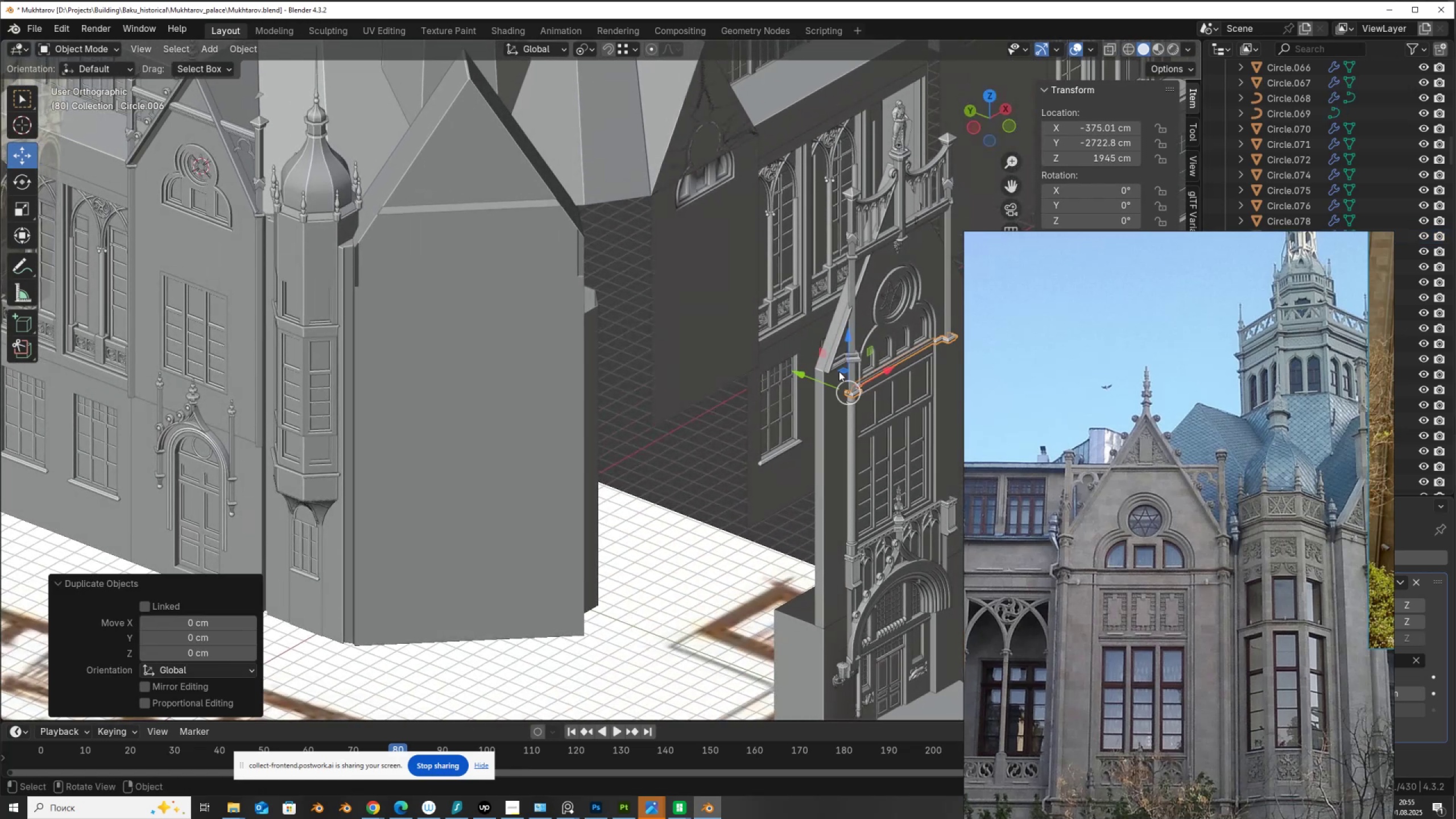 
left_click_drag(start_coordinate=[842, 369], to_coordinate=[156, 243])
 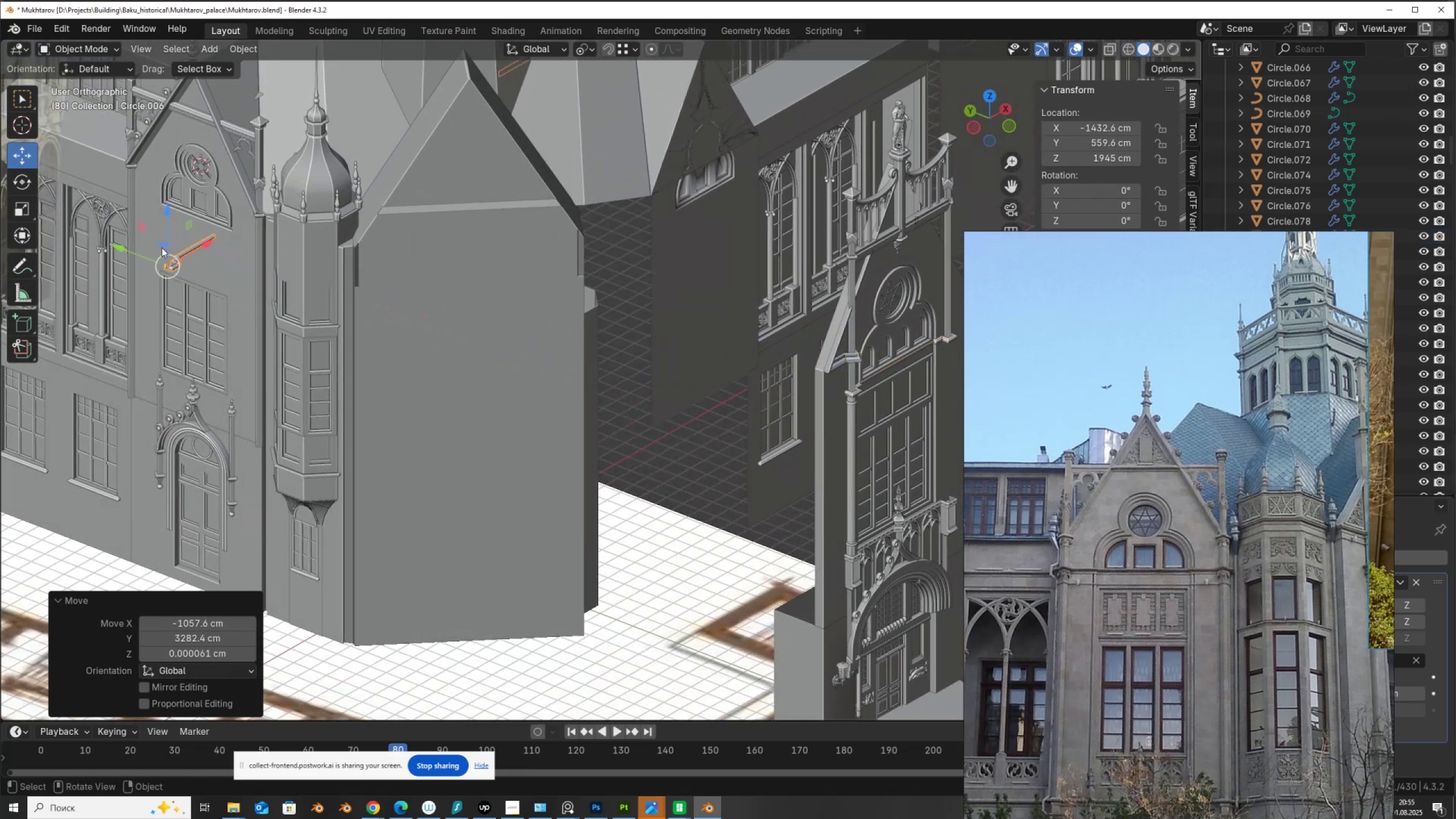 
hold_key(key=ShiftLeft, duration=0.63)
 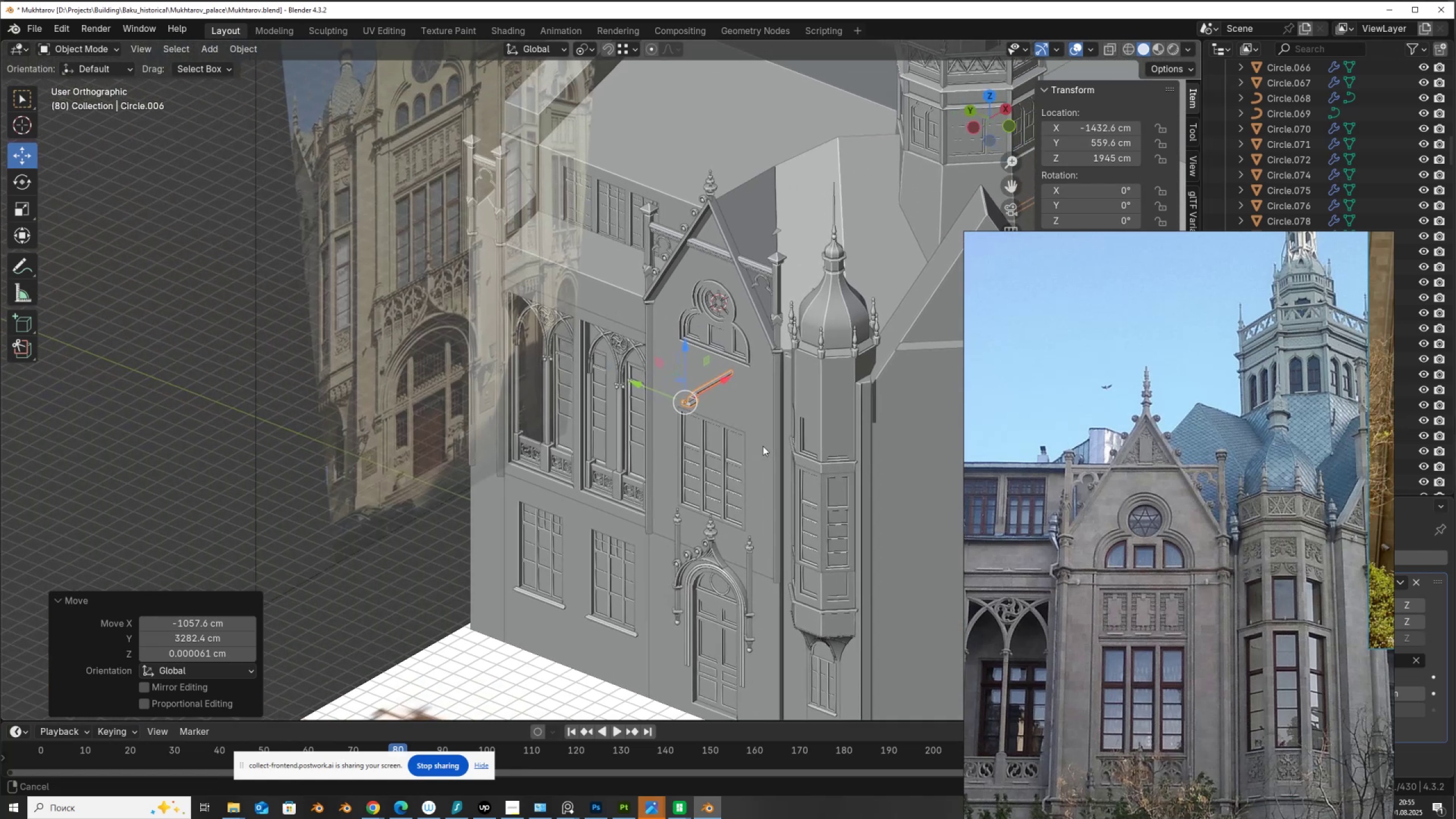 
scroll: coordinate [763, 446], scroll_direction: up, amount: 1.0
 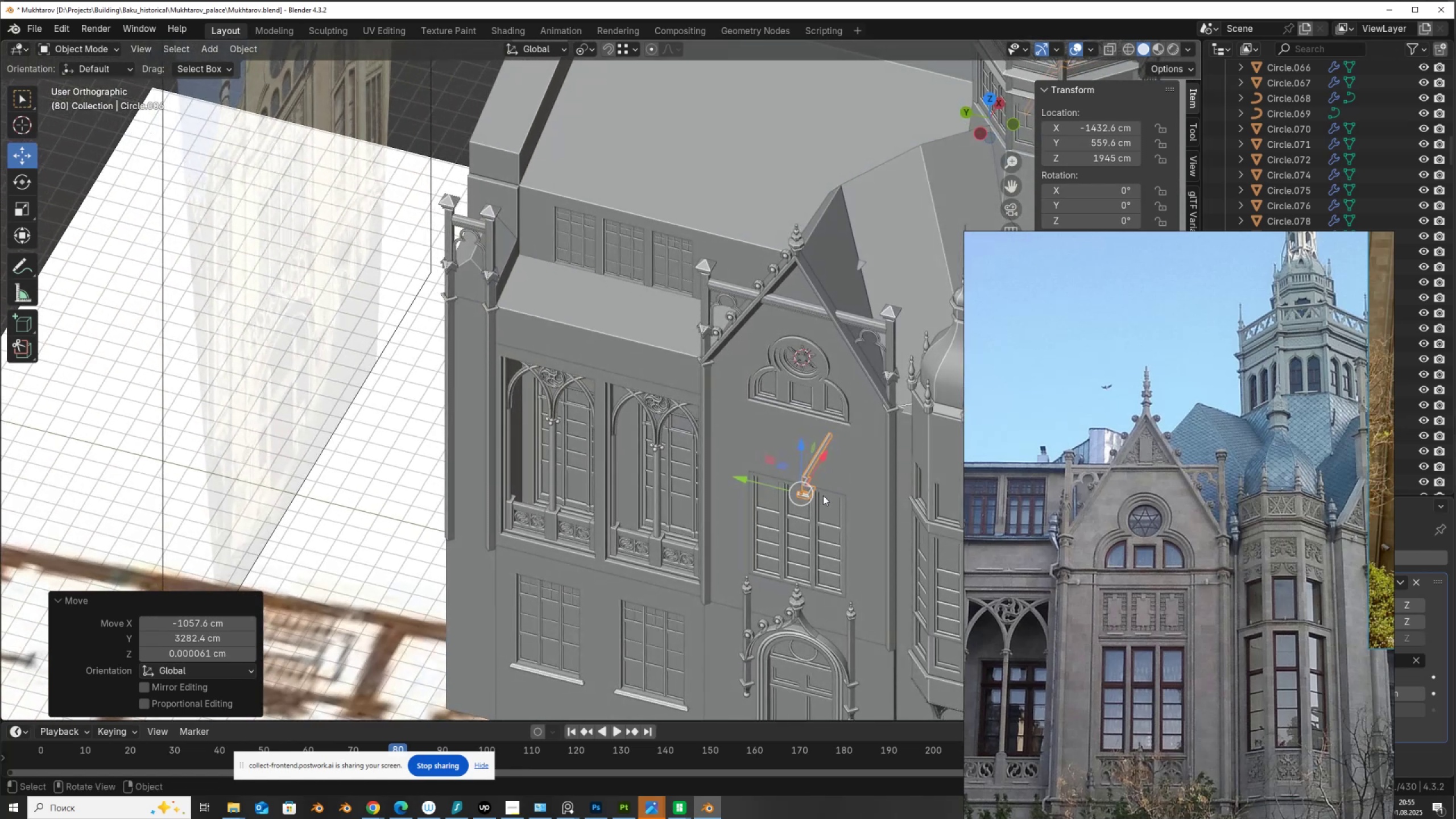 
type(rz)
 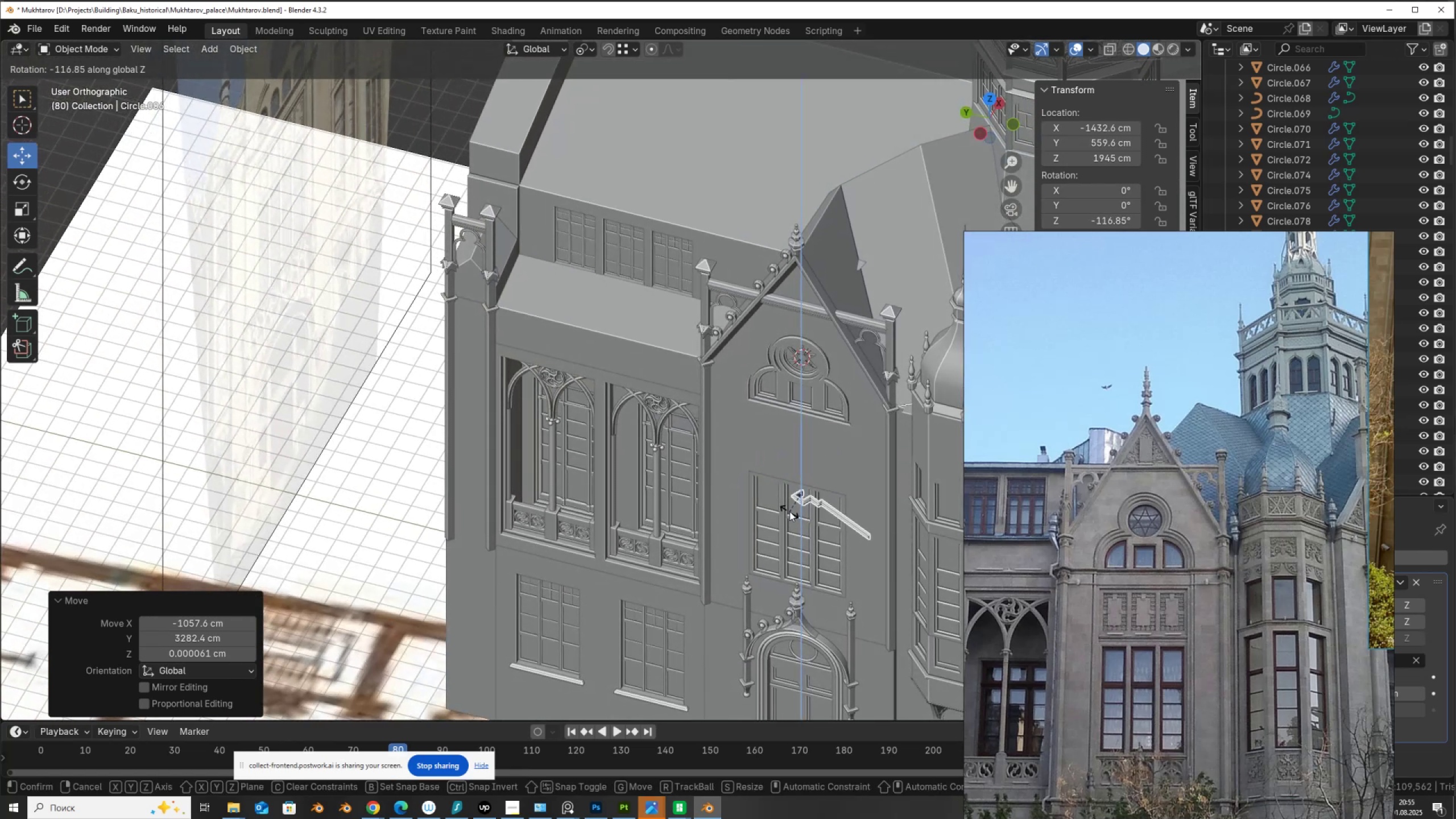 
left_click([790, 512])
 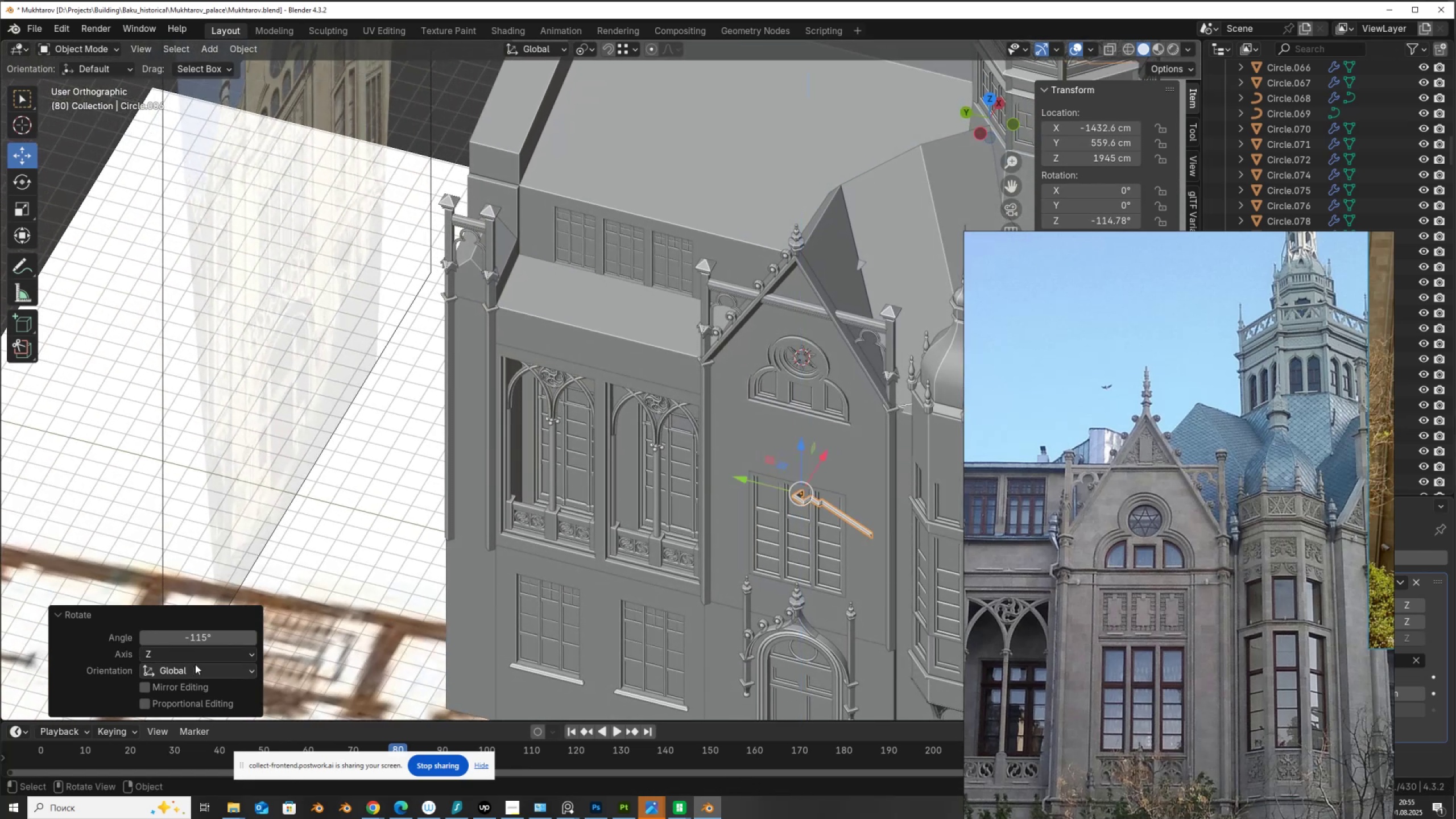 
left_click([216, 639])
 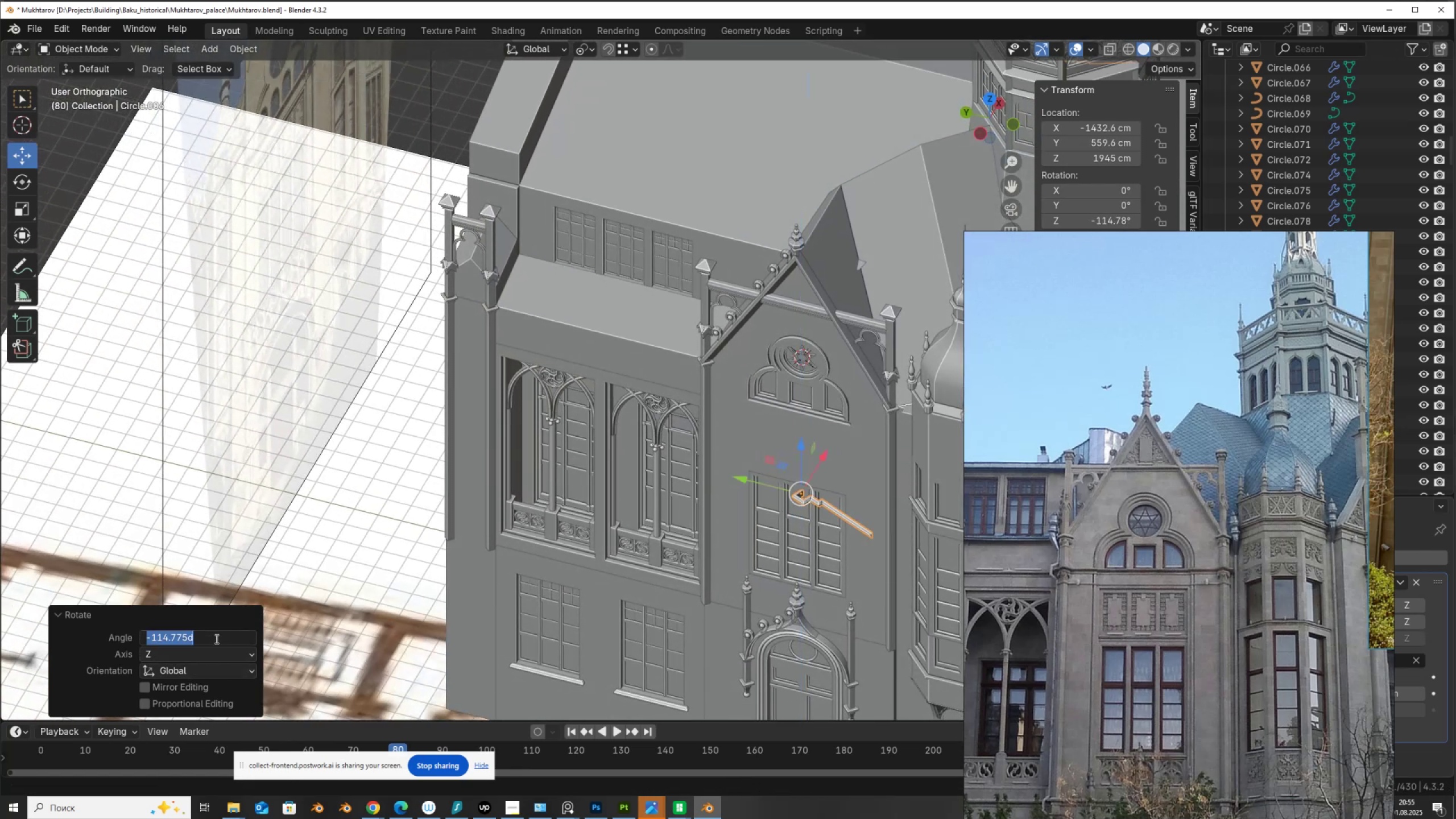 
key(NumpadSubtract)
 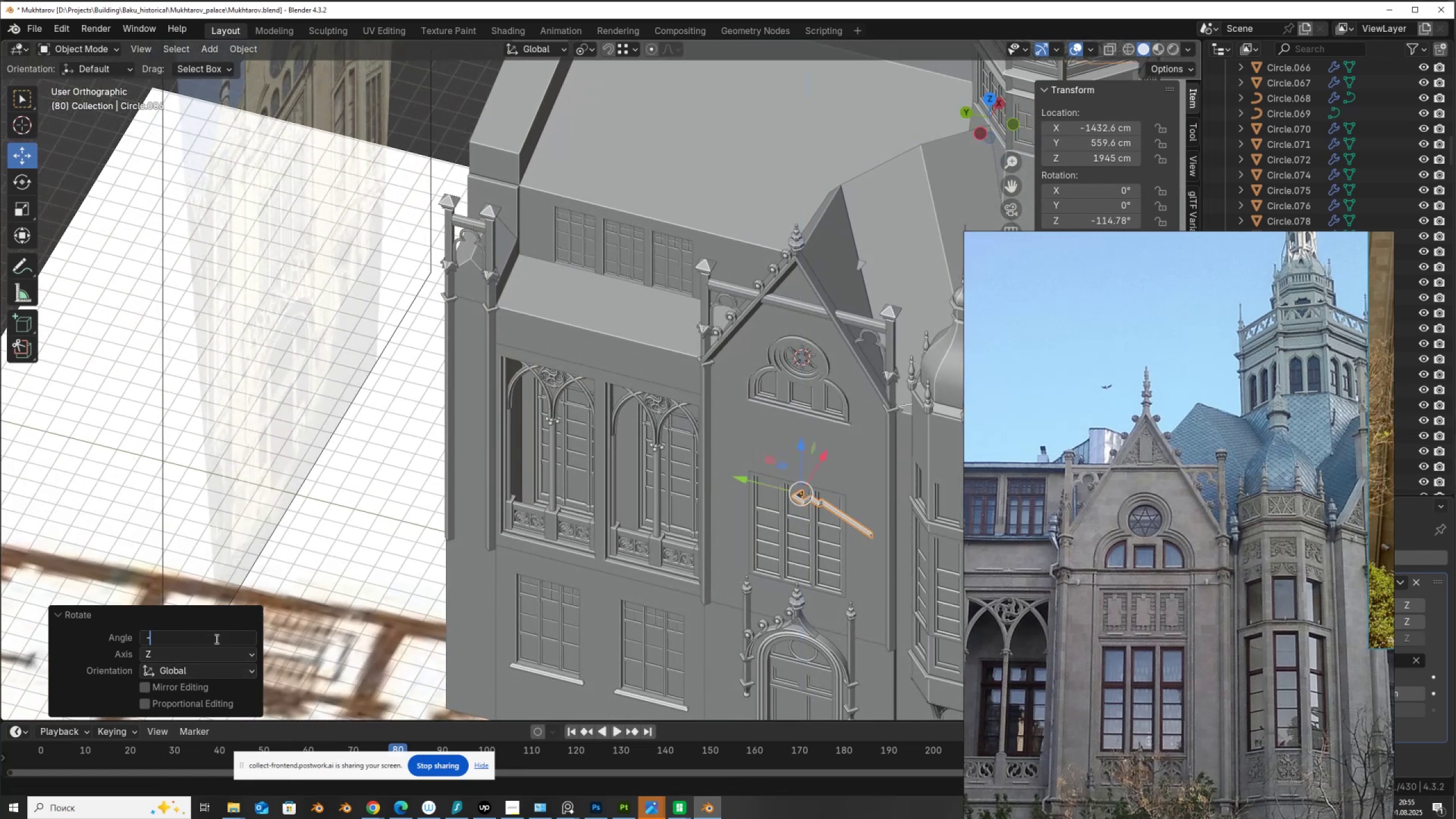 
key(Numpad9)
 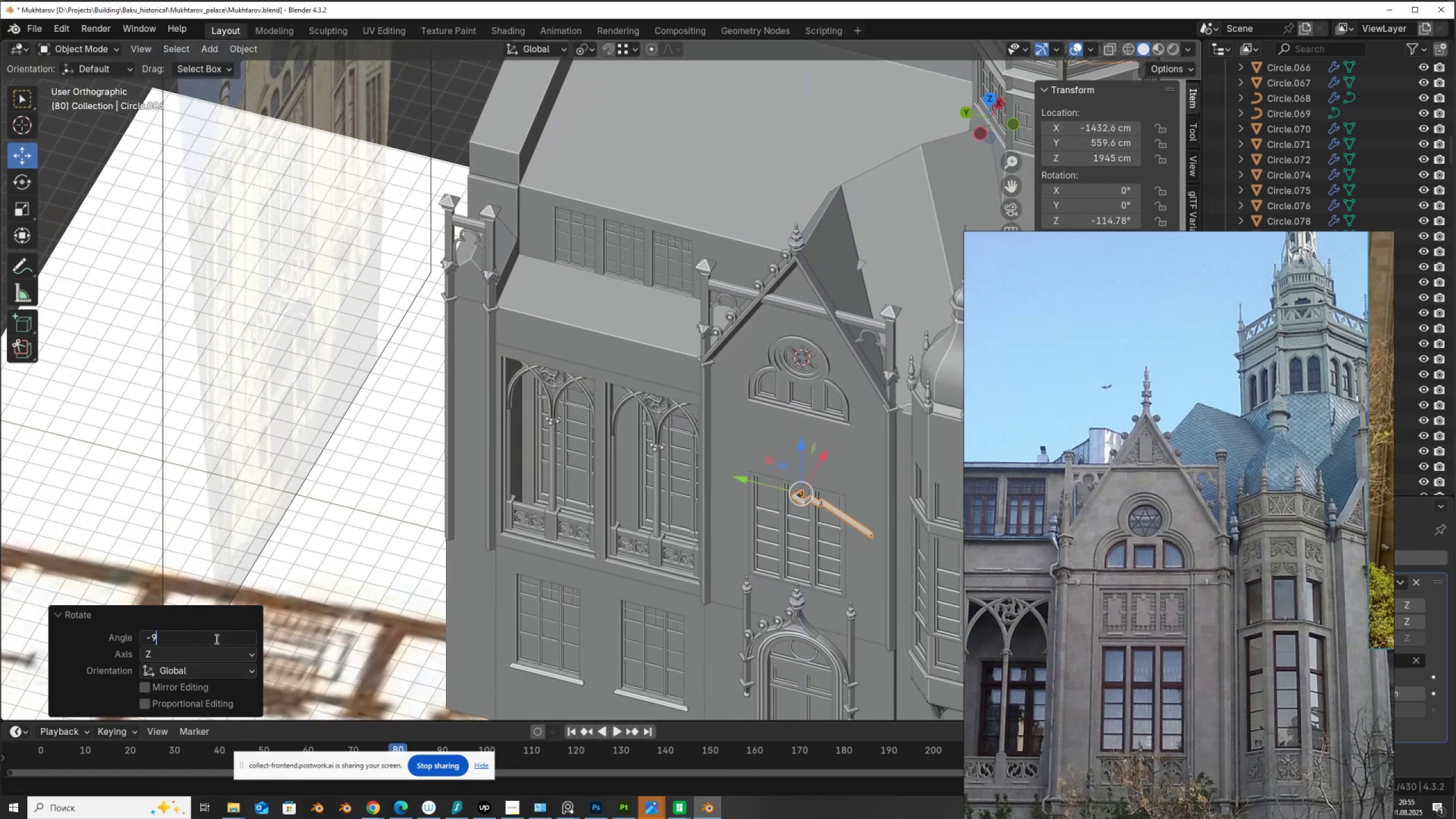 
key(Numpad0)
 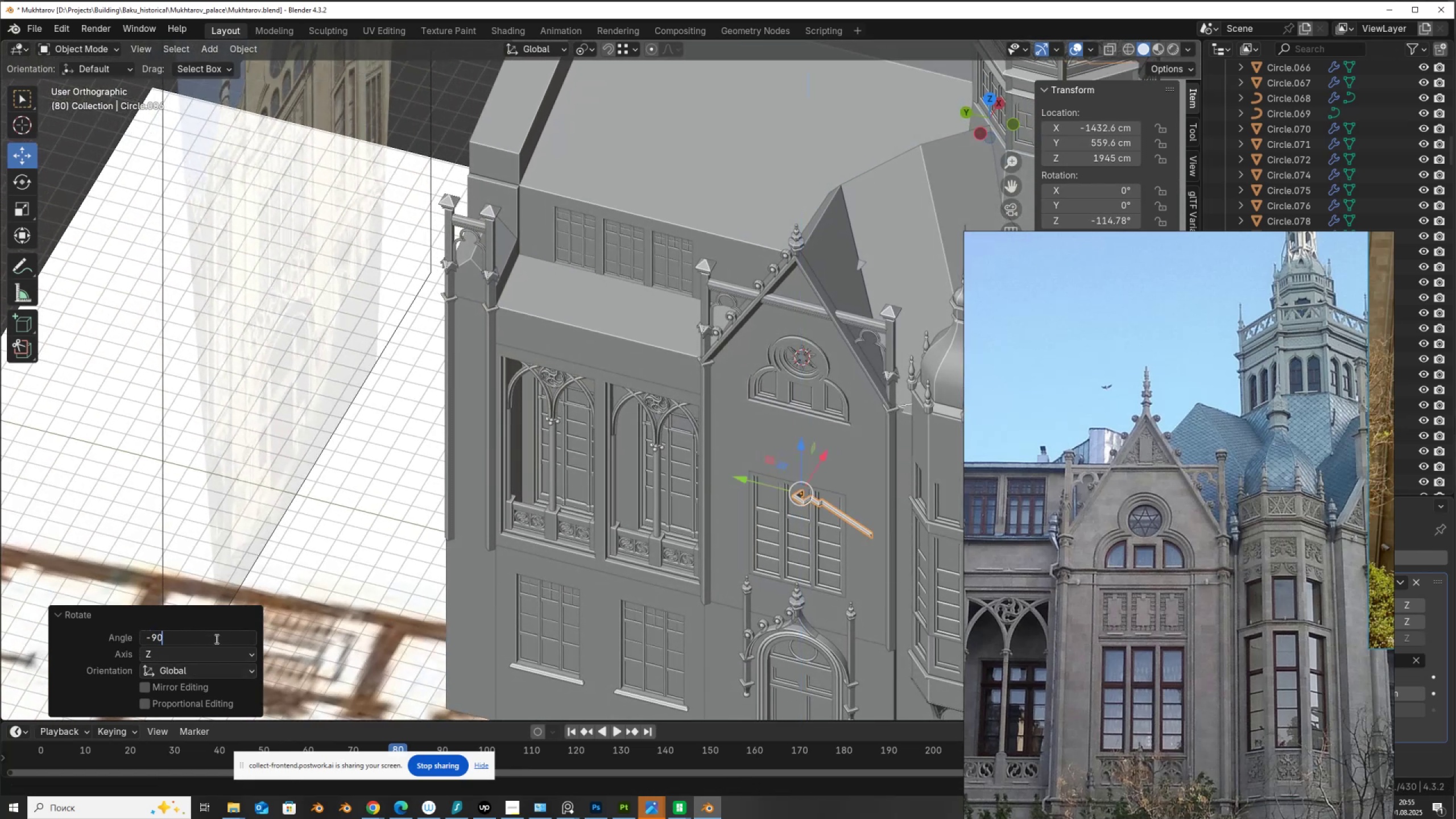 
key(NumpadEnter)
 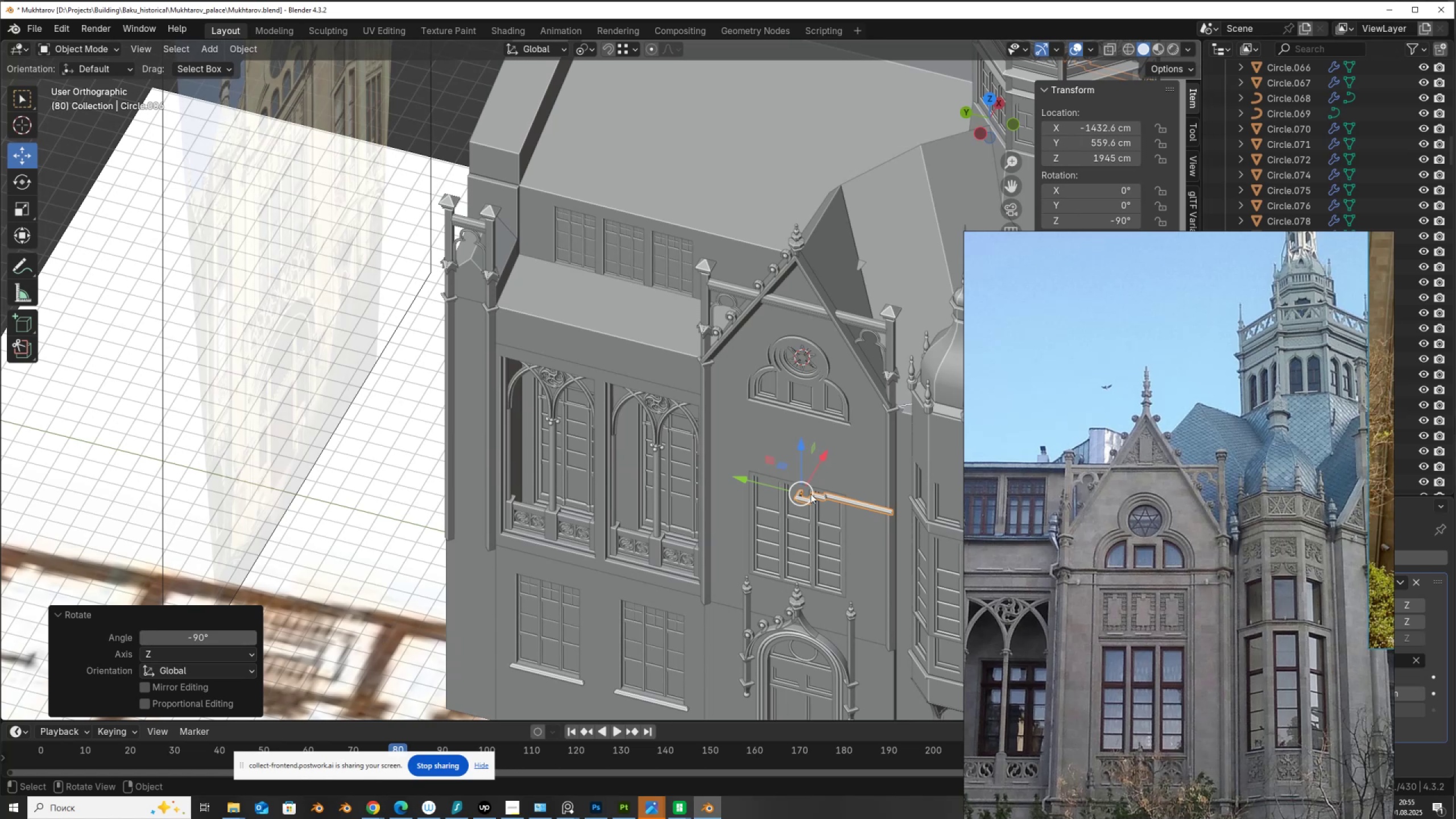 
hold_key(key=AltLeft, duration=0.4)
 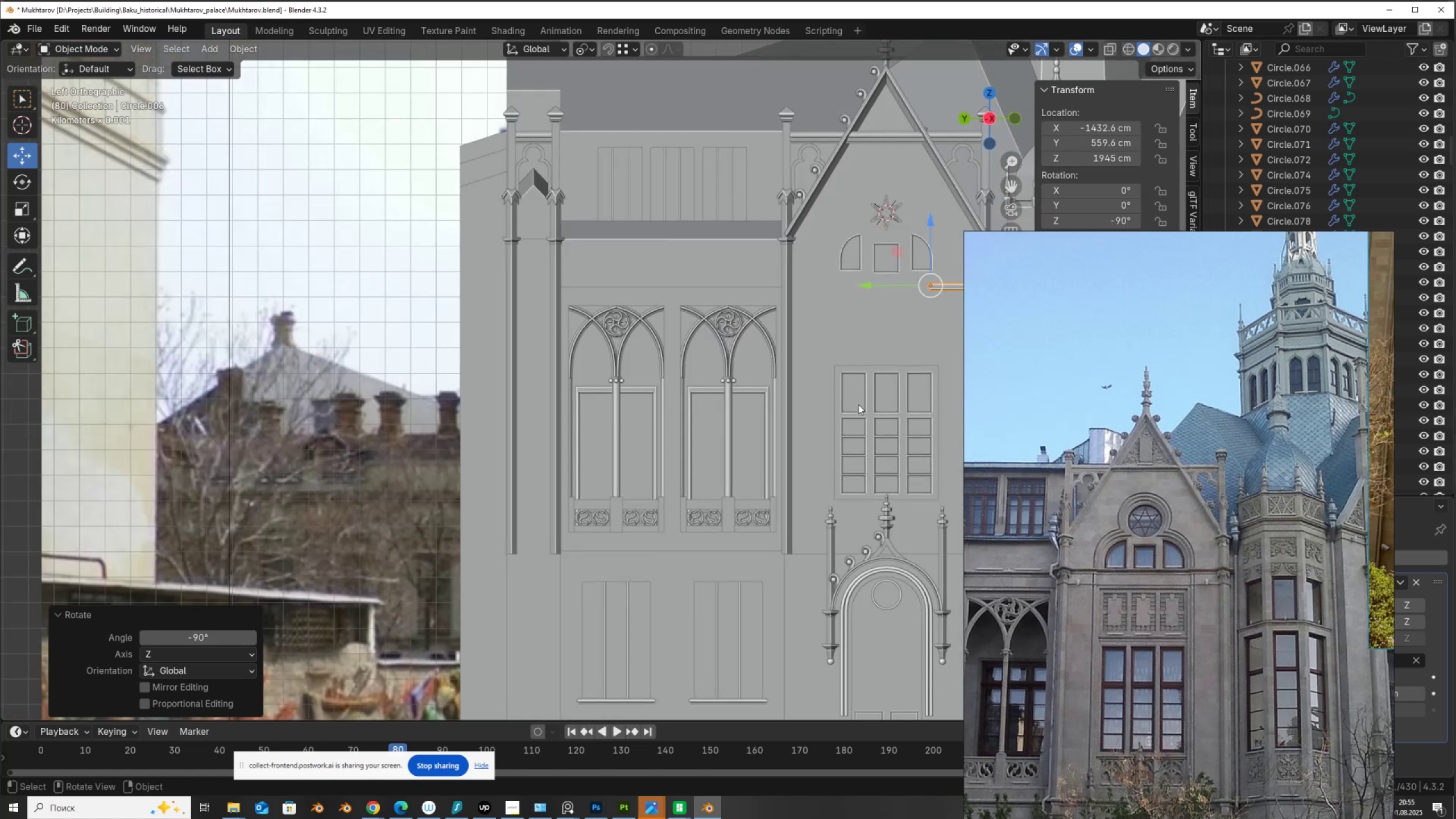 
hold_key(key=ShiftLeft, duration=0.48)
 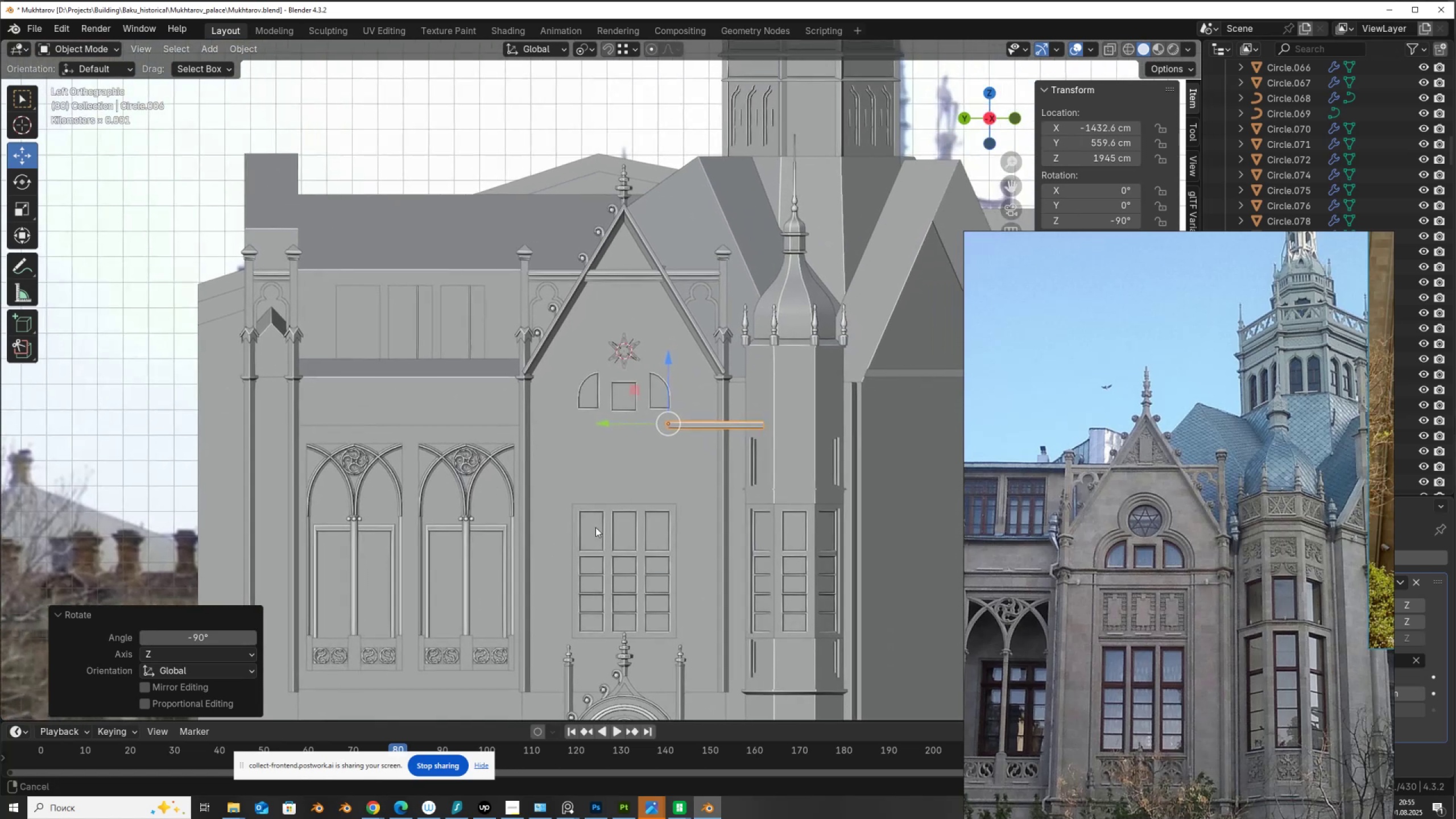 
scroll: coordinate [742, 450], scroll_direction: up, amount: 7.0
 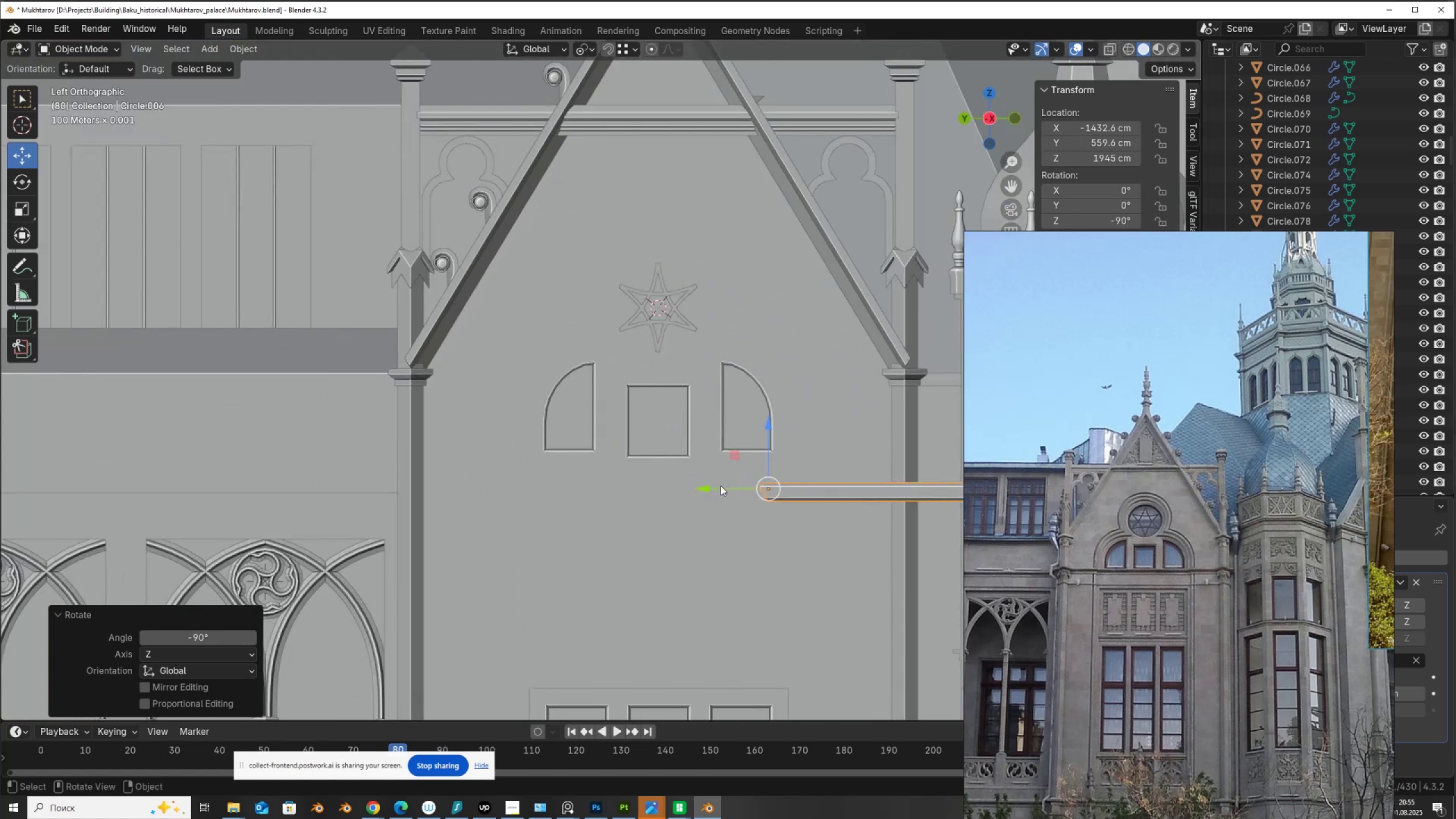 
left_click_drag(start_coordinate=[720, 486], to_coordinate=[359, 465])
 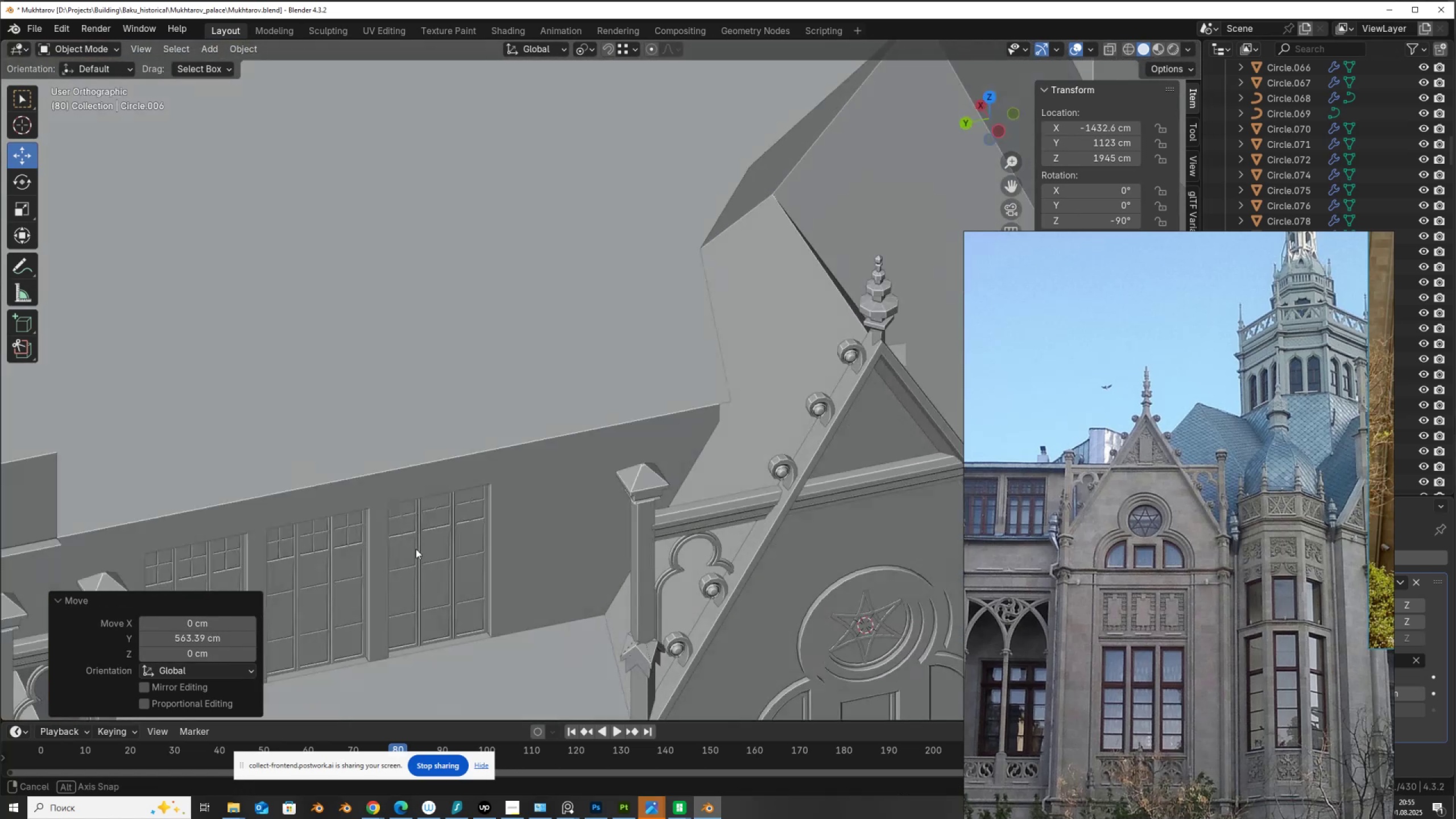 
hold_key(key=ShiftLeft, duration=0.58)
 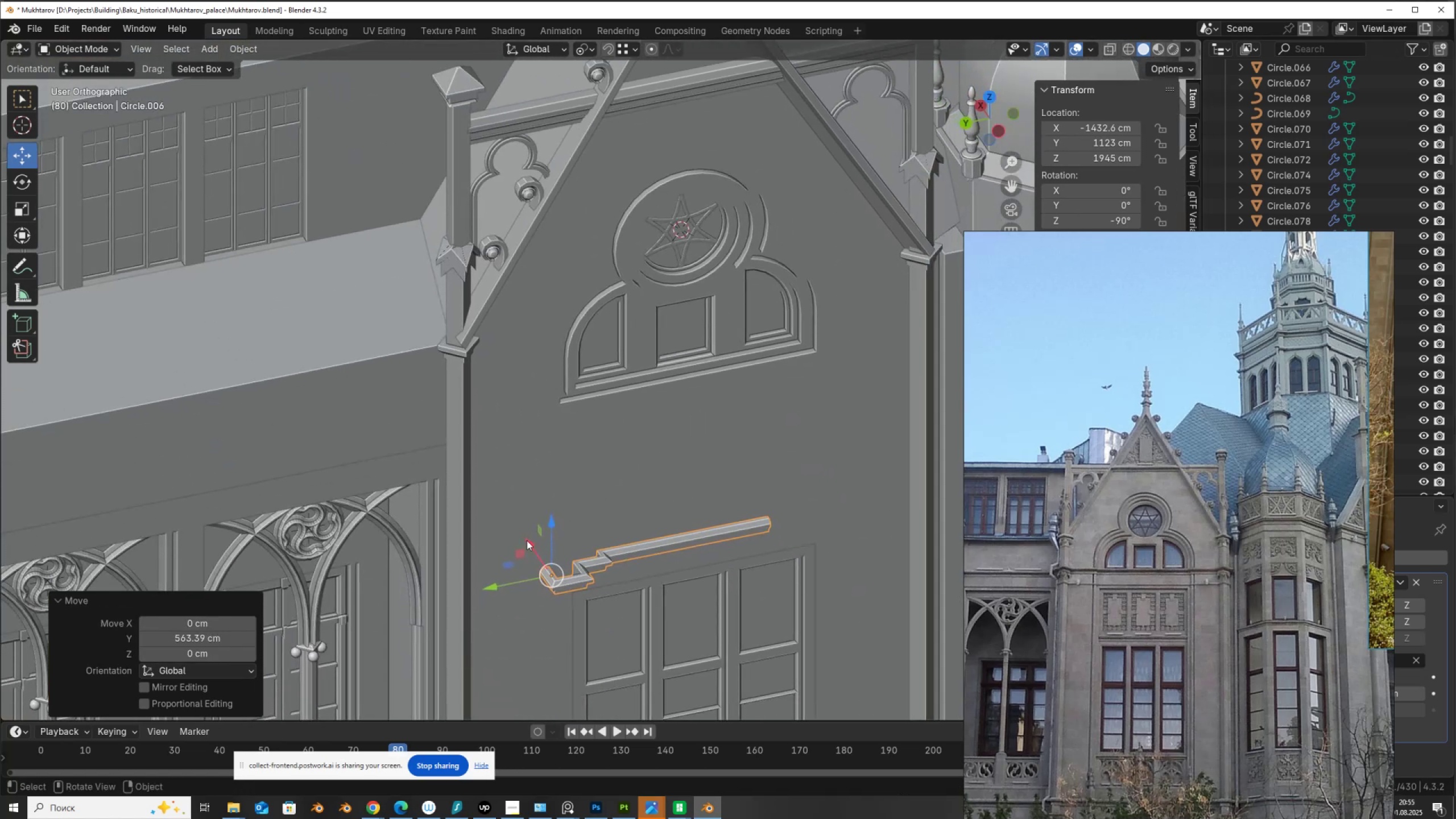 
left_click_drag(start_coordinate=[527, 540], to_coordinate=[454, 395])
 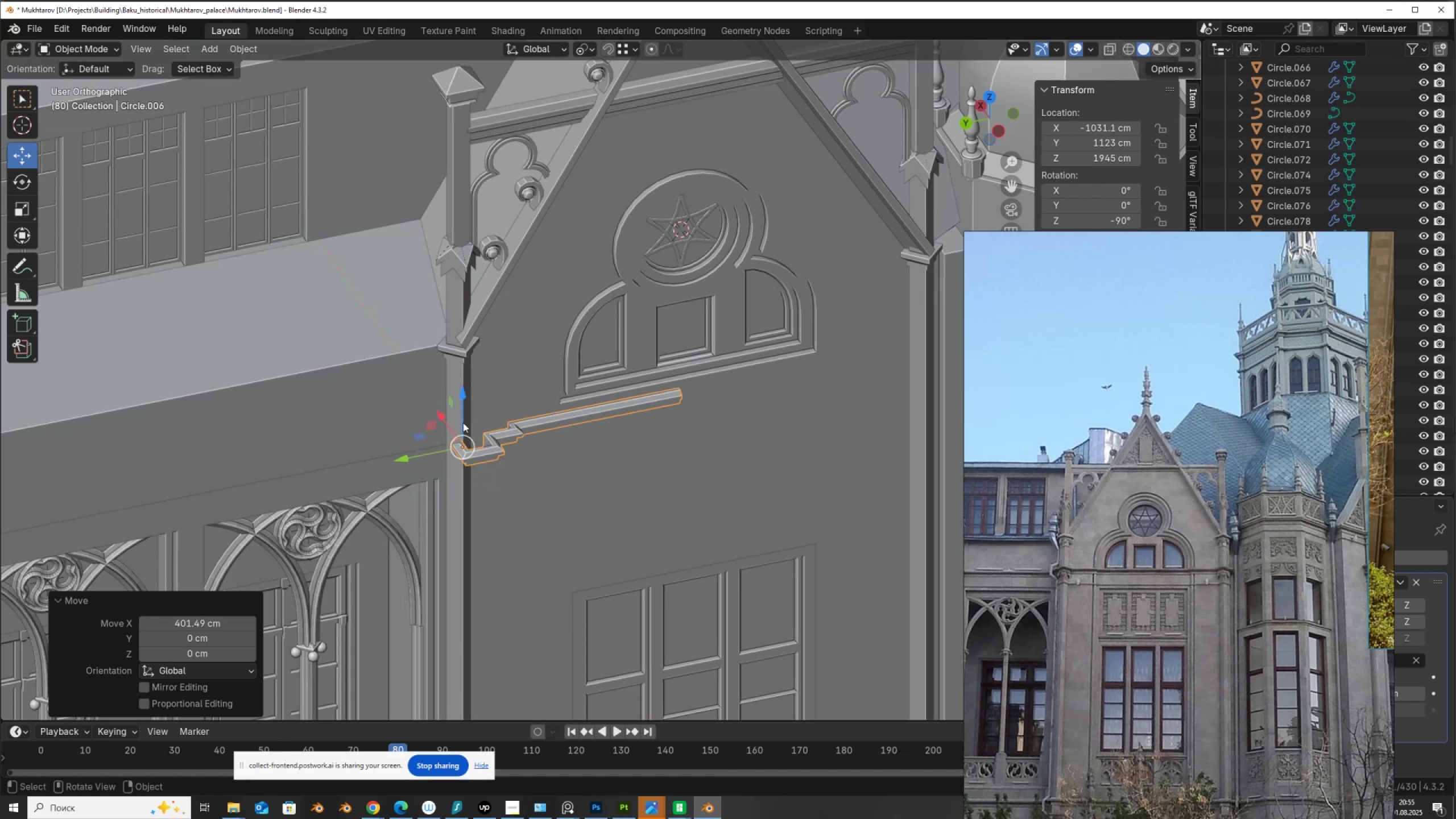 
scroll: coordinate [464, 424], scroll_direction: up, amount: 3.0
 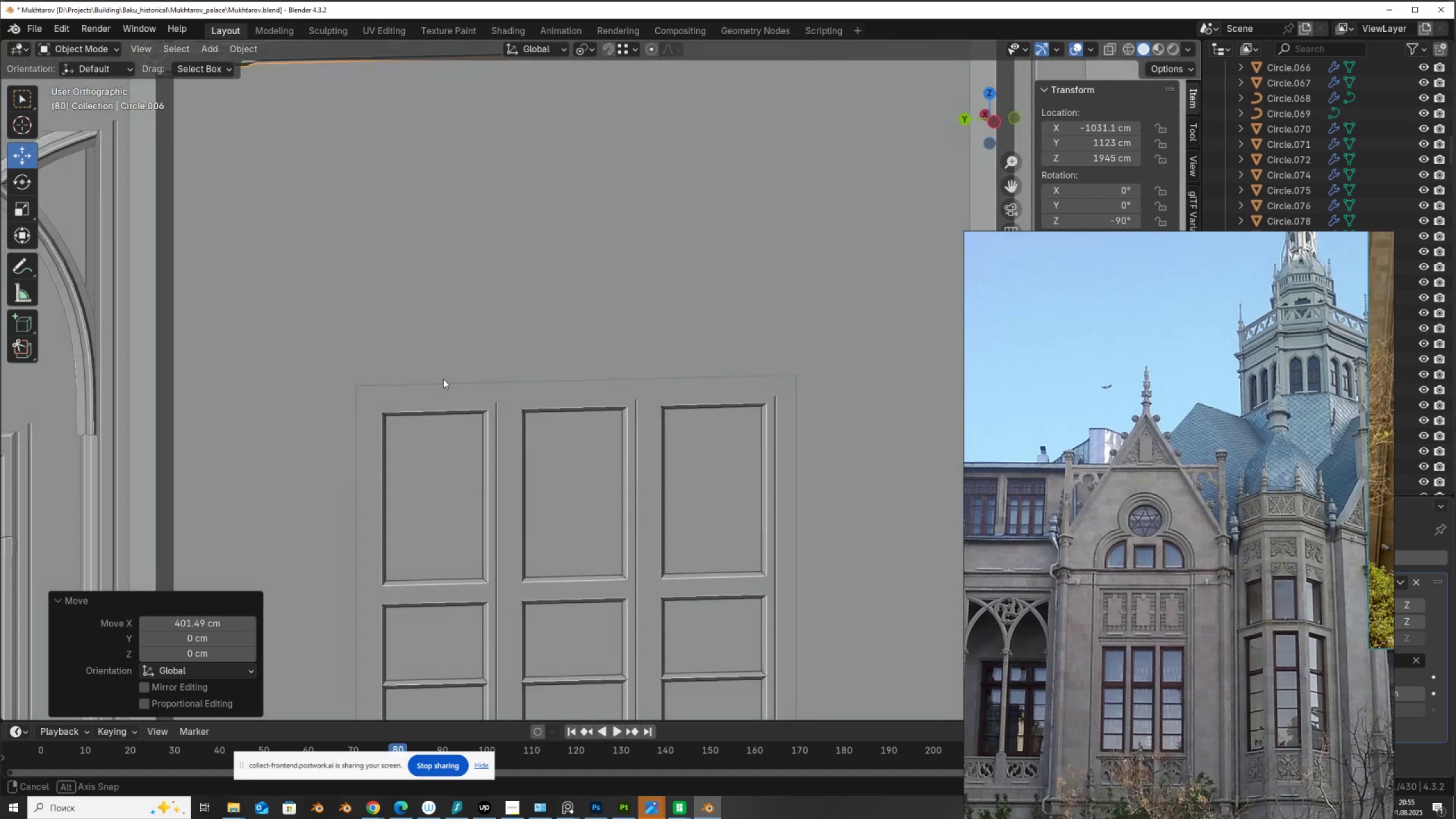 
hold_key(key=ShiftLeft, duration=0.58)
 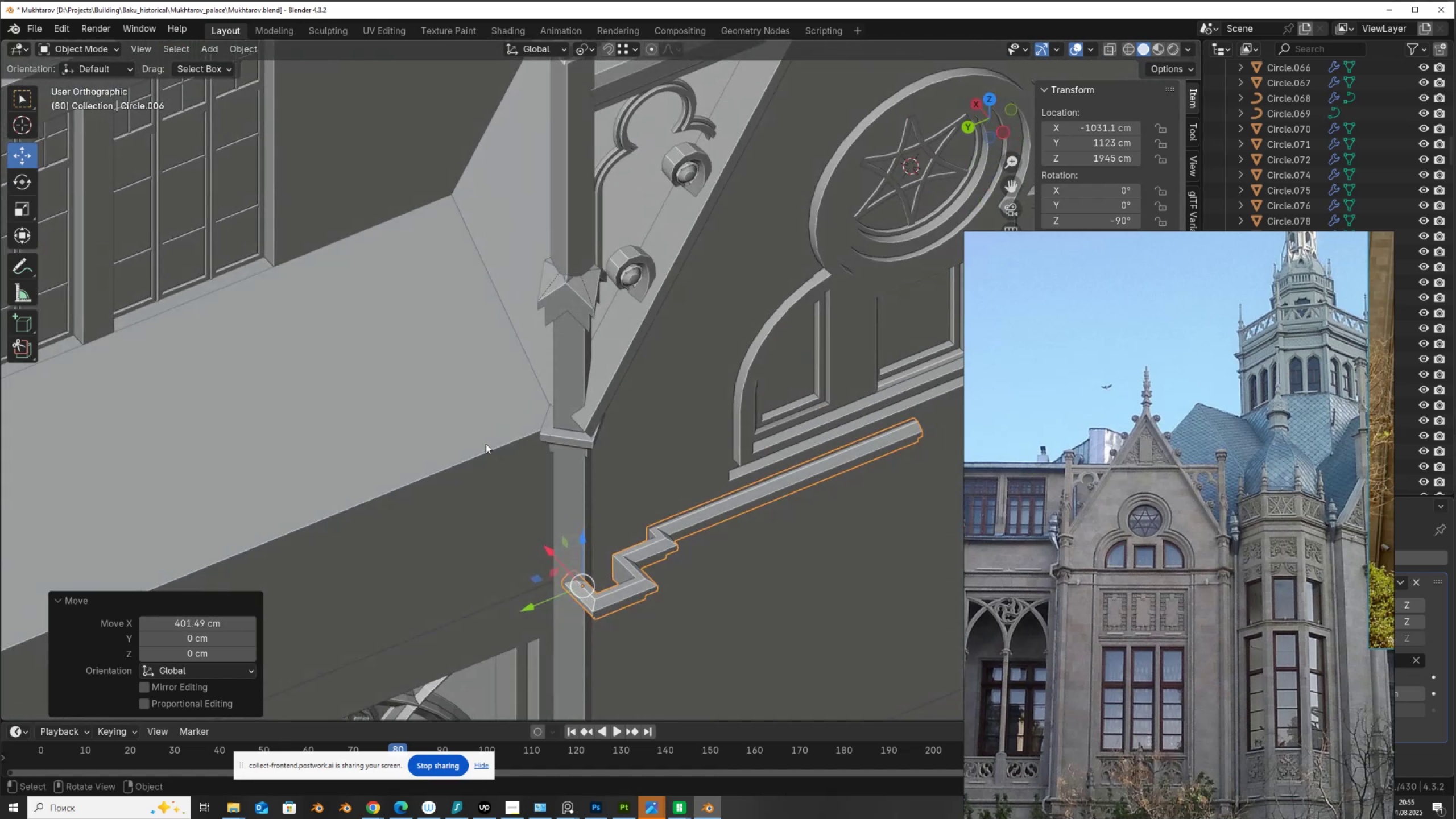 
scroll: coordinate [493, 454], scroll_direction: up, amount: 2.0
 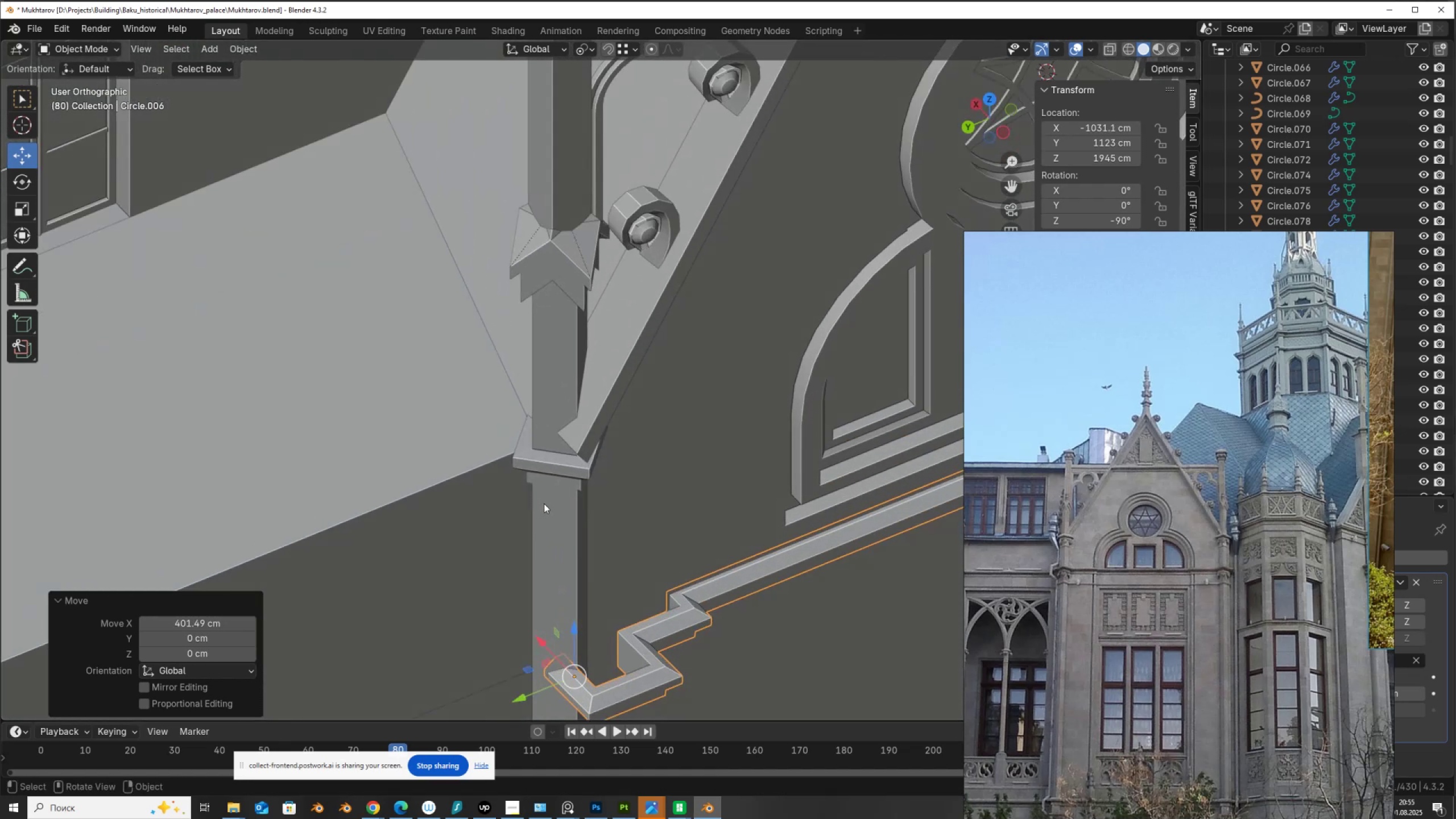 
hold_key(key=ShiftLeft, duration=0.46)
 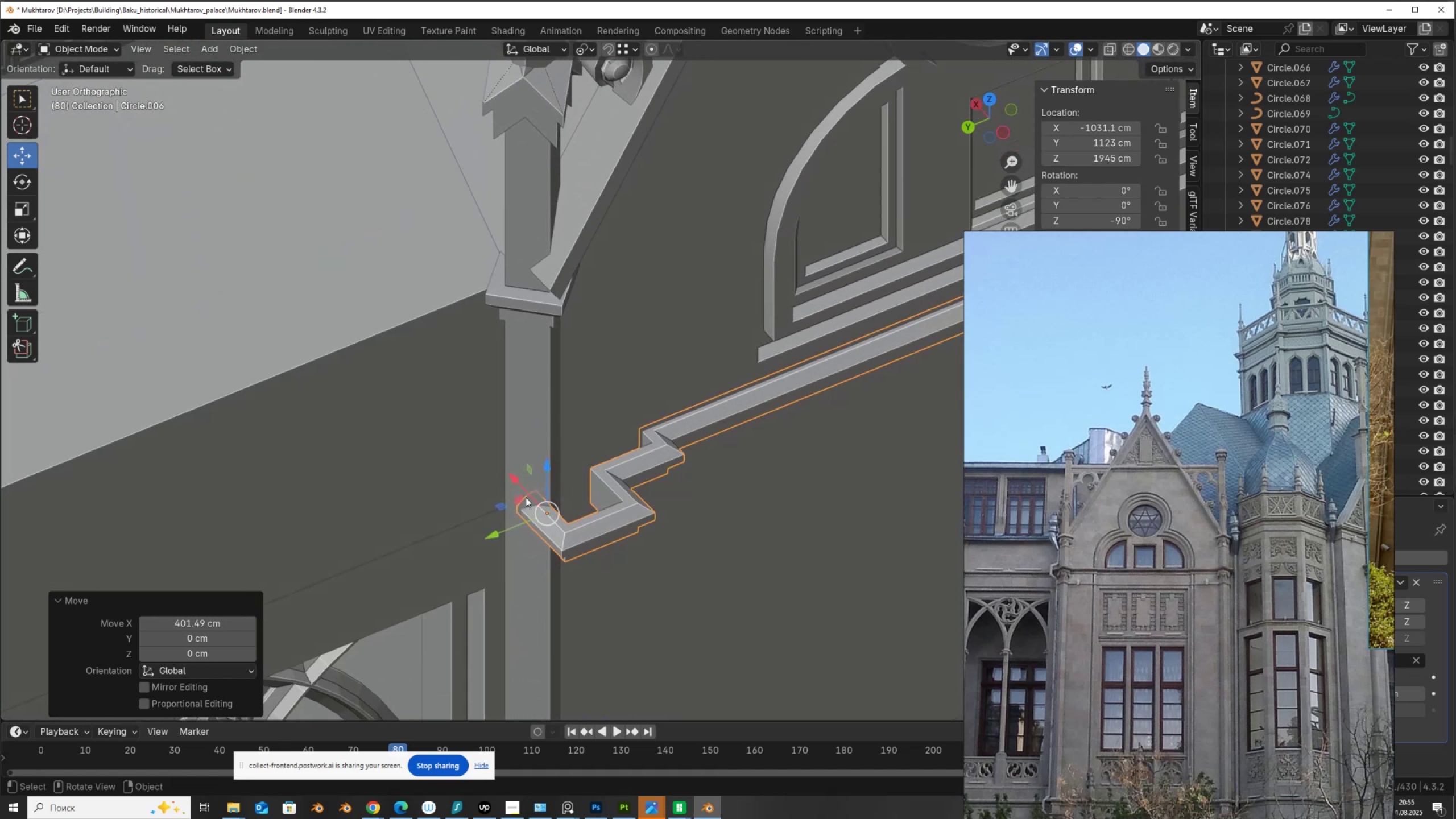 
left_click_drag(start_coordinate=[526, 495], to_coordinate=[530, 497])
 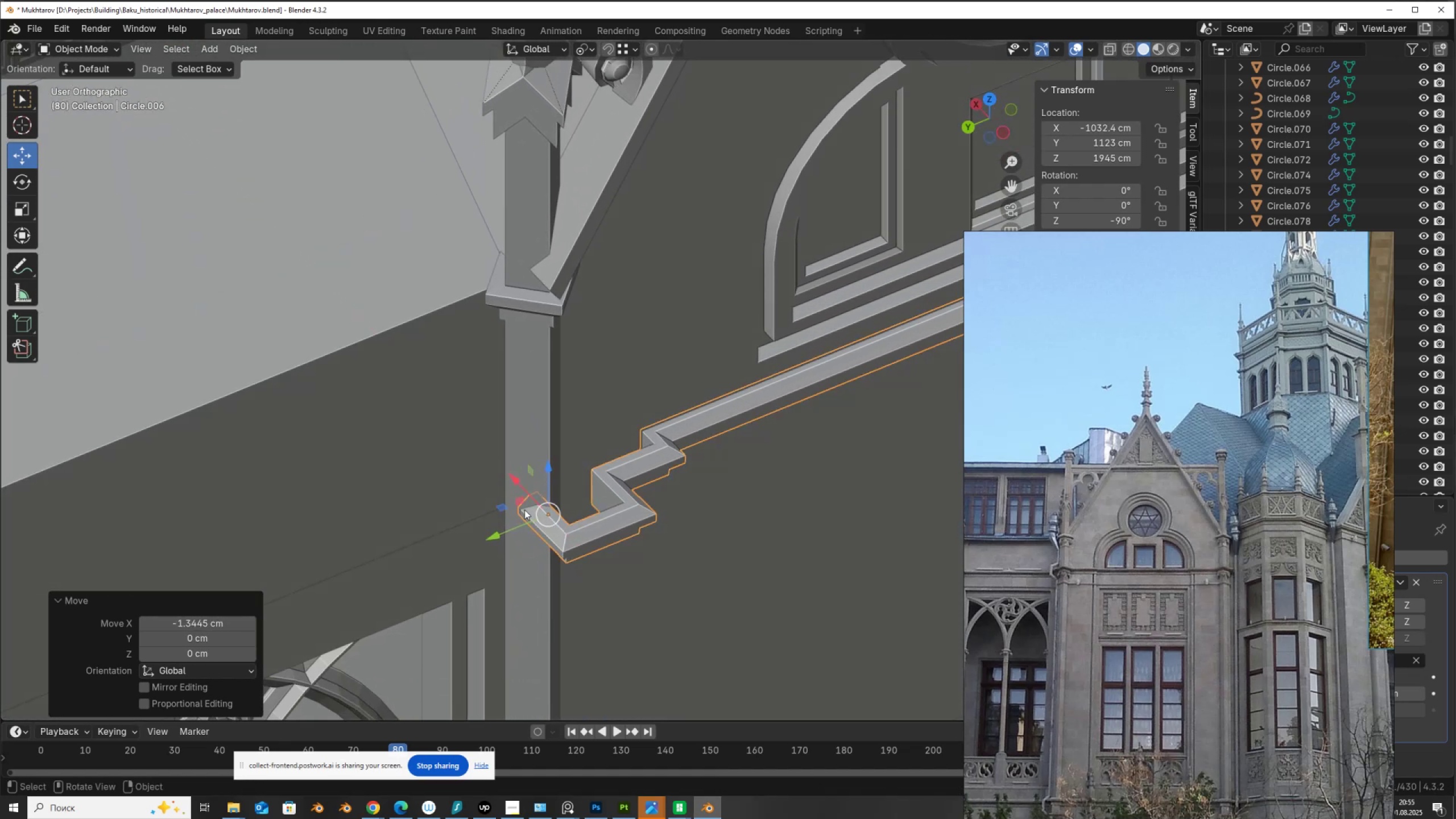 
left_click_drag(start_coordinate=[523, 517], to_coordinate=[481, 499])
 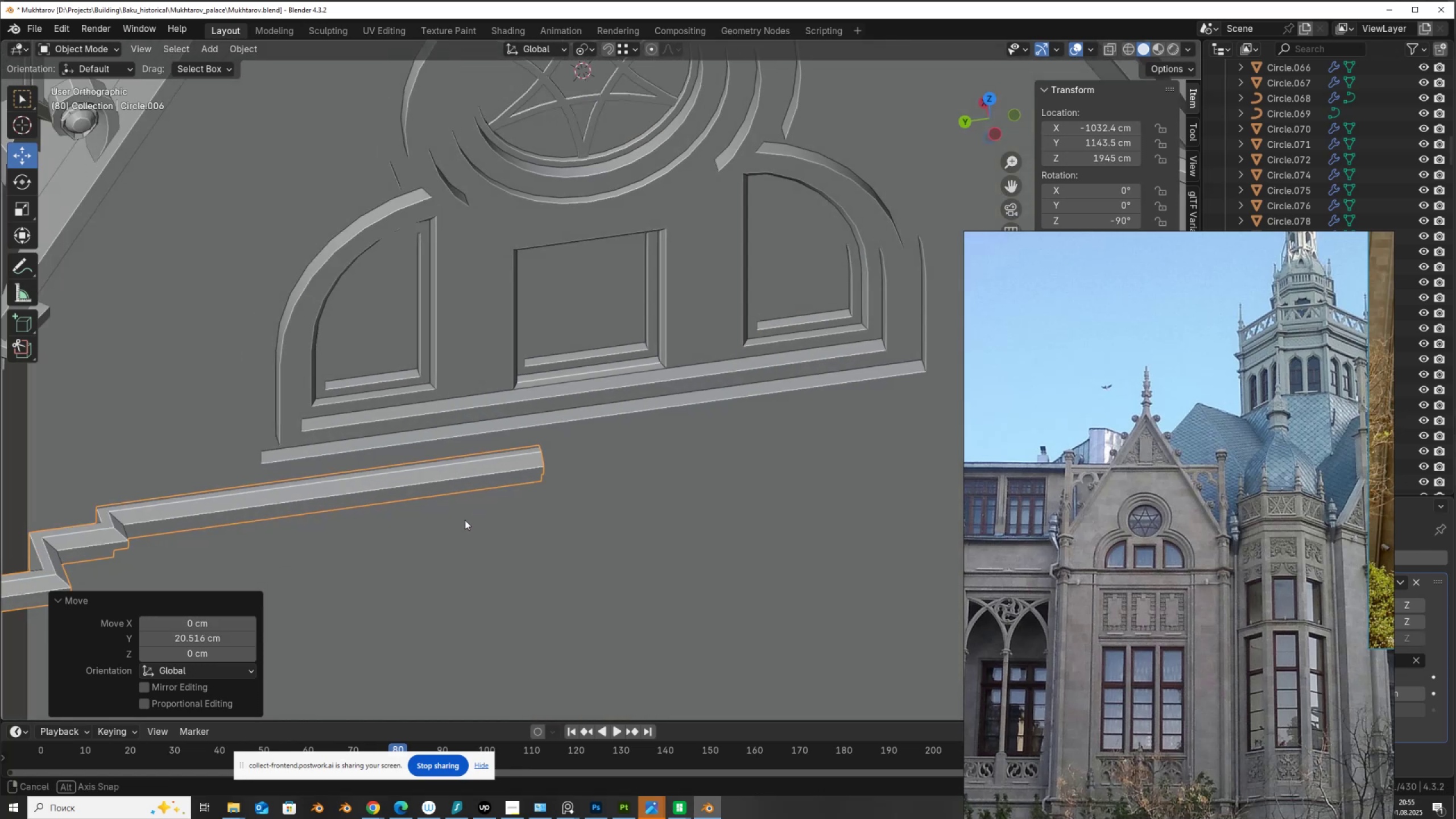 
scroll: coordinate [570, 461], scroll_direction: down, amount: 6.0
 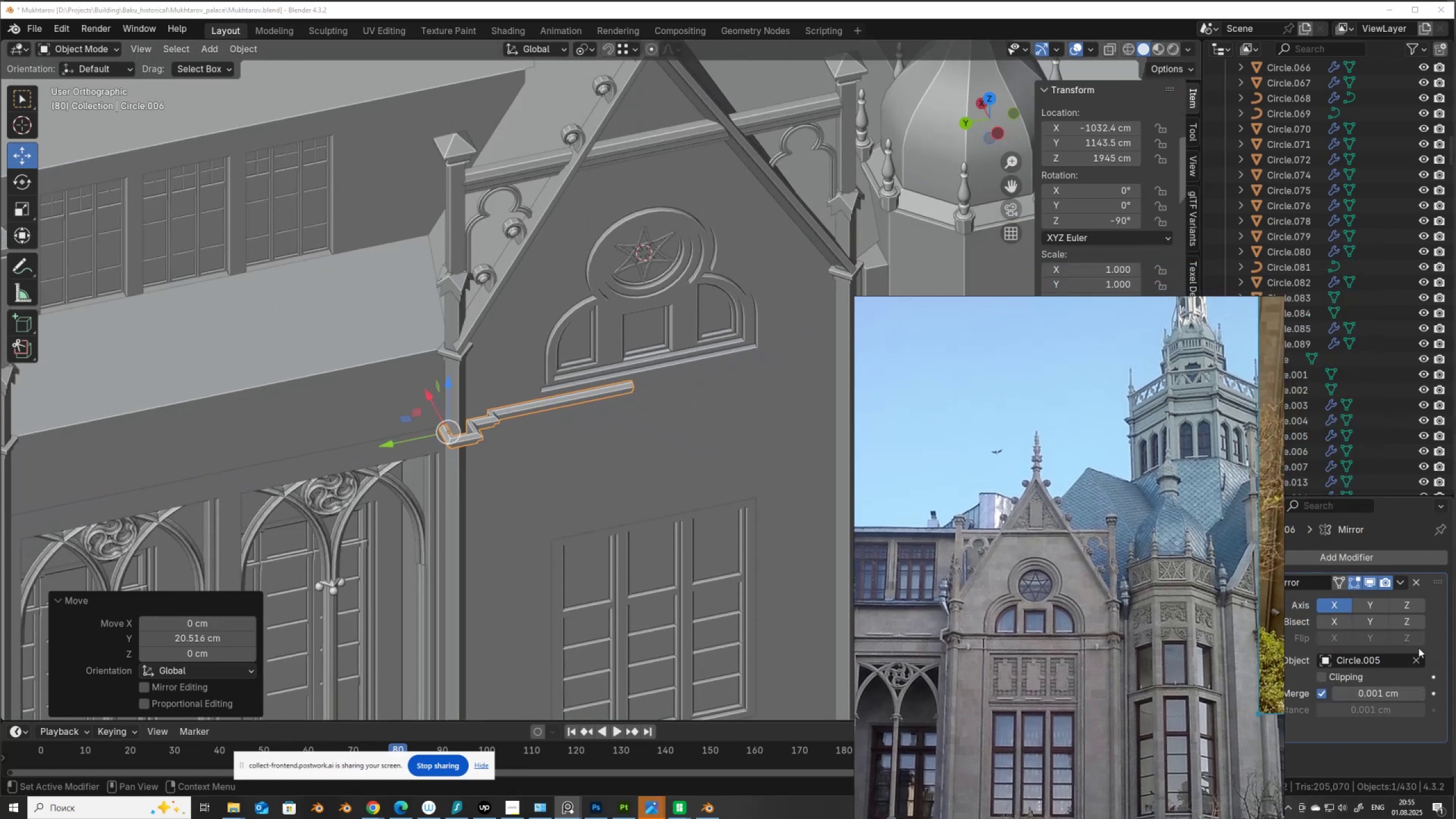 
left_click([1417, 663])
 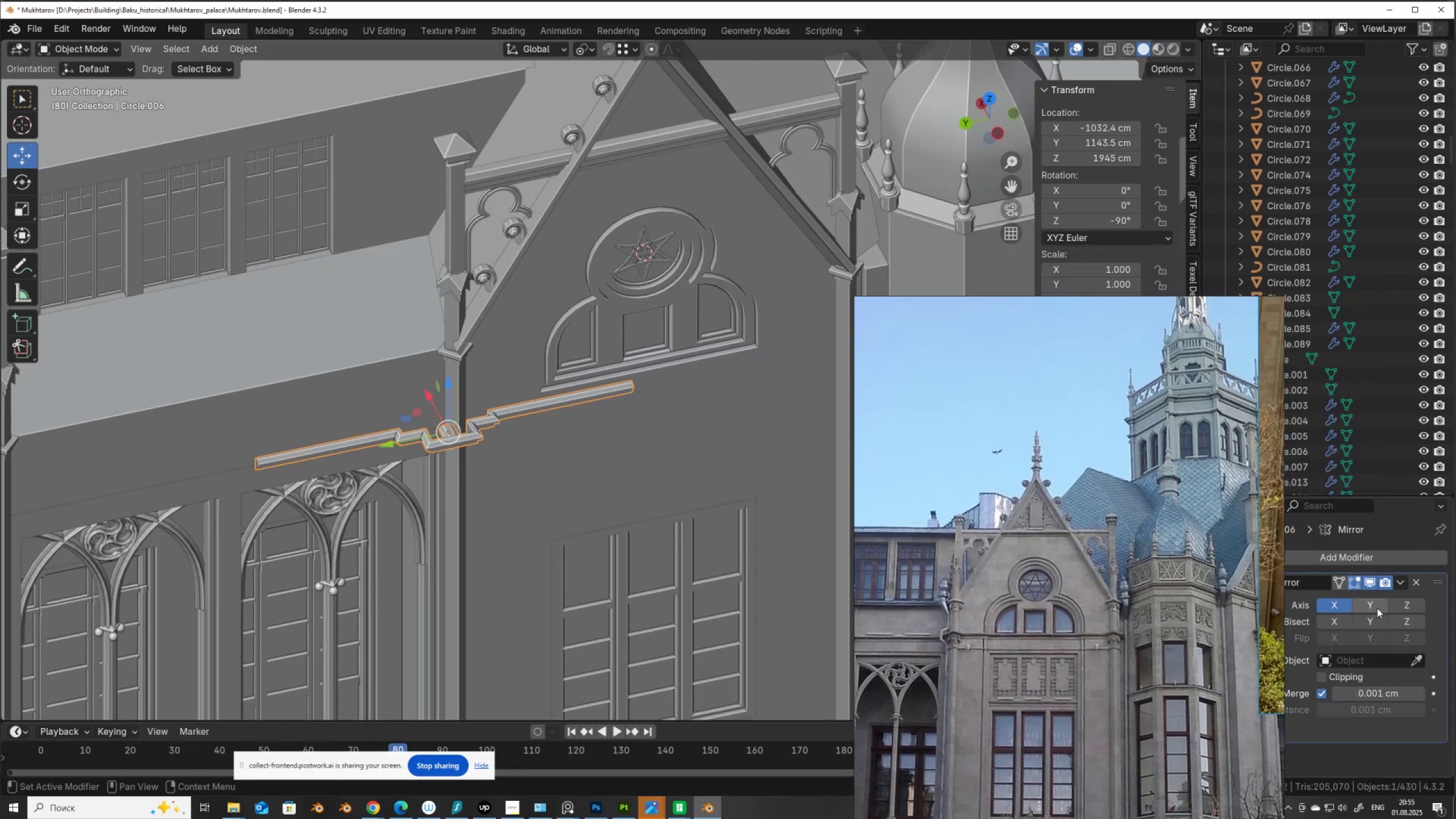 
left_click([1377, 606])
 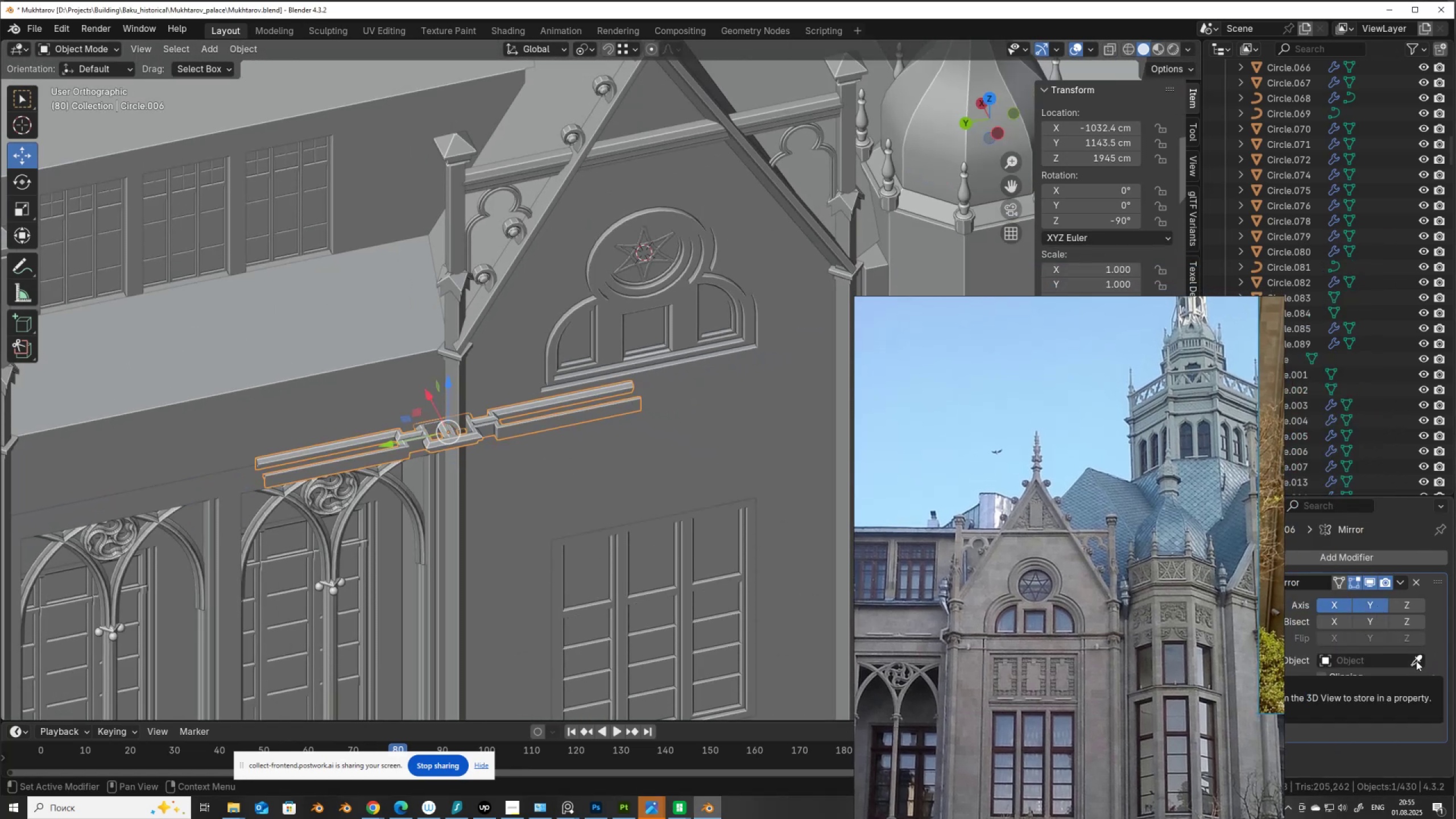 
left_click([1416, 661])
 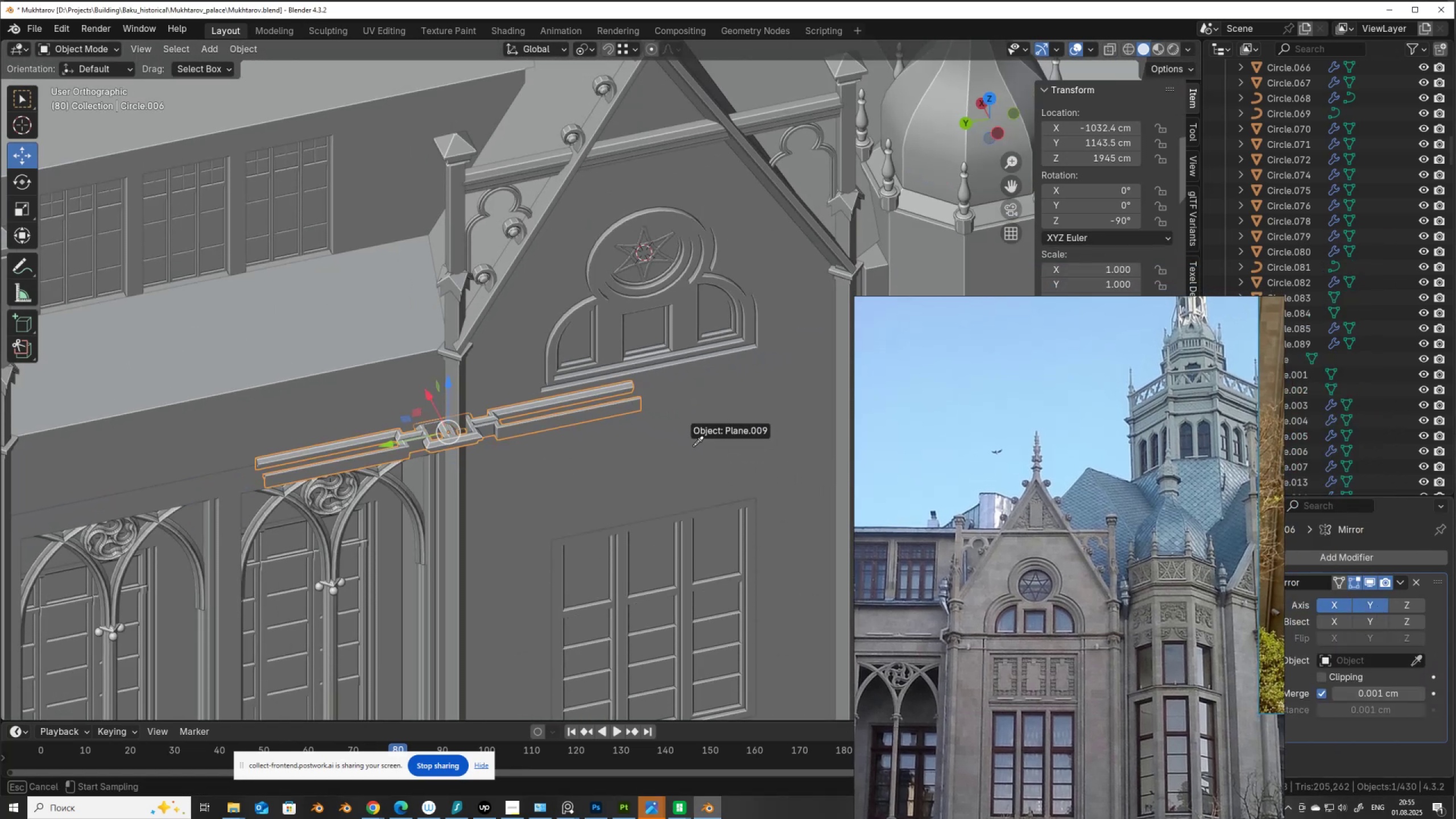 
left_click([693, 445])
 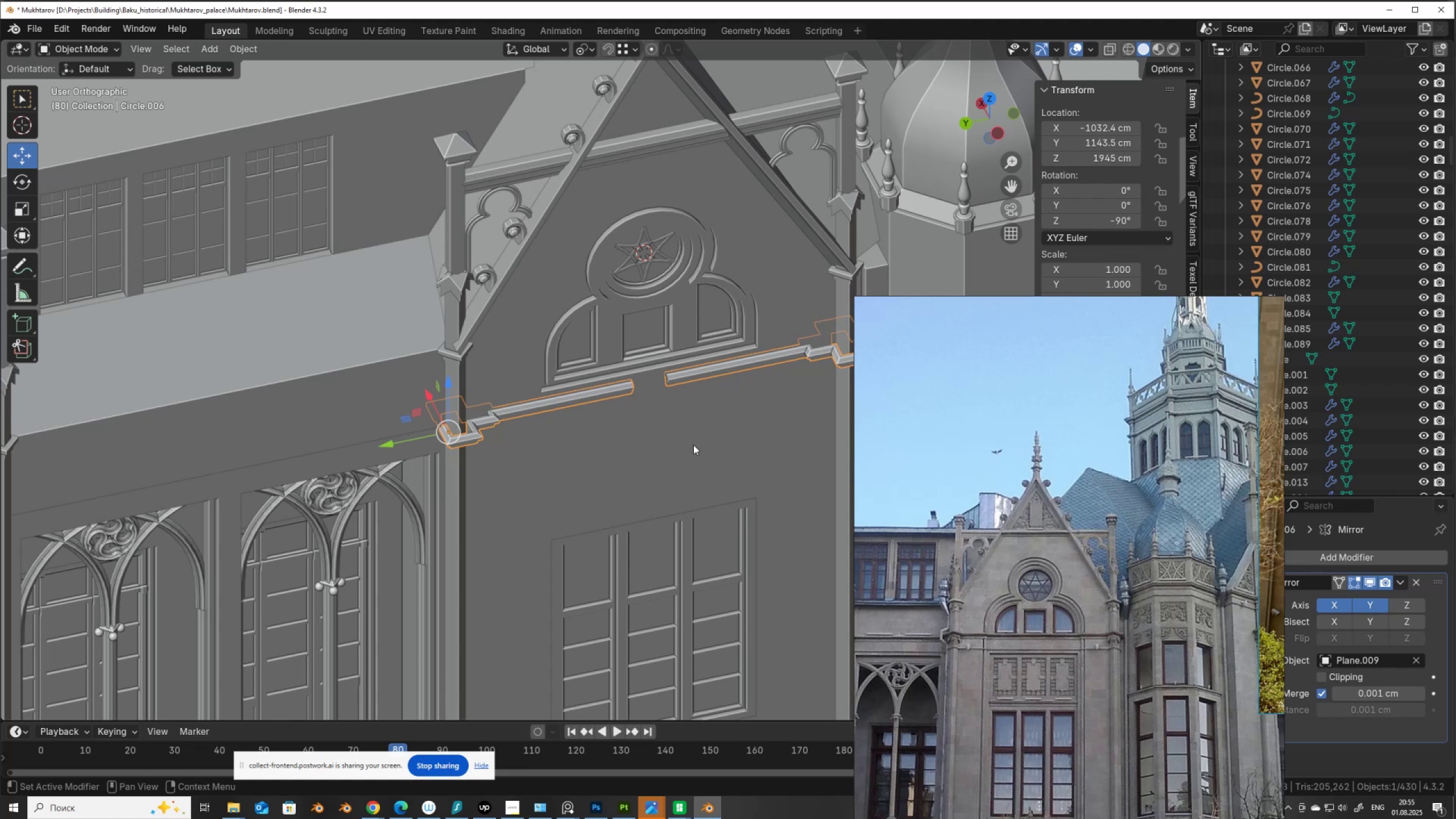 
scroll: coordinate [620, 363], scroll_direction: up, amount: 2.0
 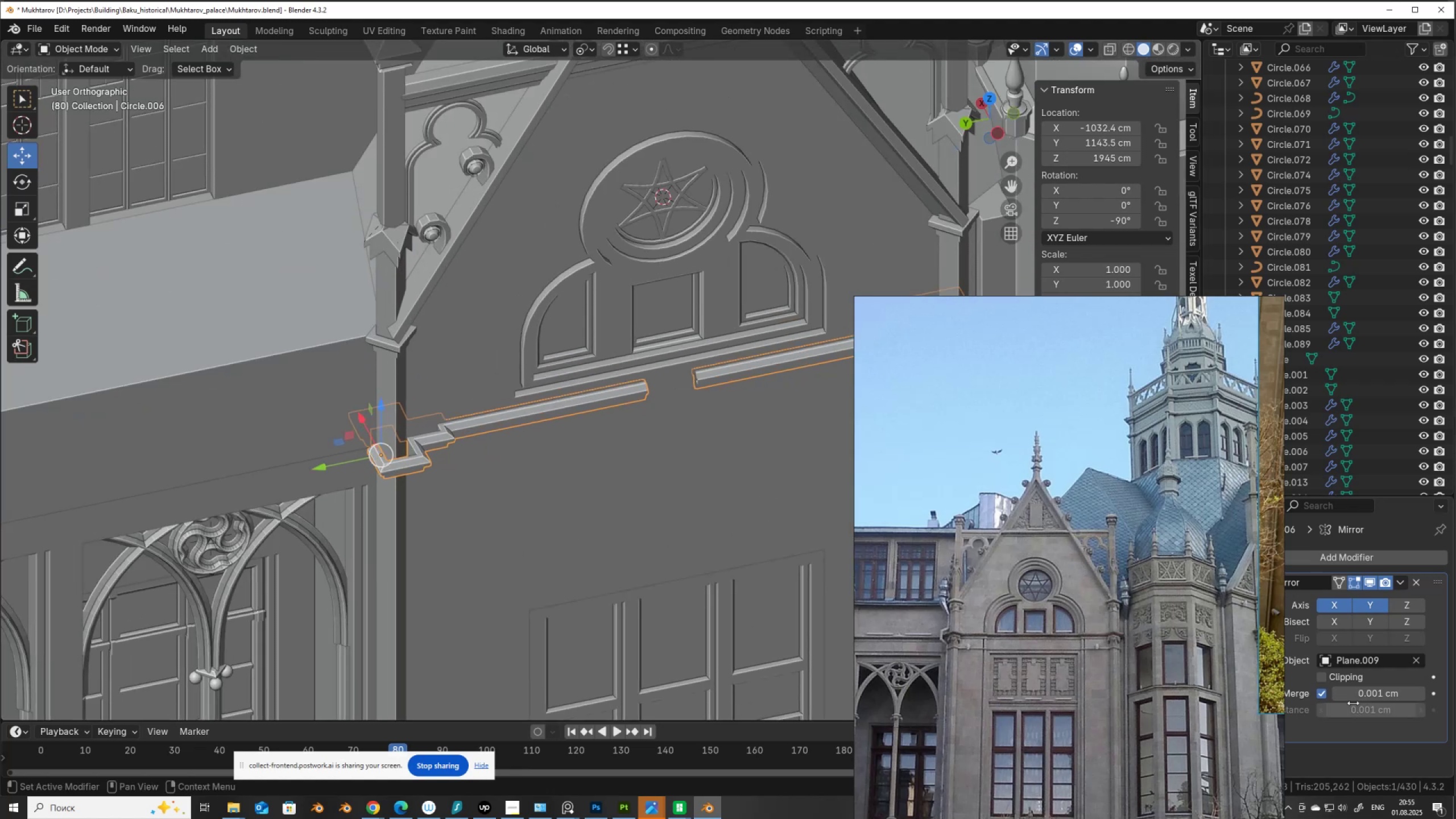 
left_click([1327, 675])
 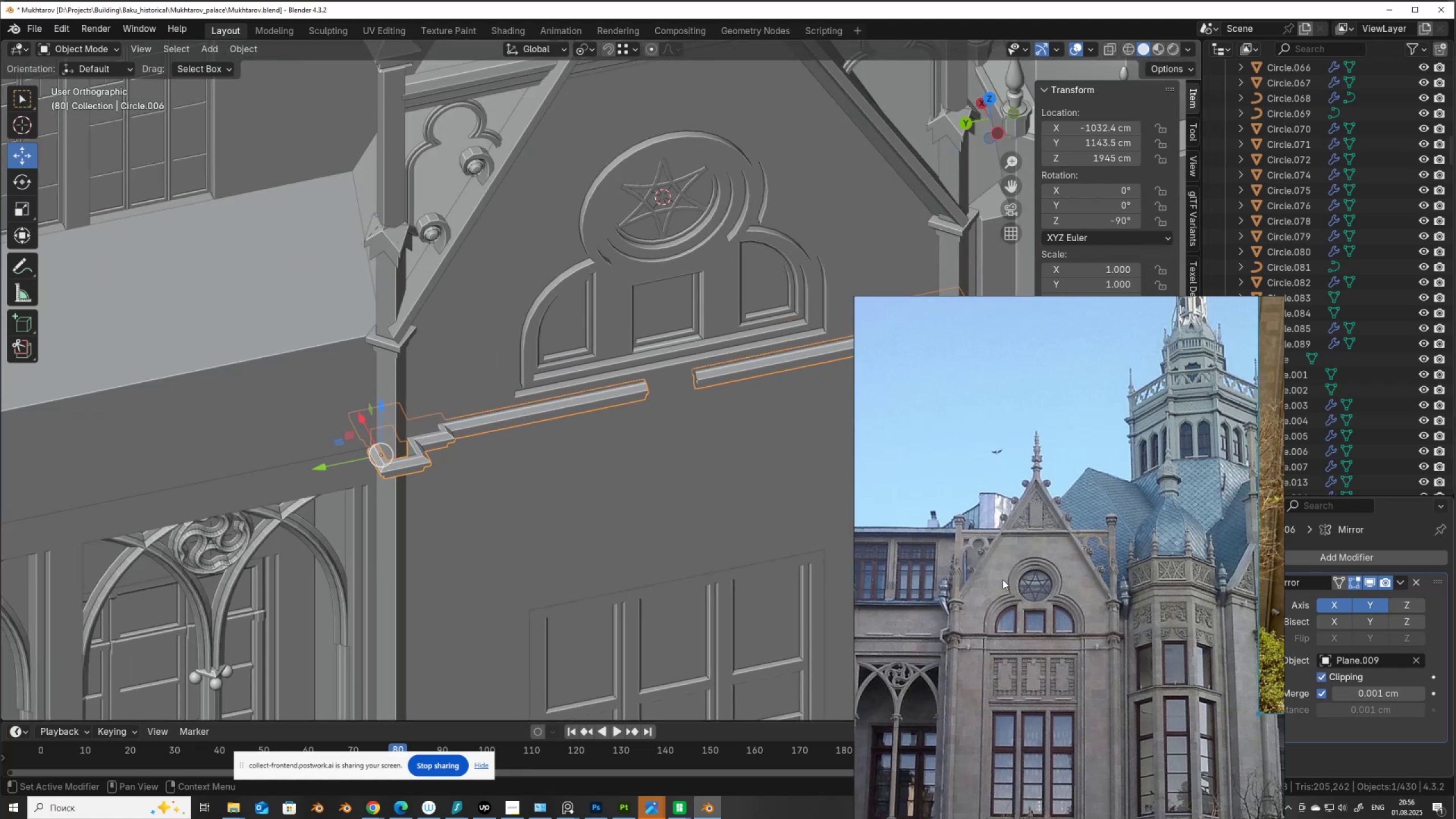 
key(Tab)
 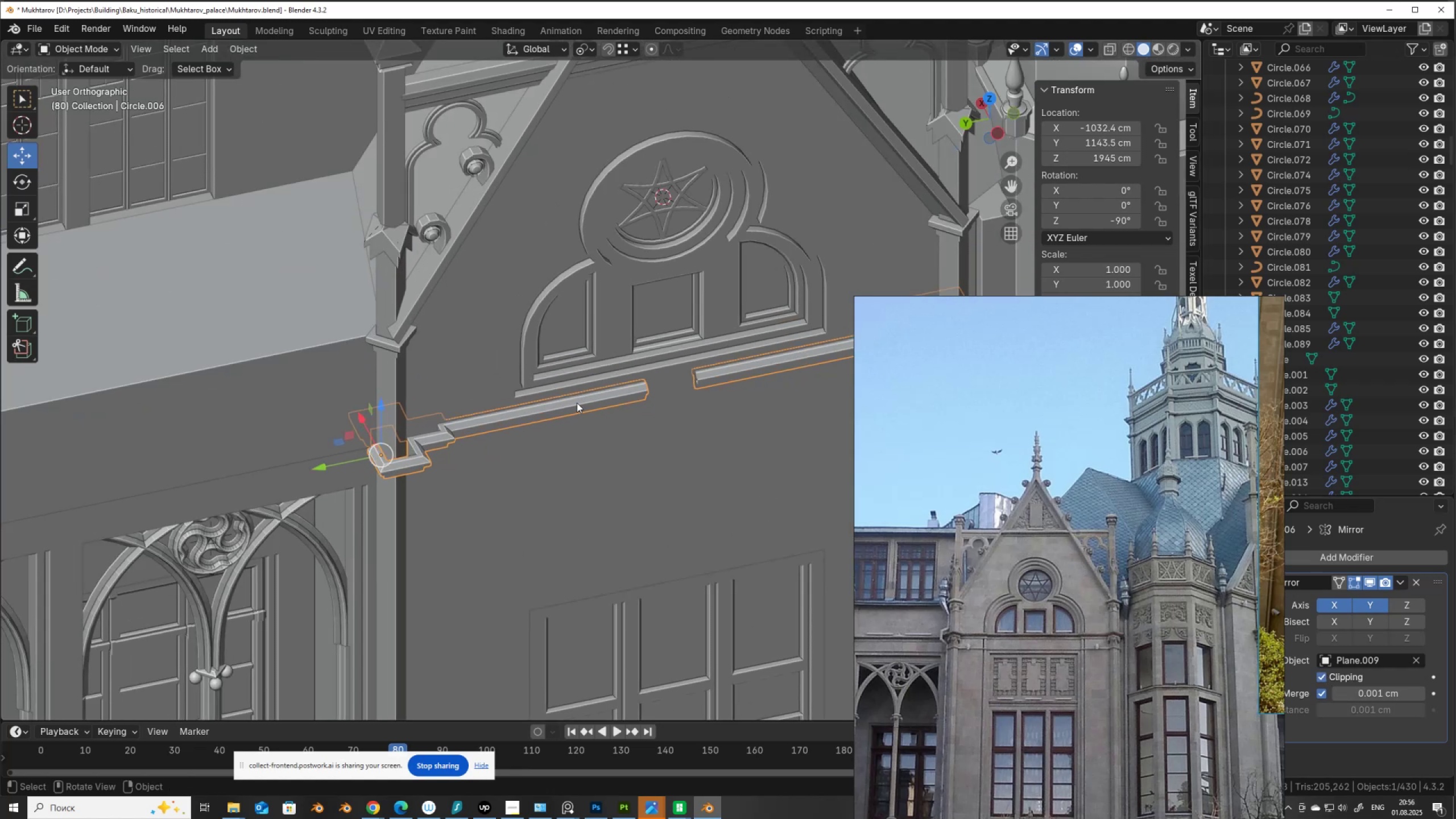 
key(Tab)
 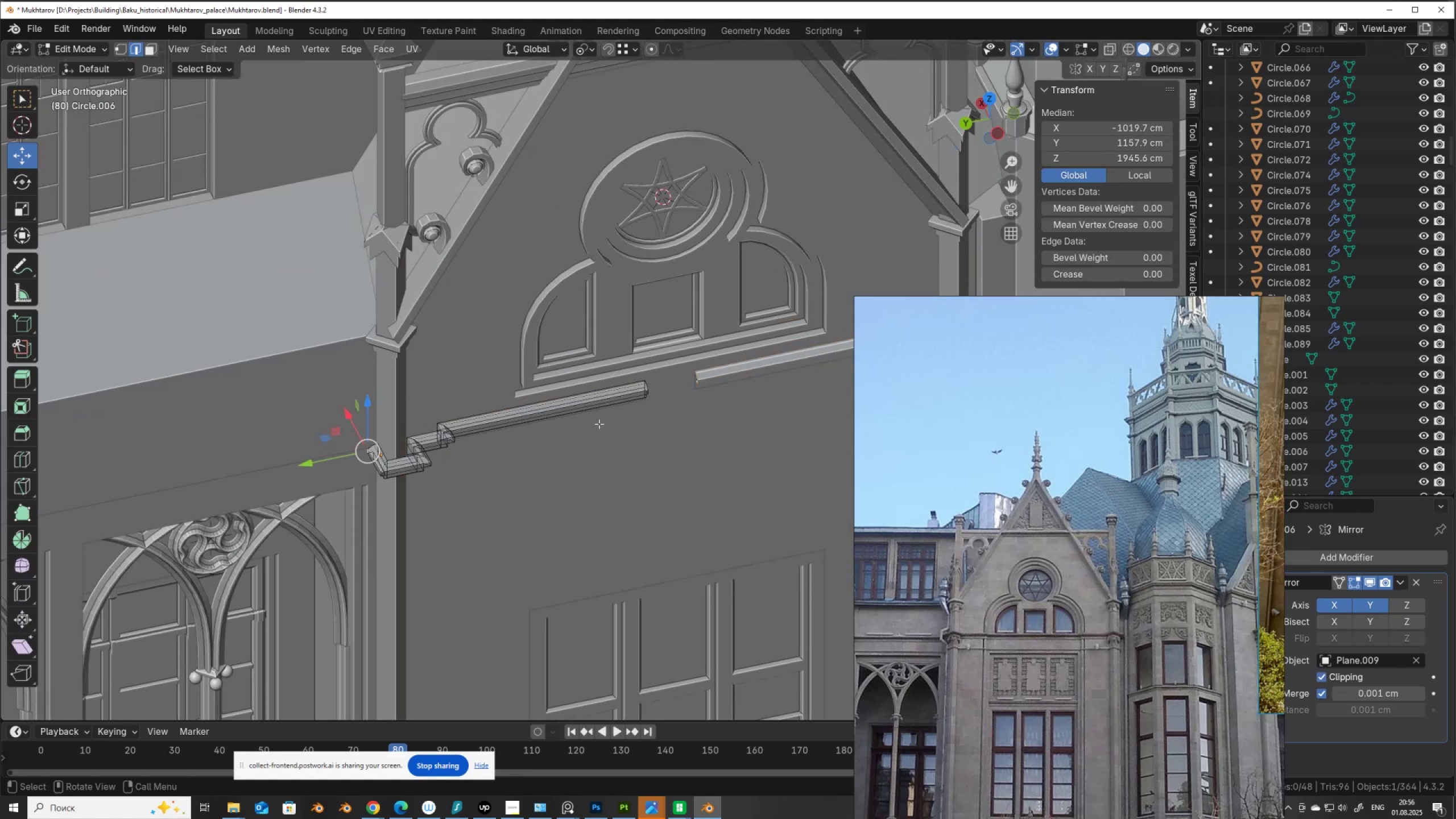 
key(Alt+Z)
 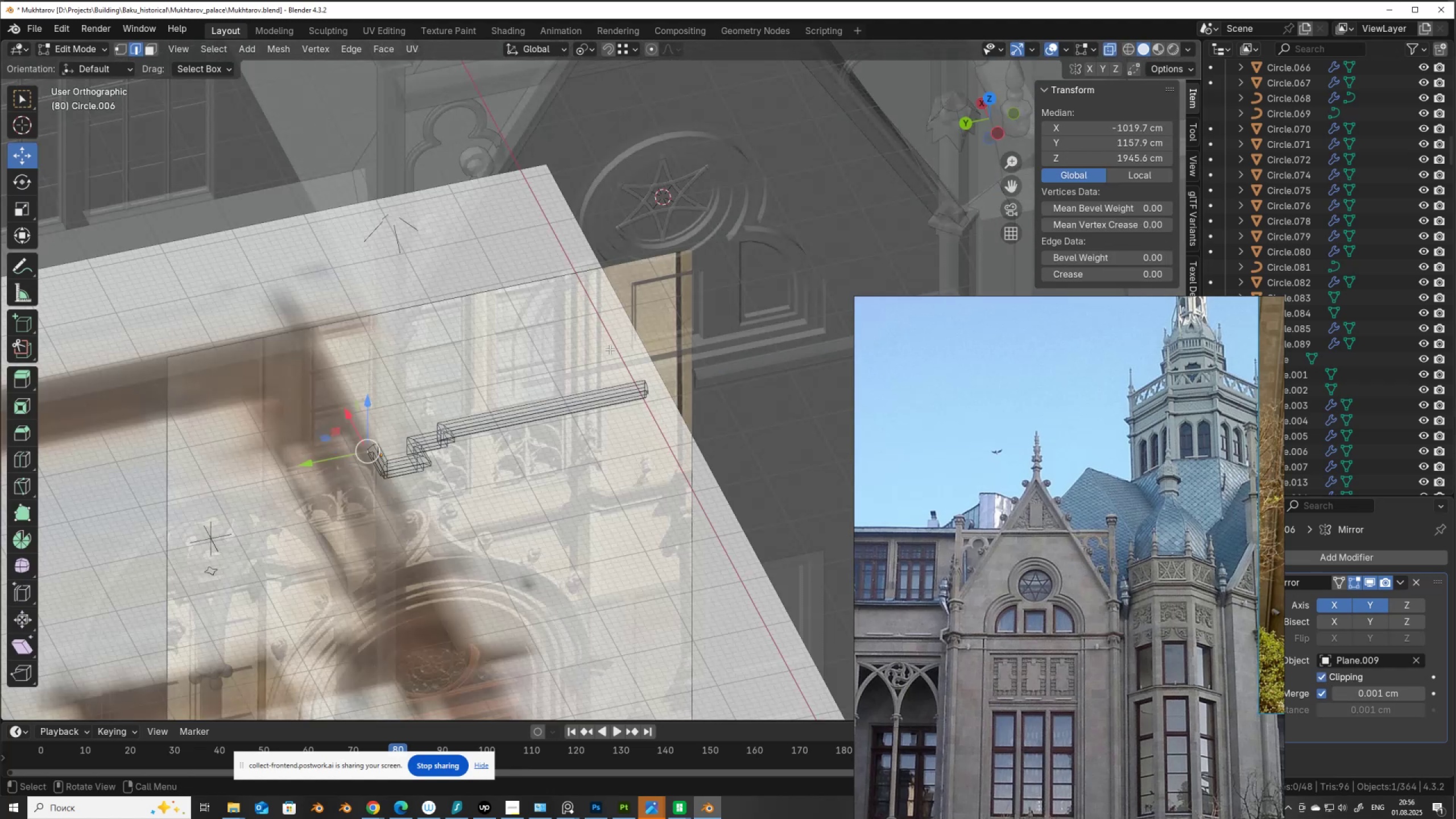 
left_click_drag(start_coordinate=[610, 349], to_coordinate=[685, 448])
 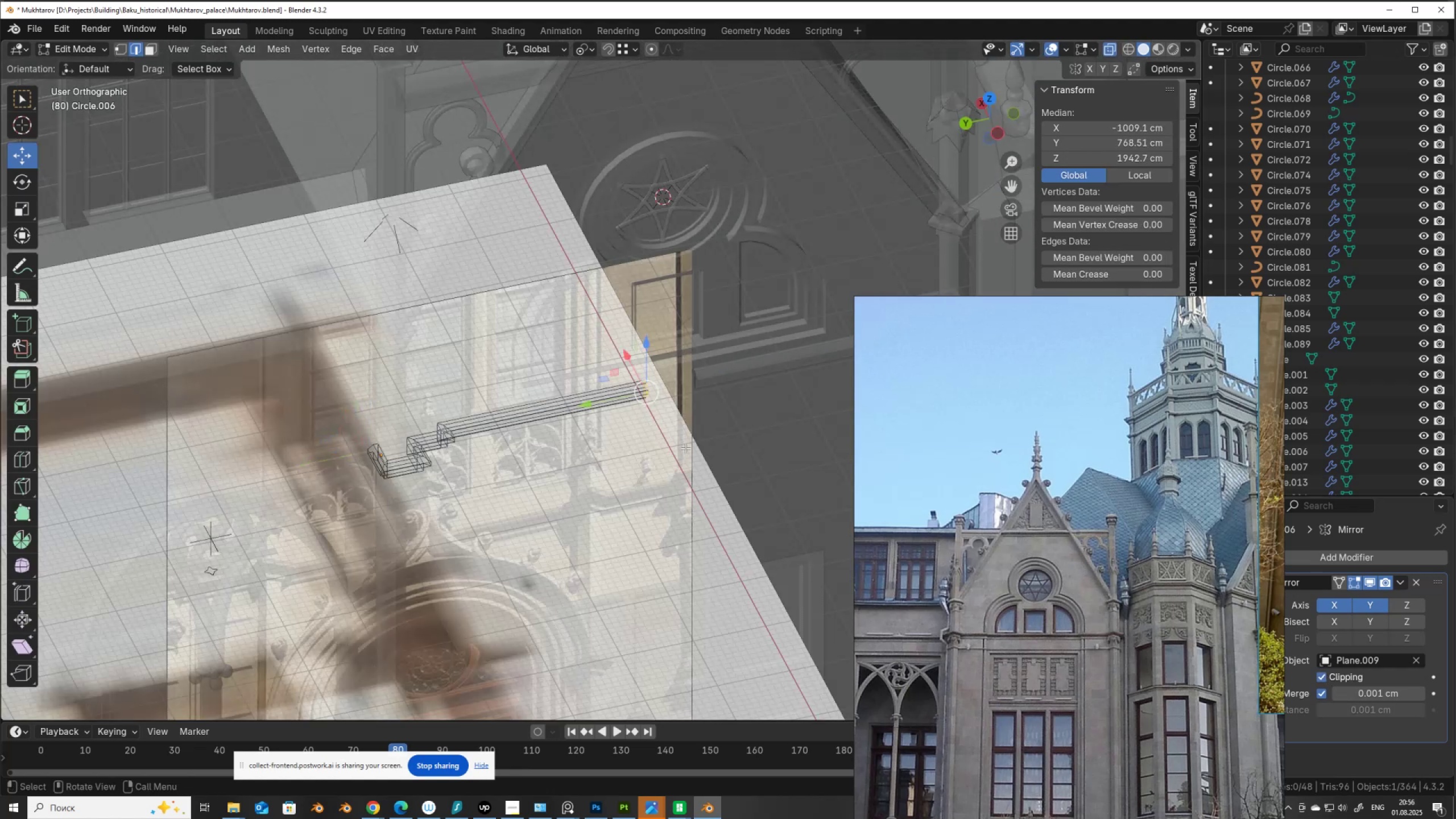 
key(Alt+AltLeft)
 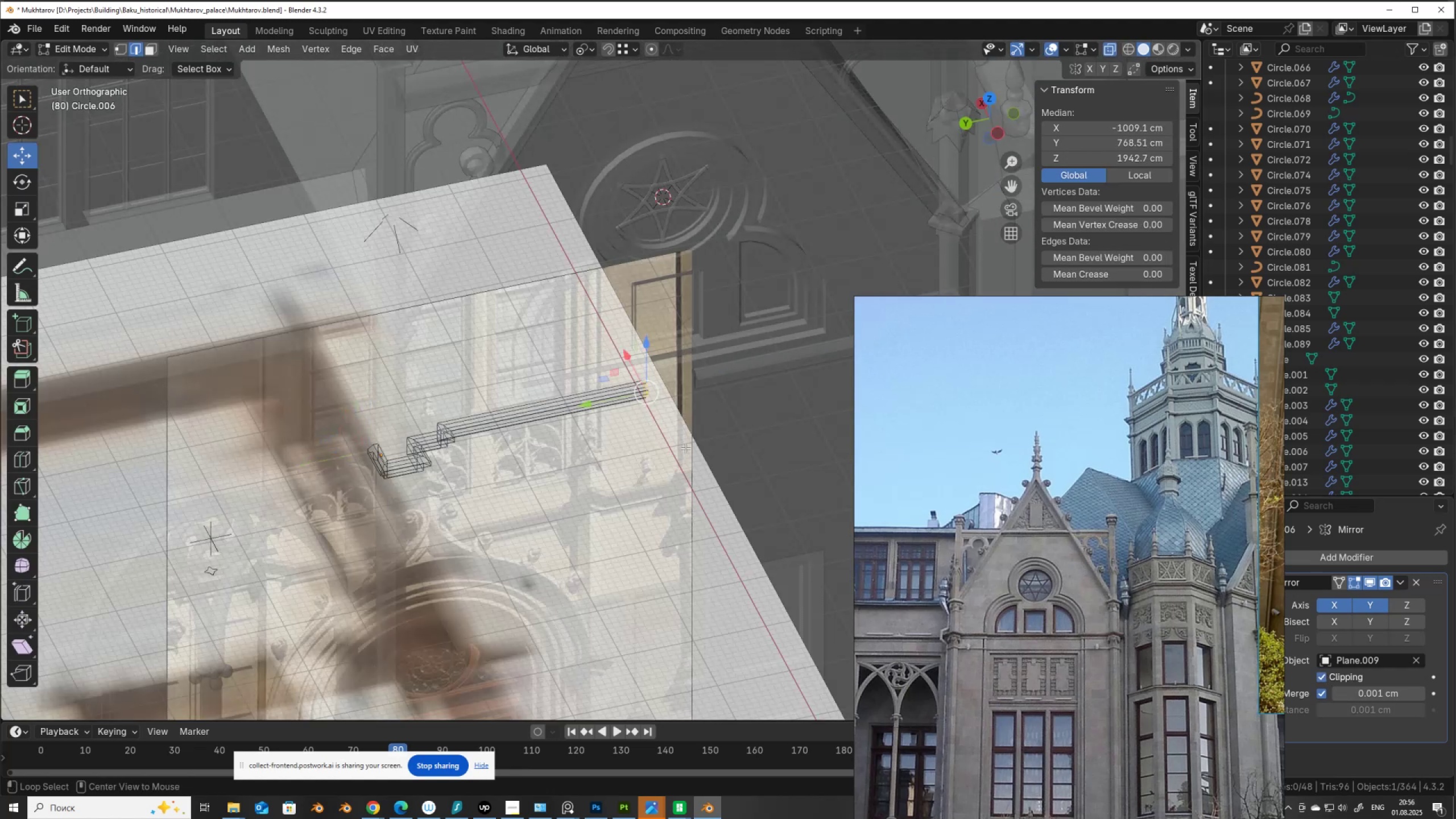 
key(Alt+Z)
 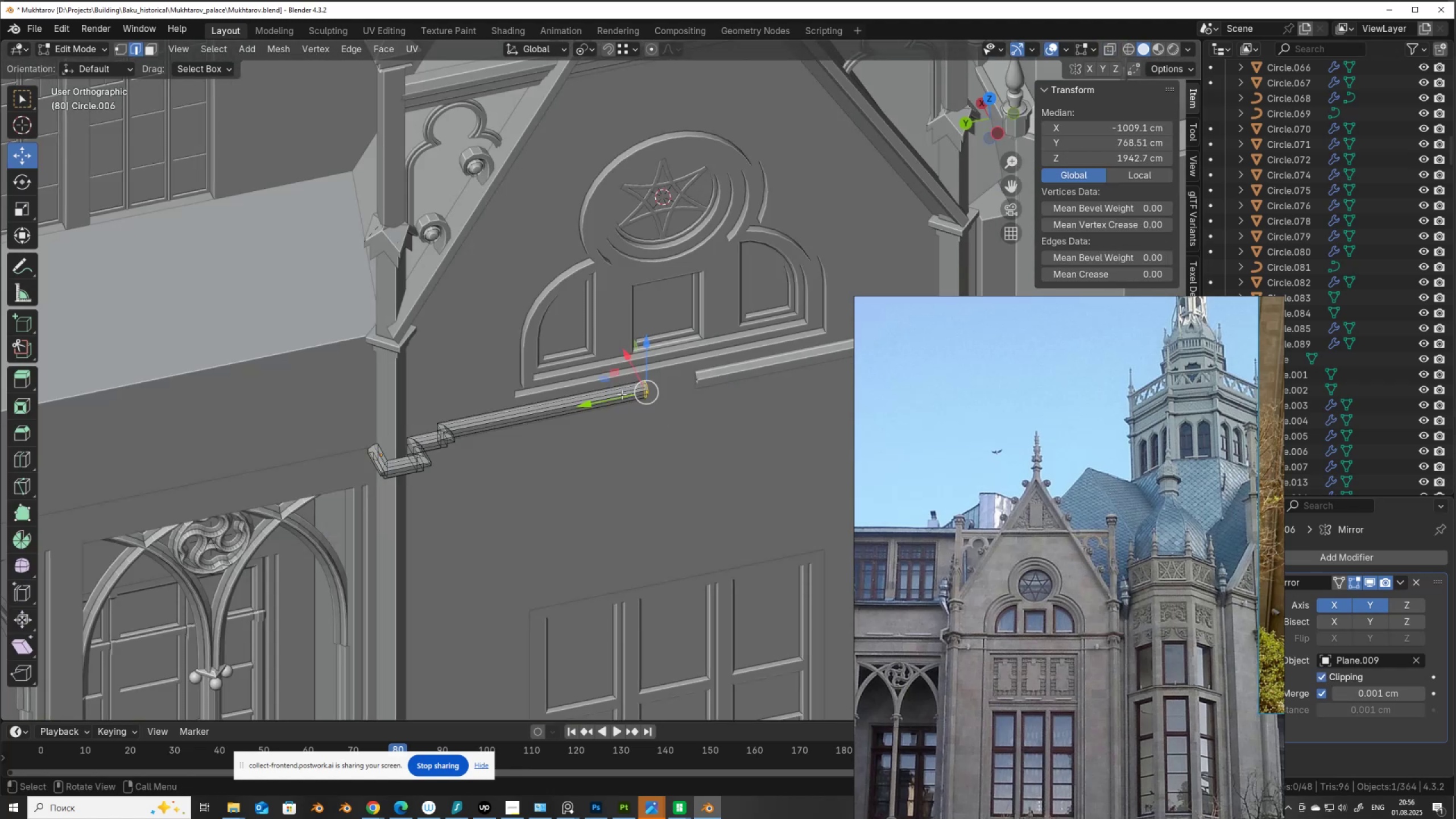 
left_click_drag(start_coordinate=[619, 398], to_coordinate=[654, 403])
 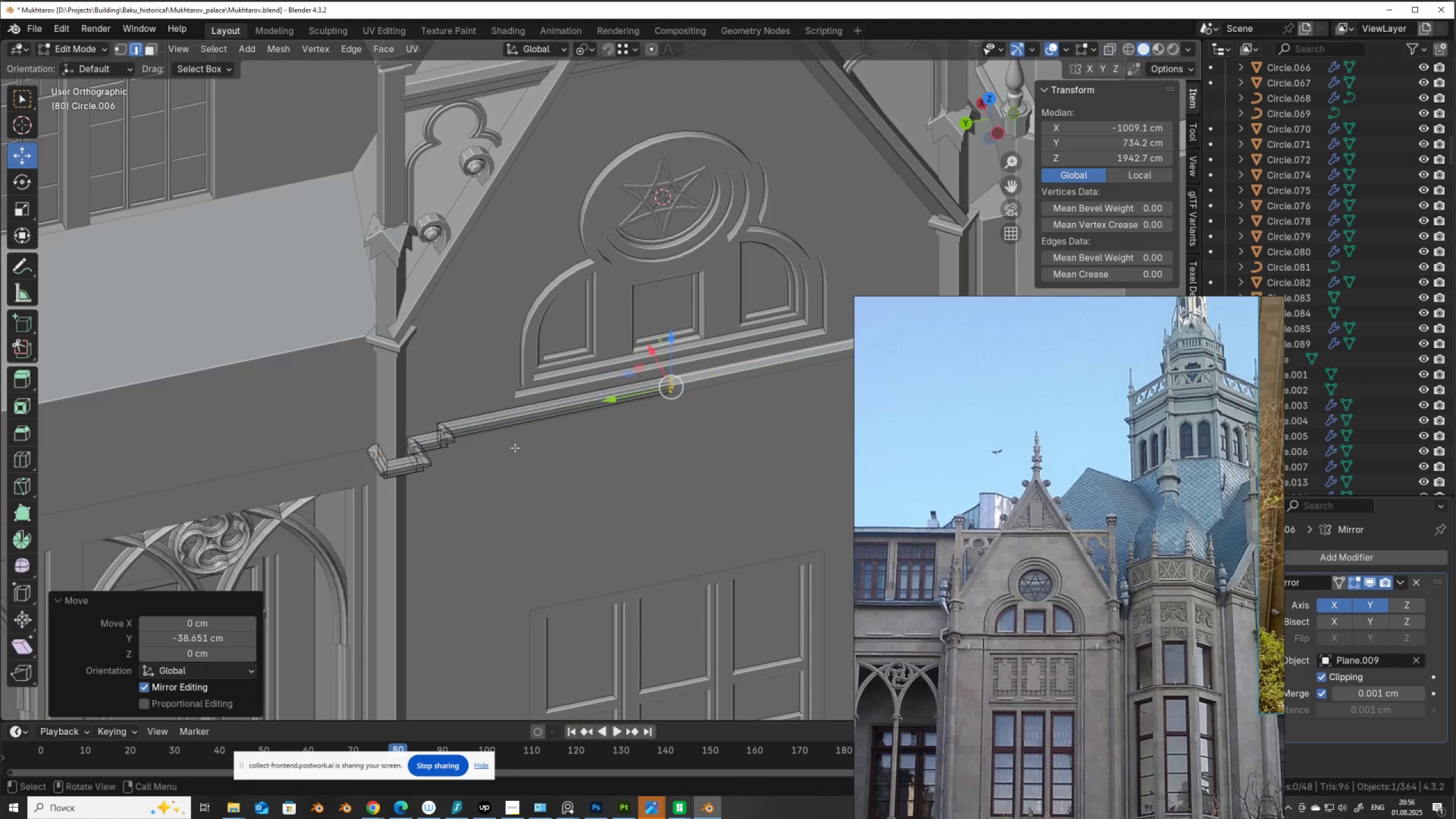 
scroll: coordinate [482, 475], scroll_direction: up, amount: 4.0
 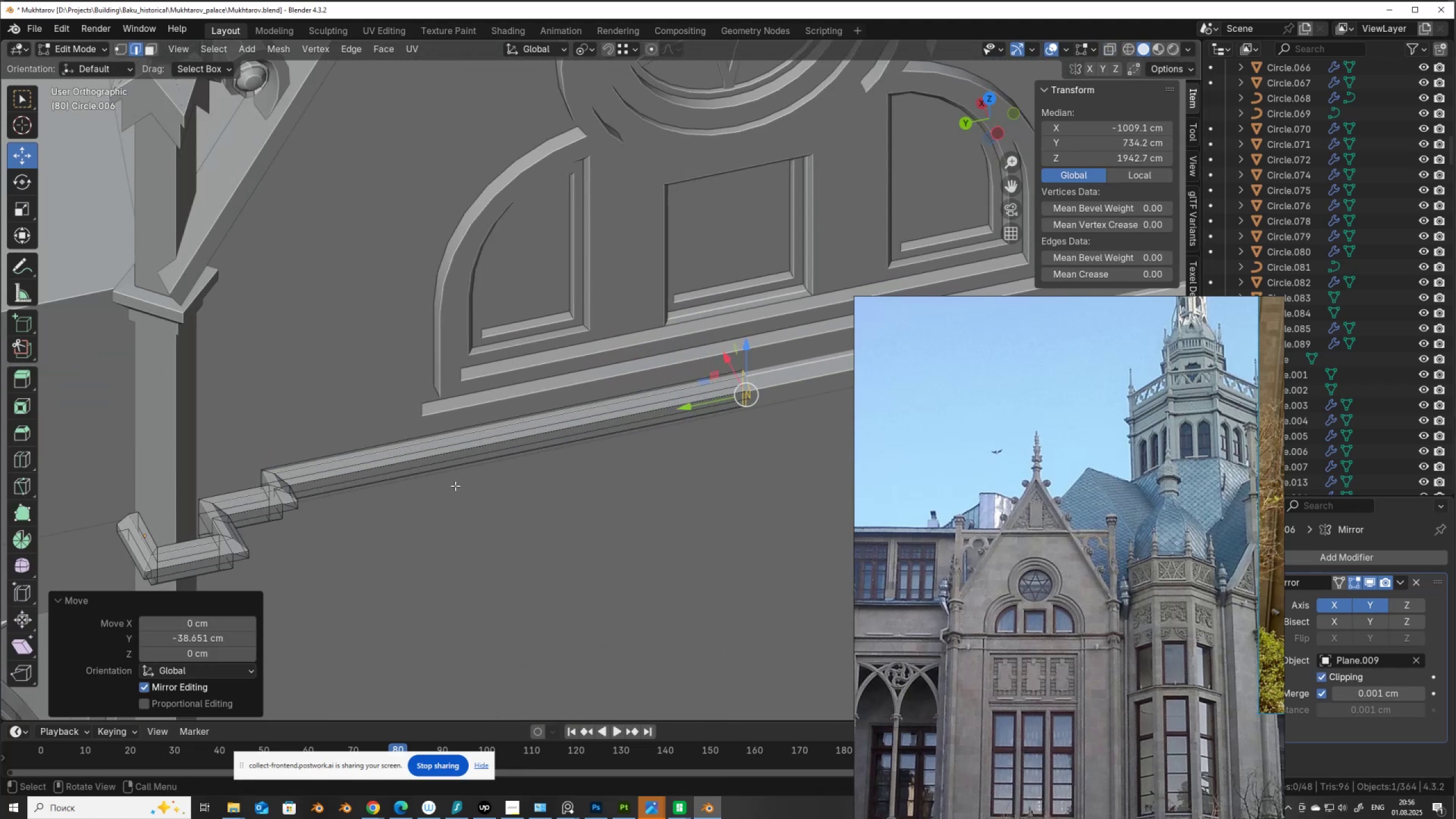 
hold_key(key=ShiftLeft, duration=0.65)
 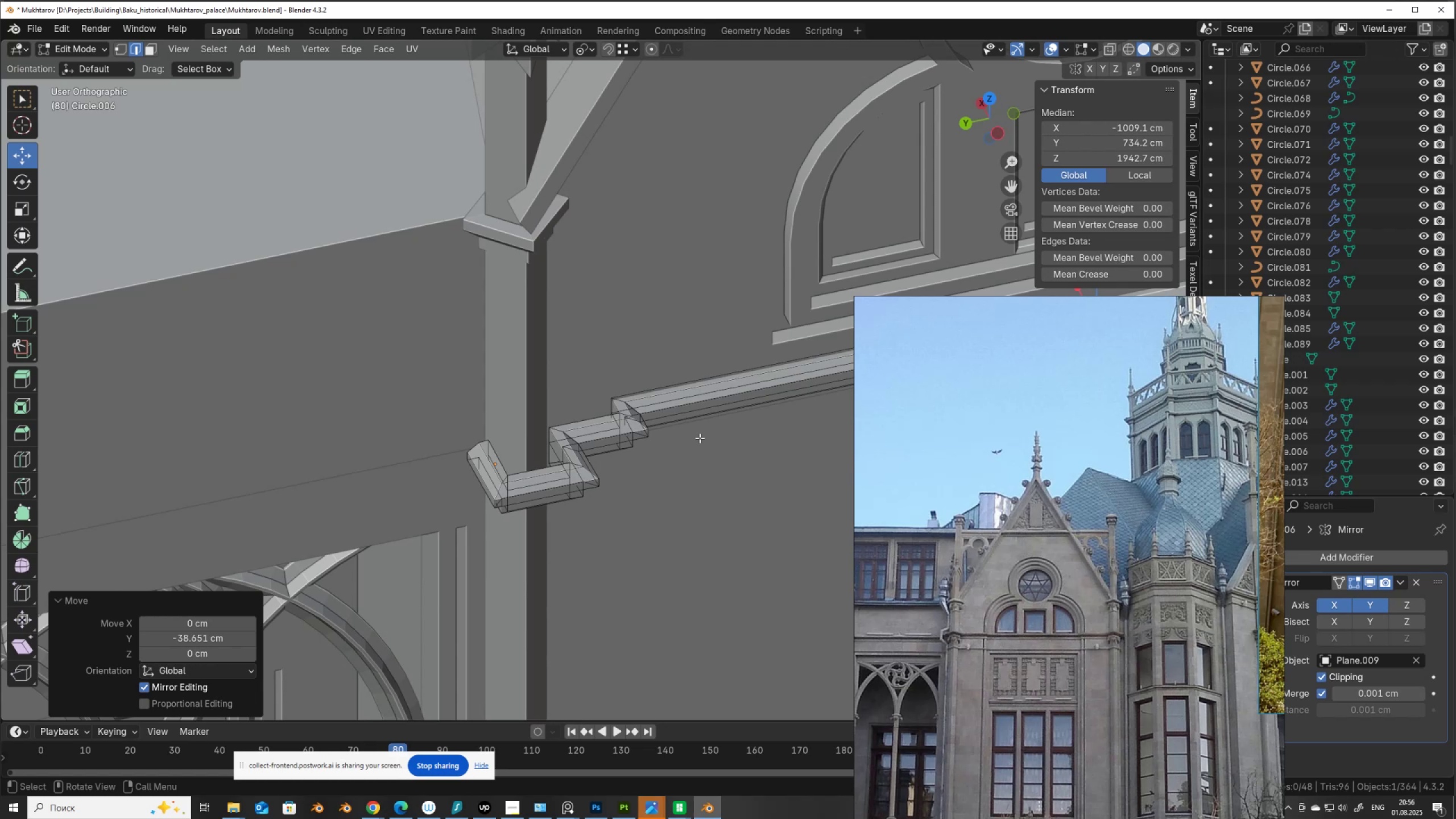 
scroll: coordinate [700, 438], scroll_direction: up, amount: 3.0
 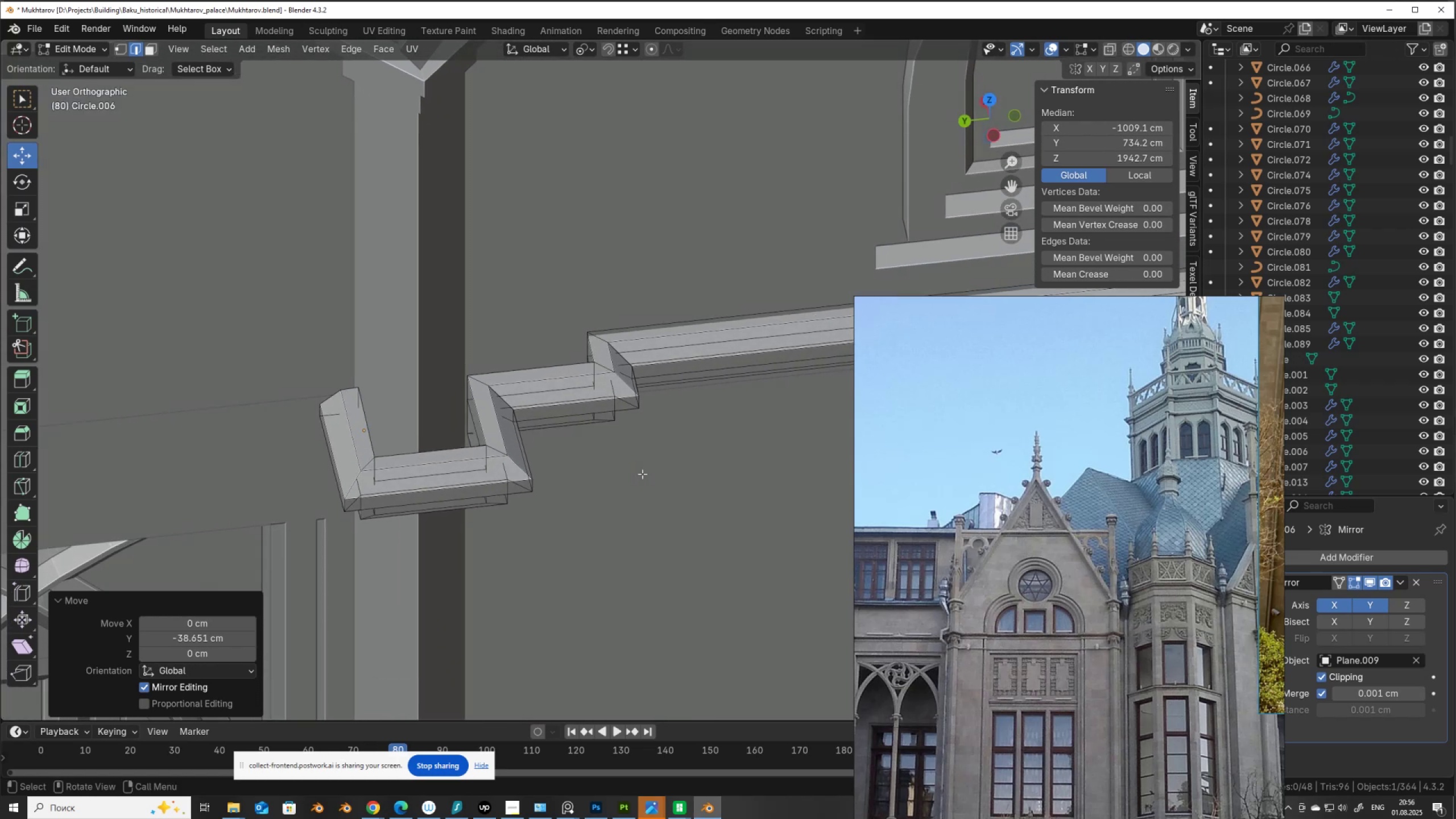 
hold_key(key=AltLeft, duration=1.42)
left_click([499, 394])
 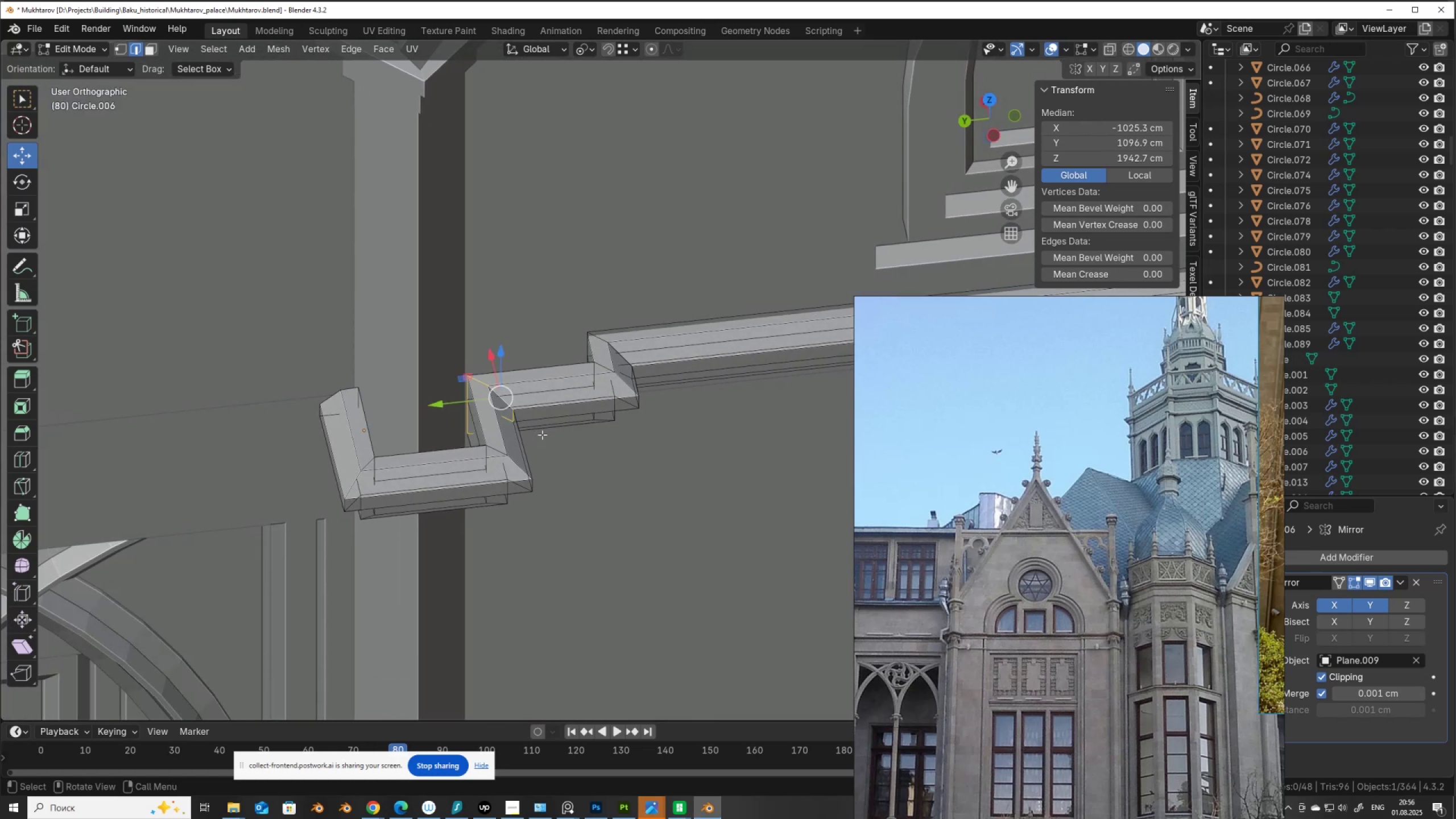 
hold_key(key=ControlLeft, duration=1.5)
 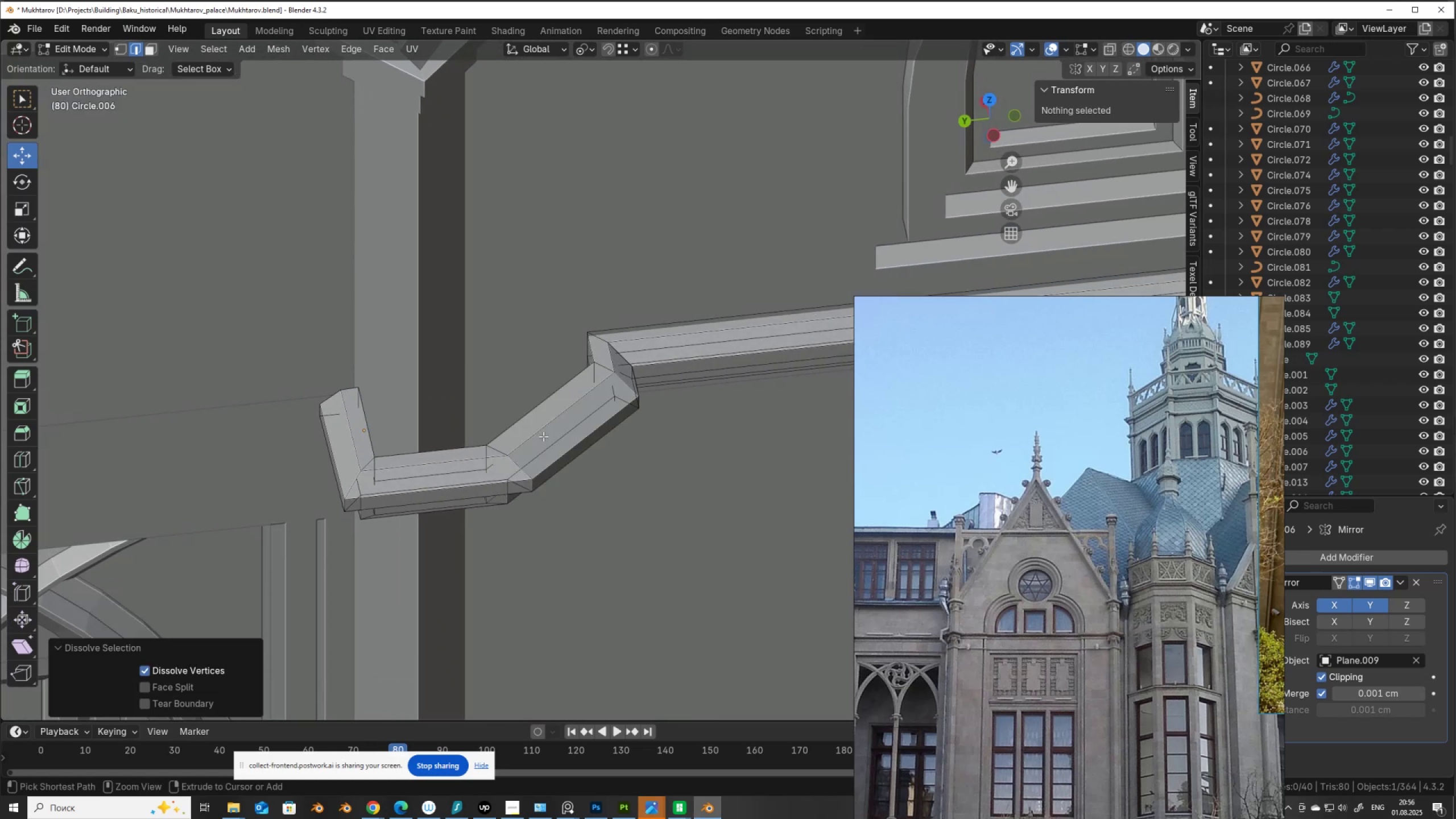 
key(Control+X)
 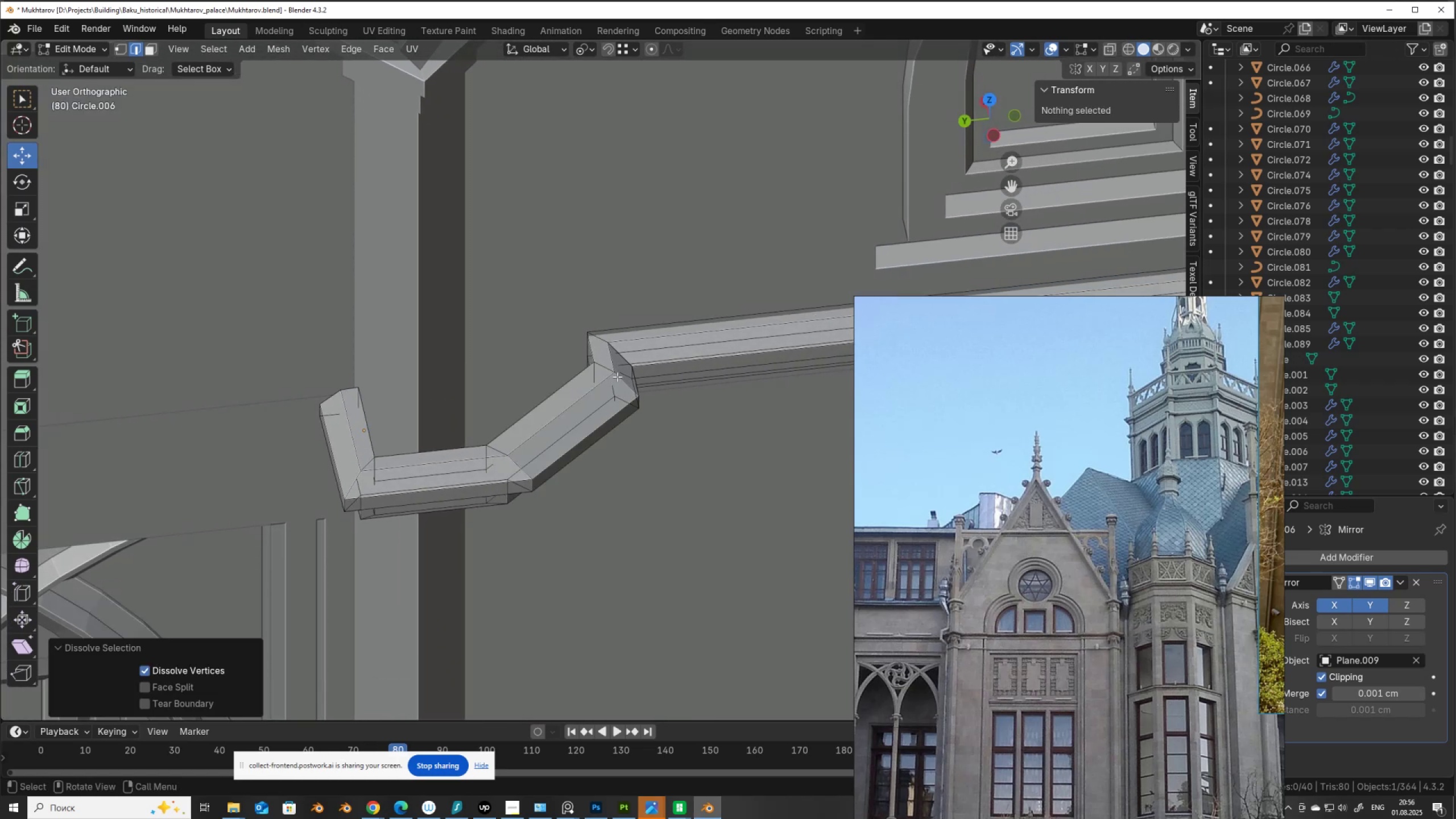 
hold_key(key=AltLeft, duration=0.58)
left_click([619, 351])
 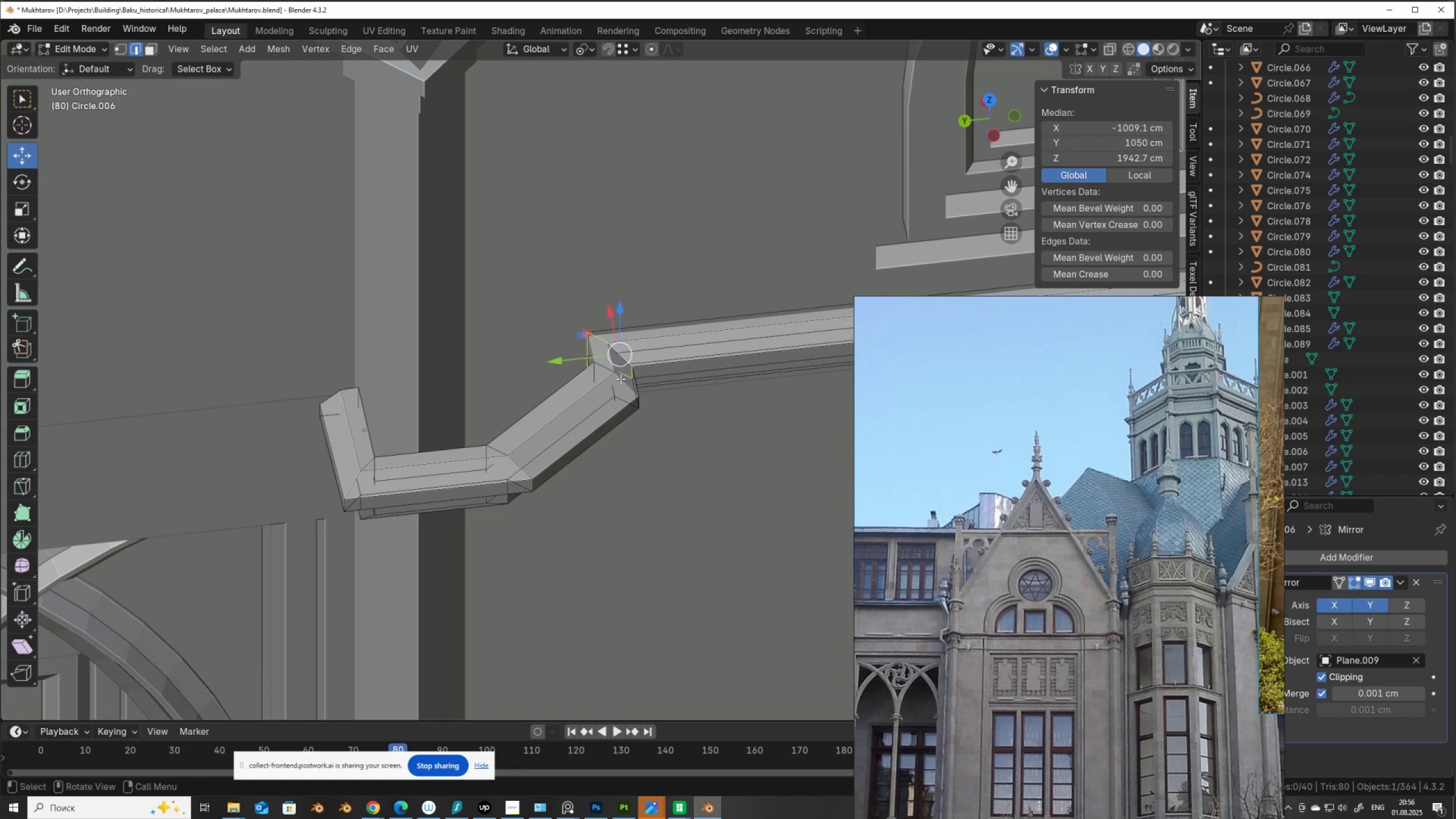 
hold_key(key=ShiftLeft, duration=0.68)
hold_key(key=AltLeft, duration=0.64)
left_click([621, 382])
 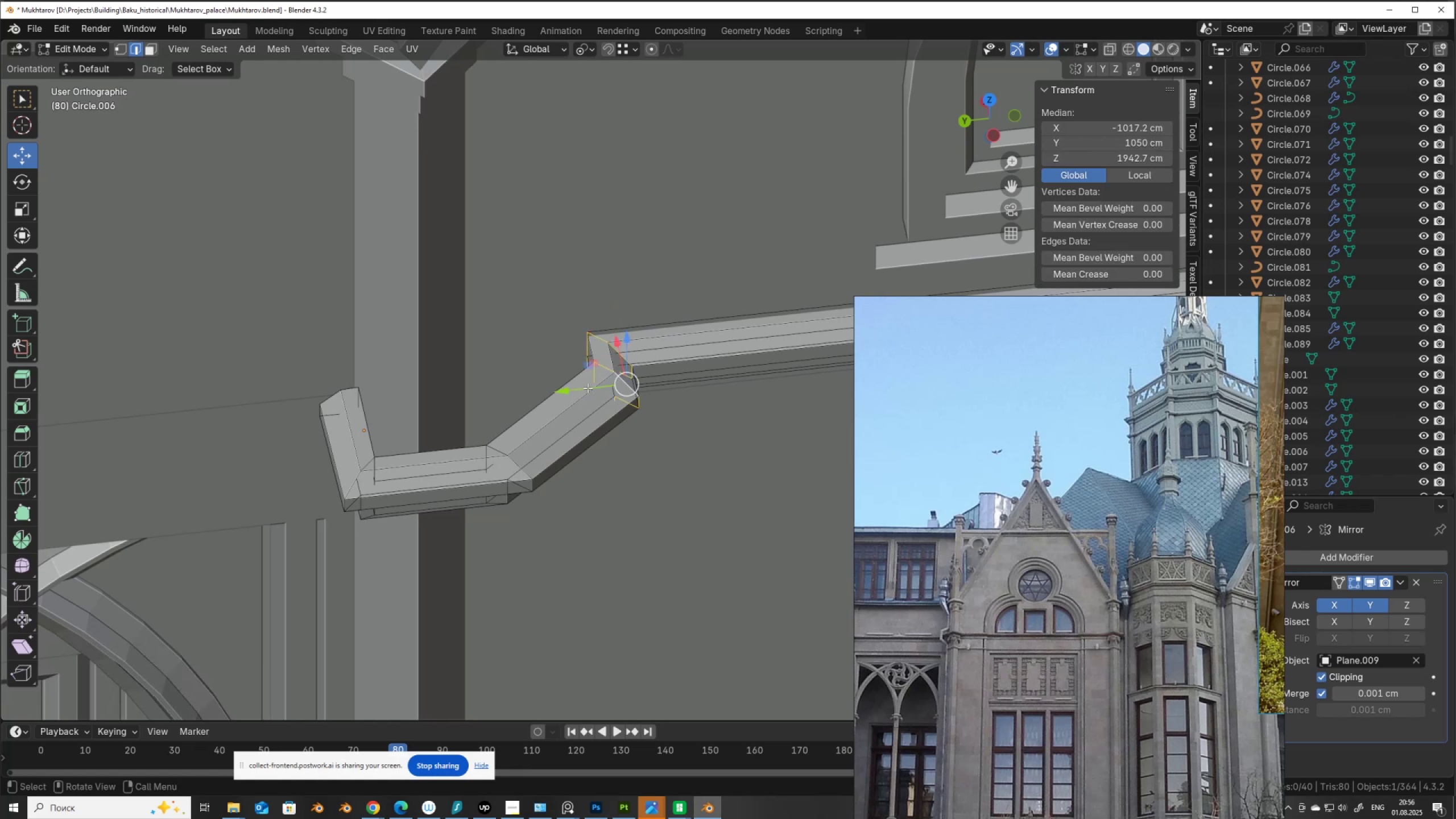 
left_click_drag(start_coordinate=[588, 388], to_coordinate=[456, 383])
 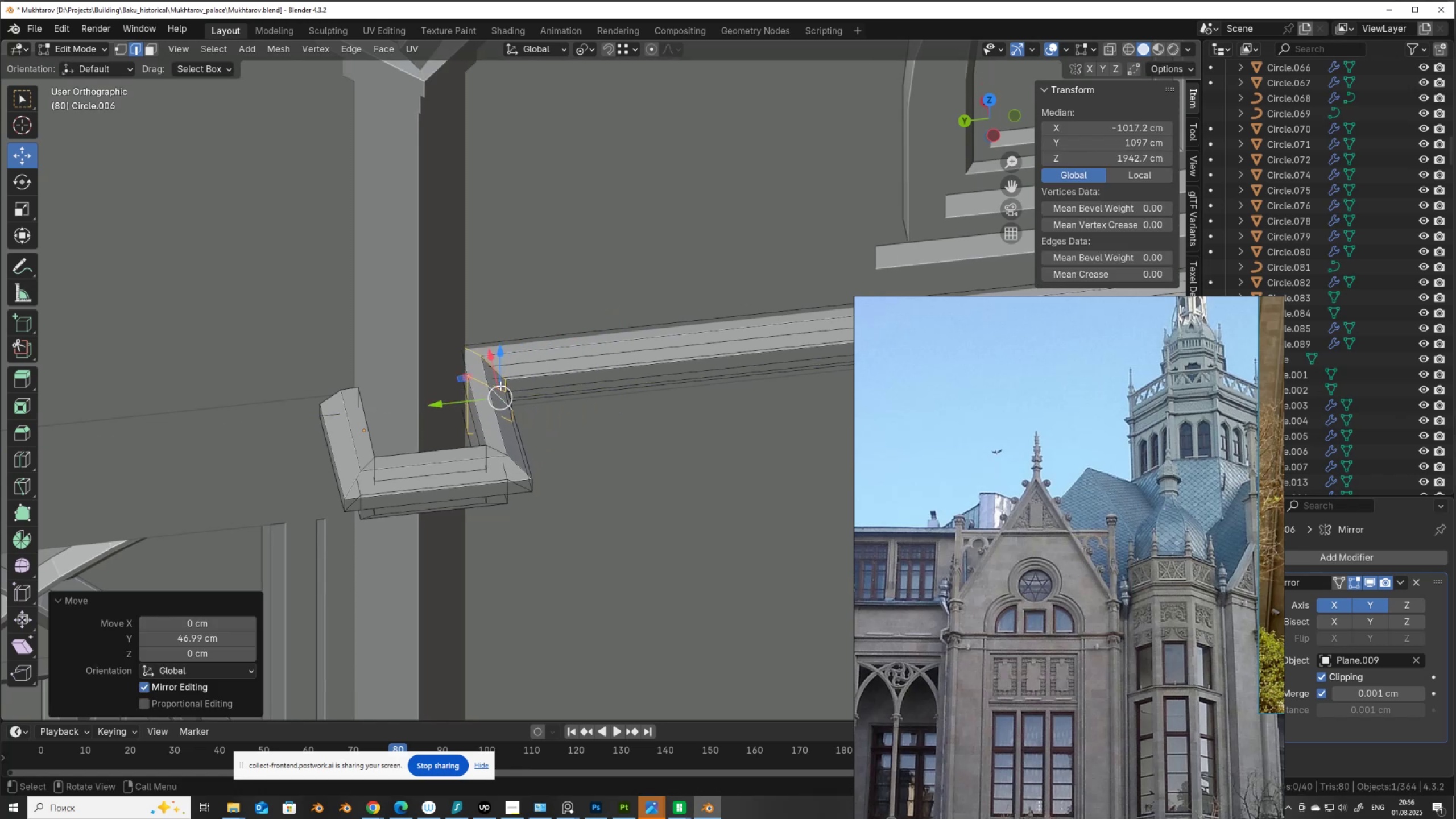 
hold_key(key=AltLeft, duration=0.65)
left_click([499, 396])
 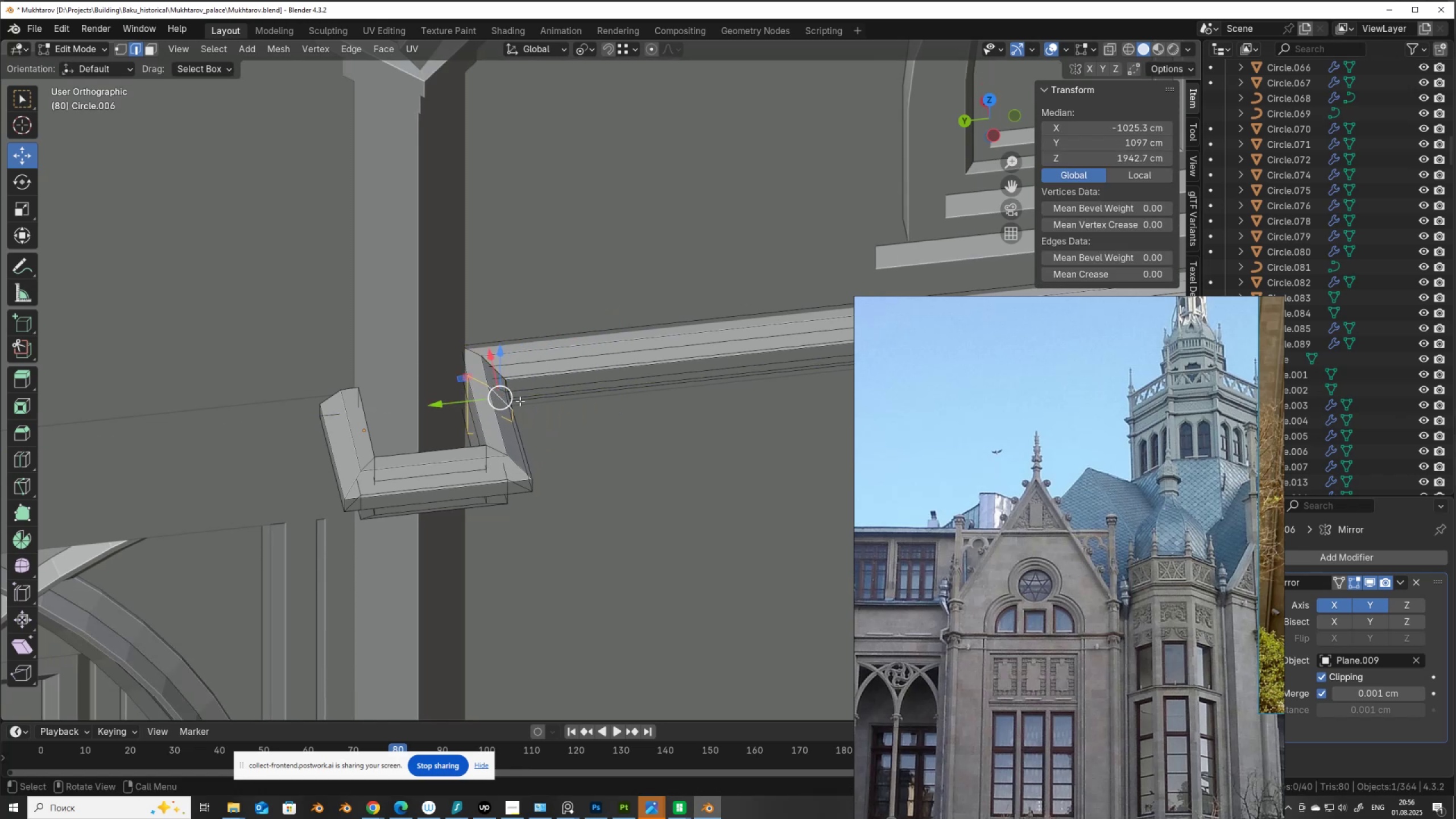 
key(Control+ControlLeft)
 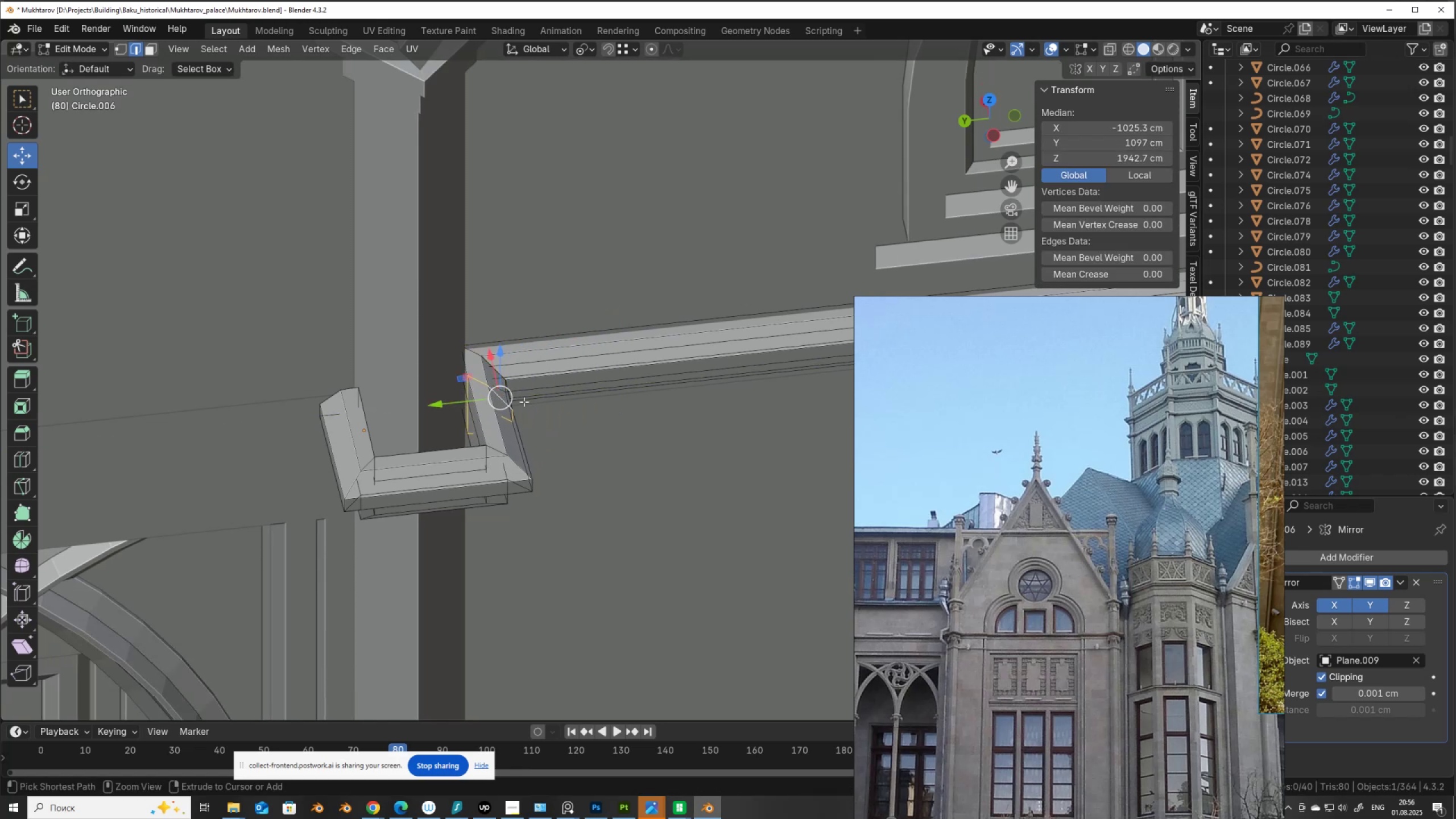 
key(Control+X)
 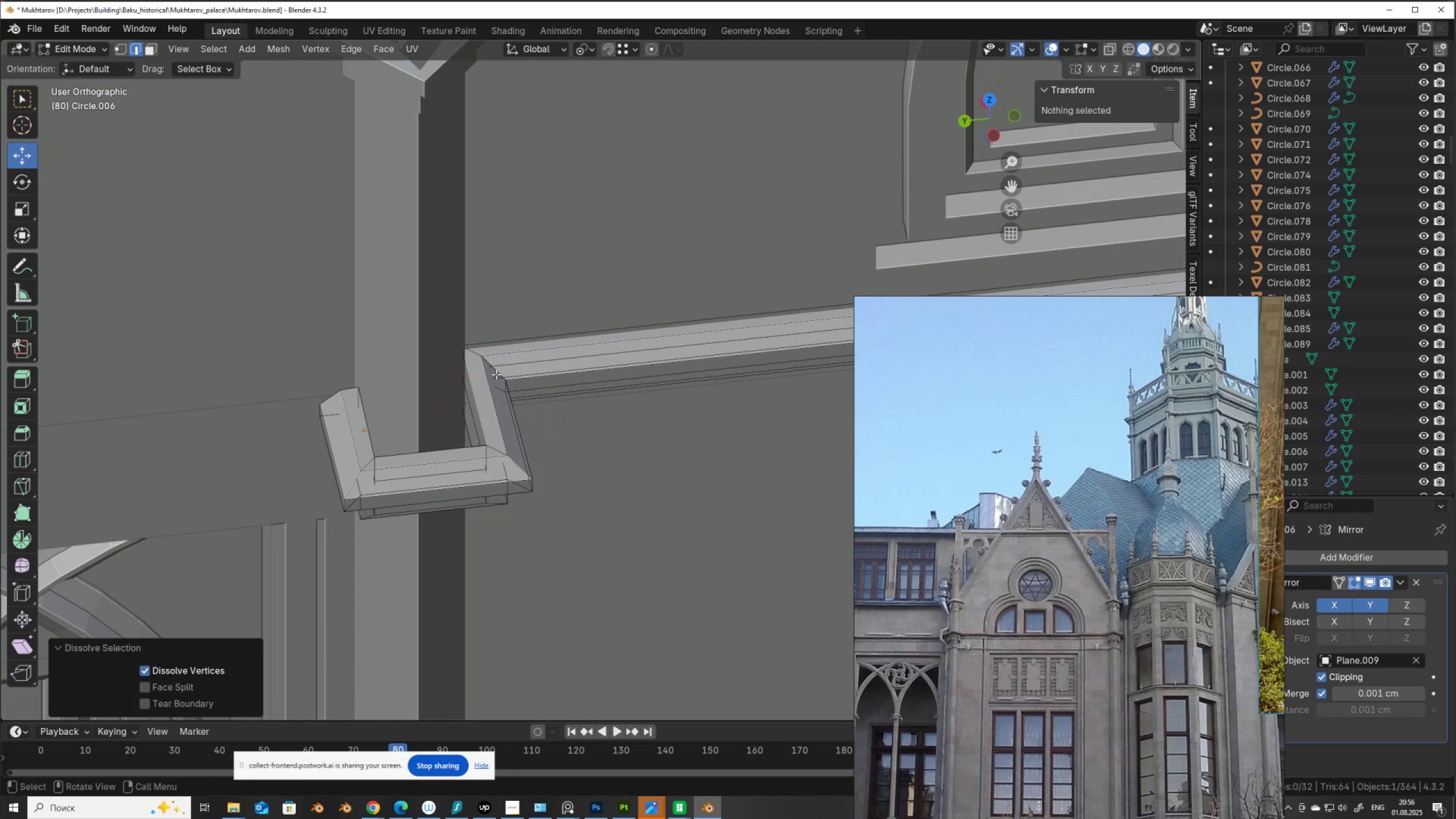 
hold_key(key=AltLeft, duration=0.81)
left_click([487, 360])
 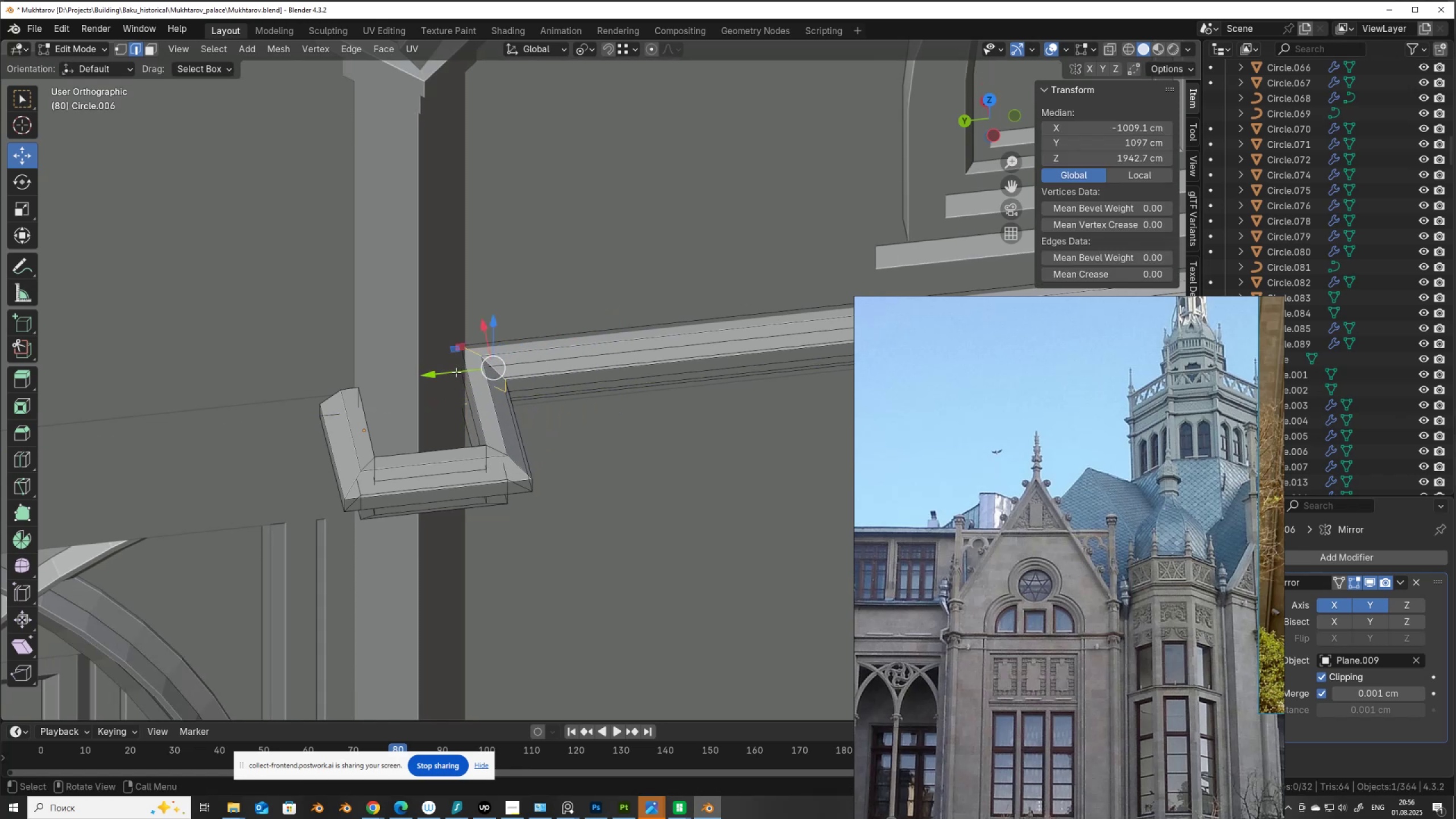 
left_click_drag(start_coordinate=[458, 374], to_coordinate=[478, 452])
 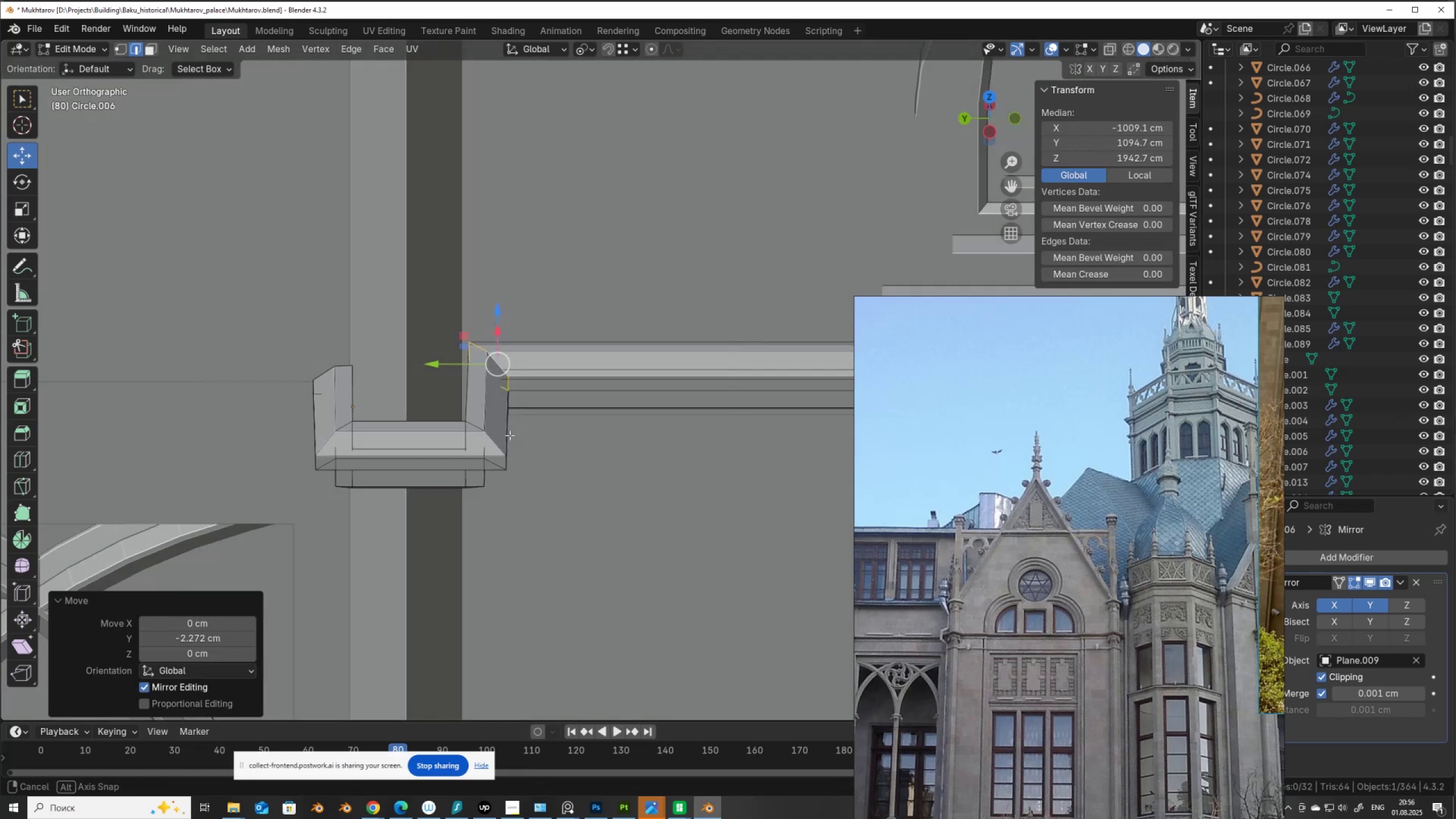 
hold_key(key=ControlLeft, duration=0.69)
 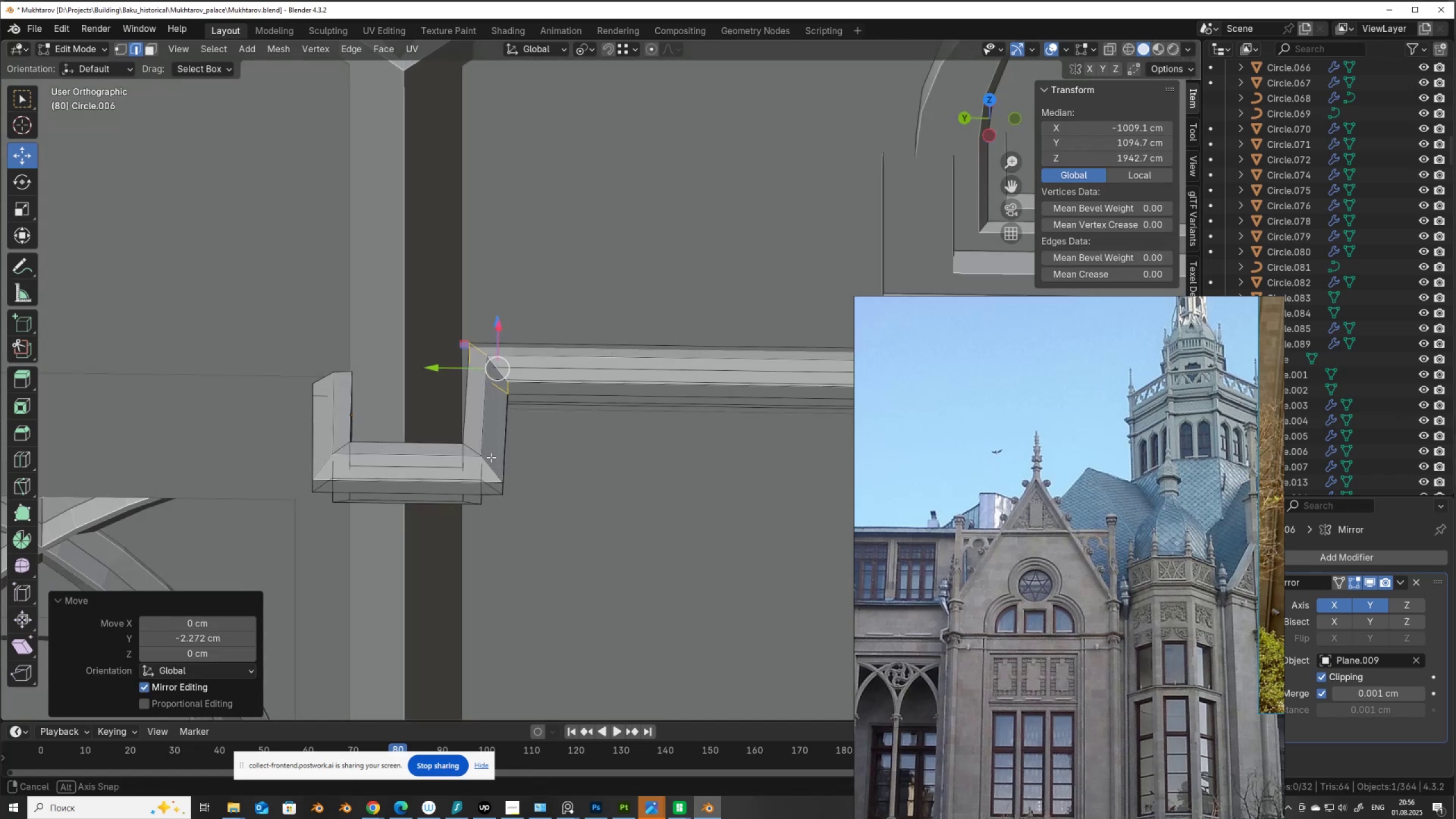 
hold_key(key=AltLeft, duration=0.59)
 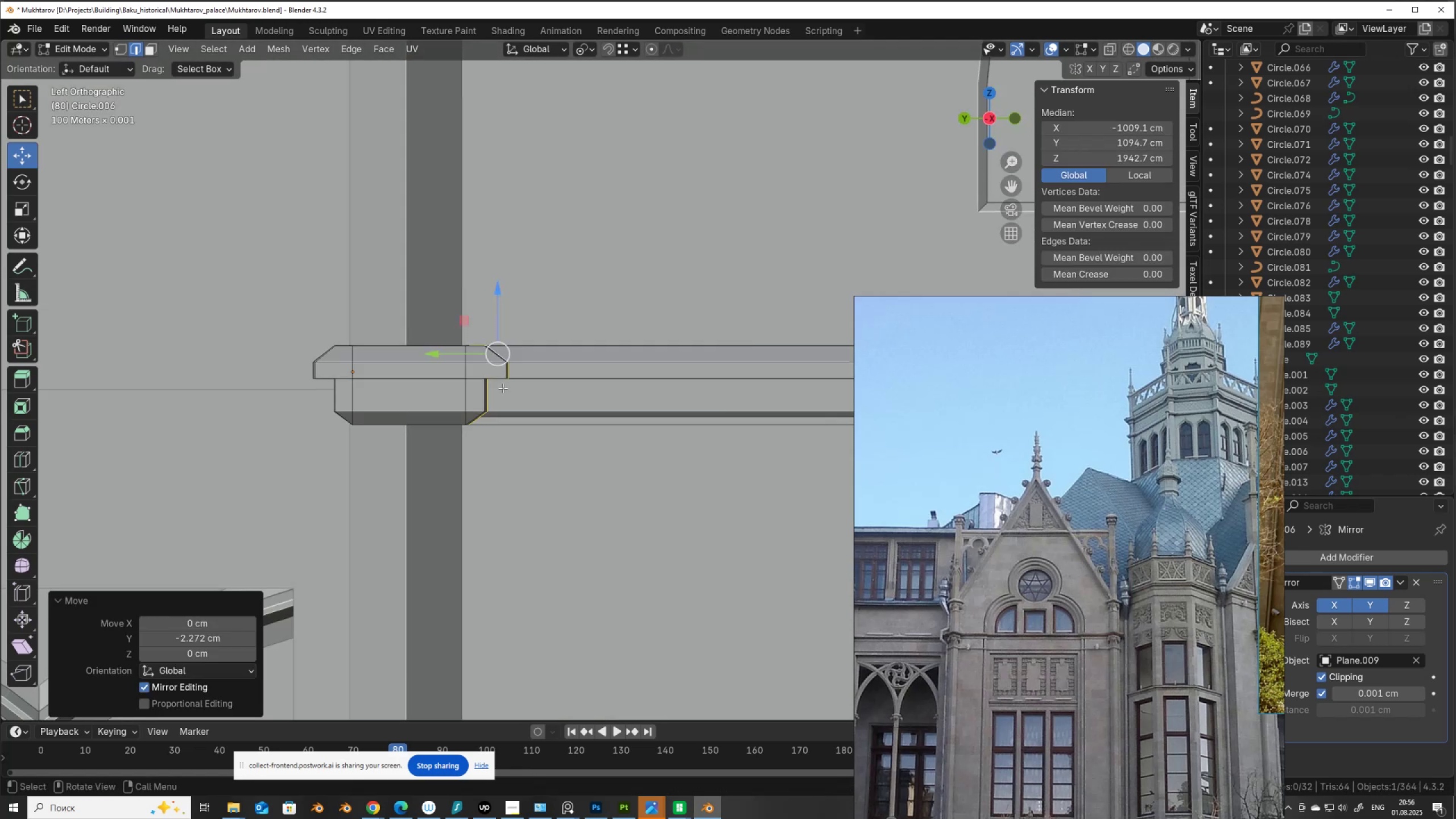 
scroll: coordinate [288, 322], scroll_direction: up, amount: 6.0
 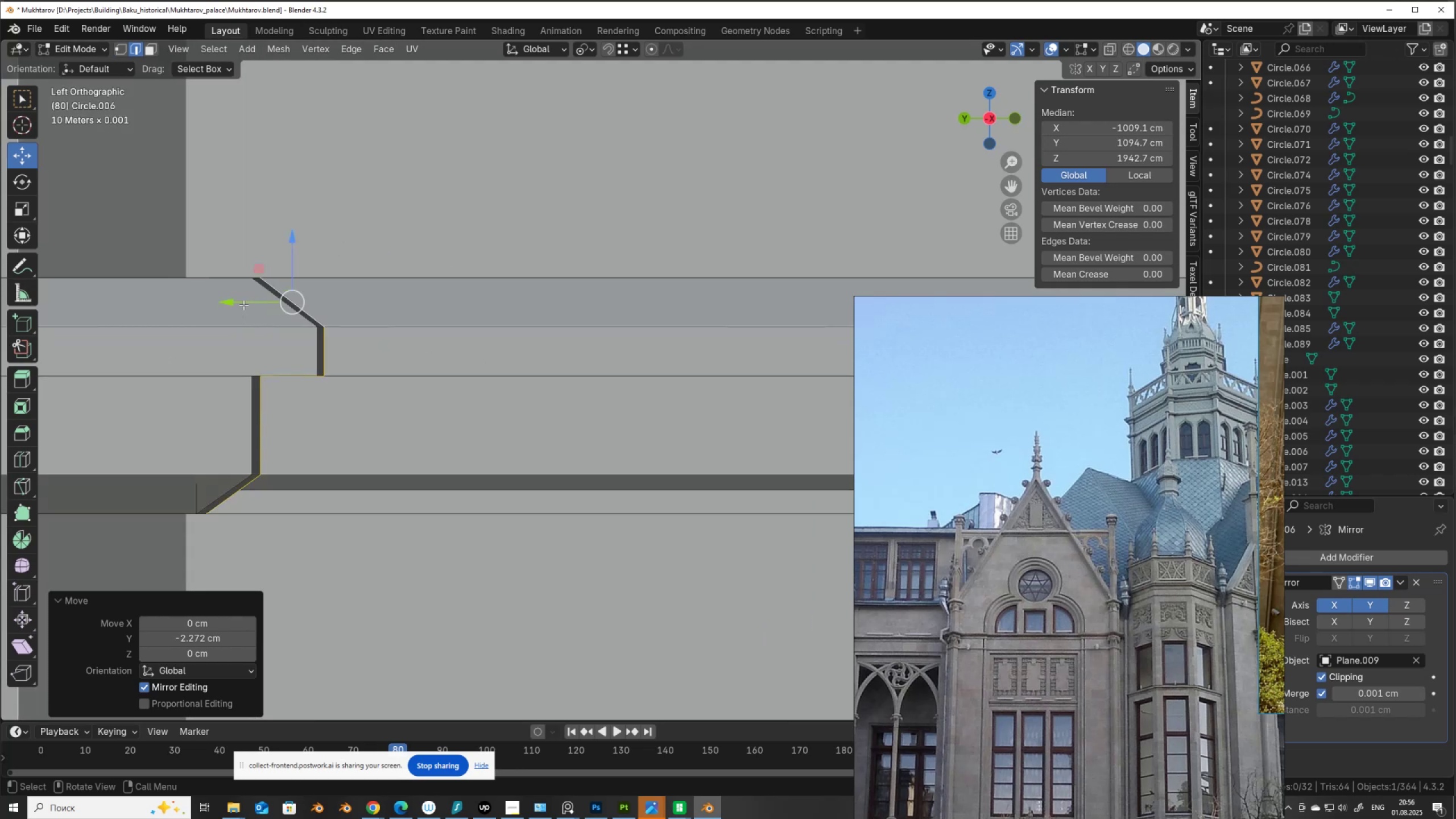 
left_click_drag(start_coordinate=[243, 302], to_coordinate=[225, 293])
 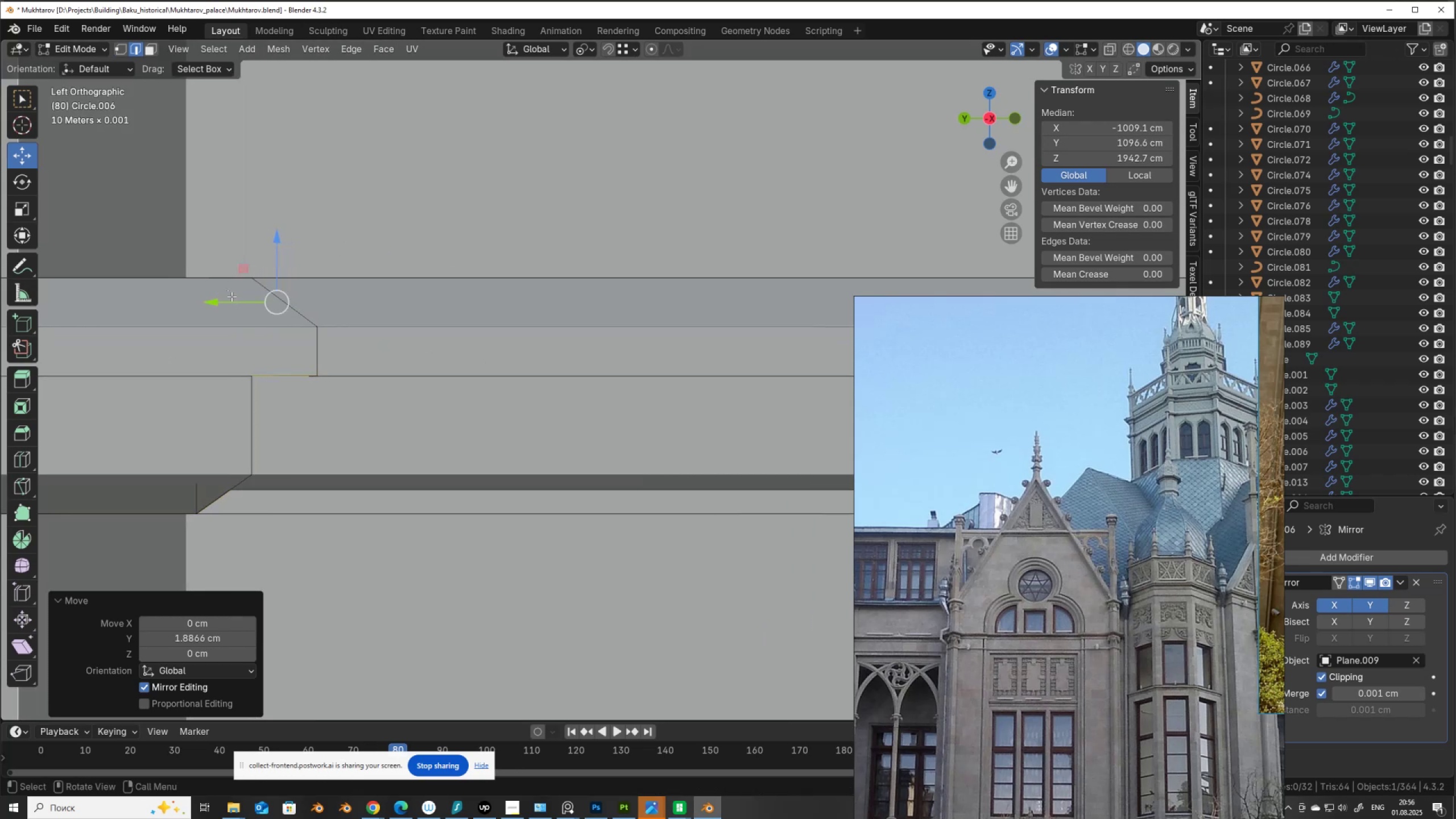 
left_click_drag(start_coordinate=[239, 304], to_coordinate=[309, 367])
 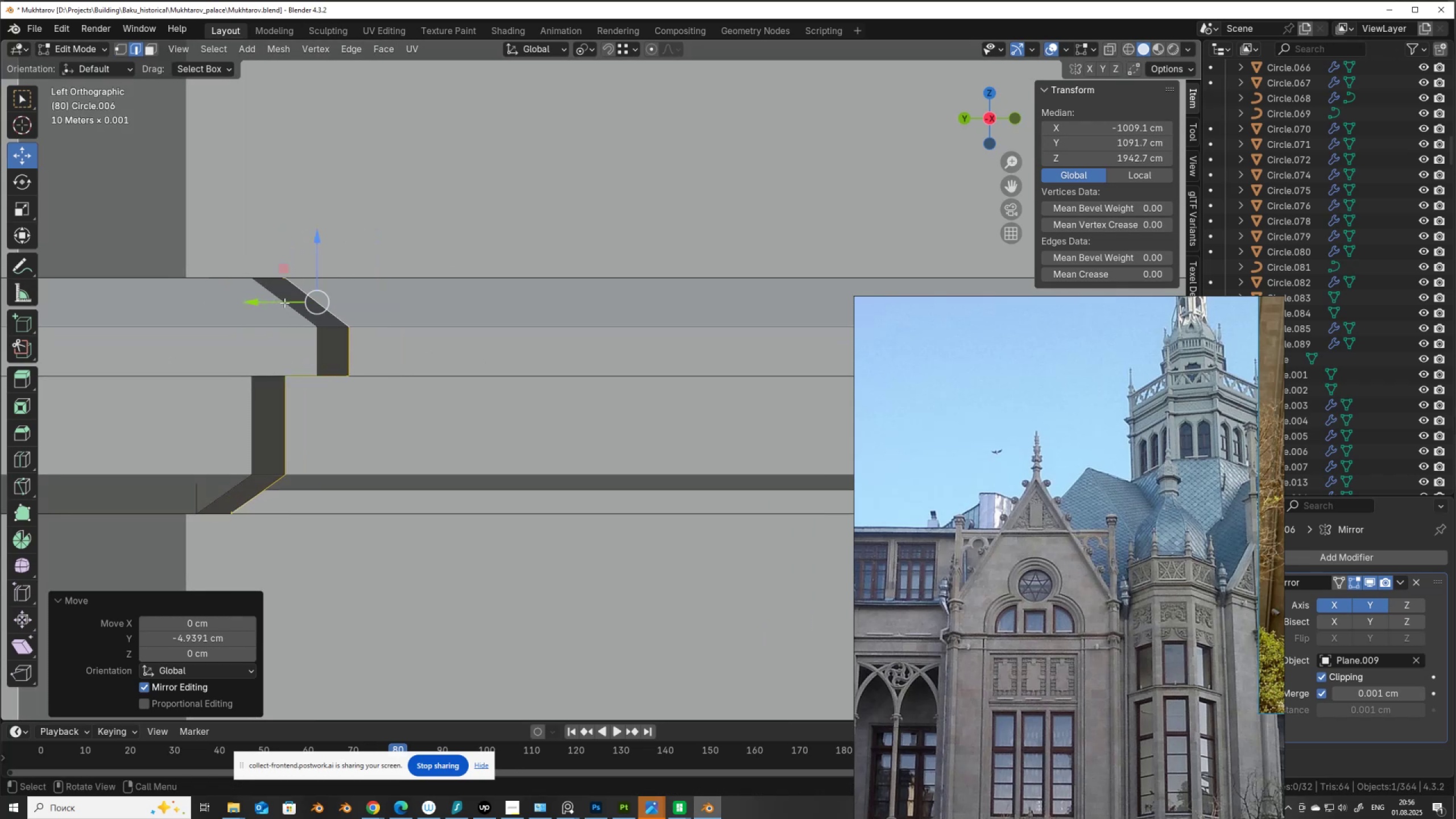 
hold_key(key=ControlLeft, duration=1.43)
 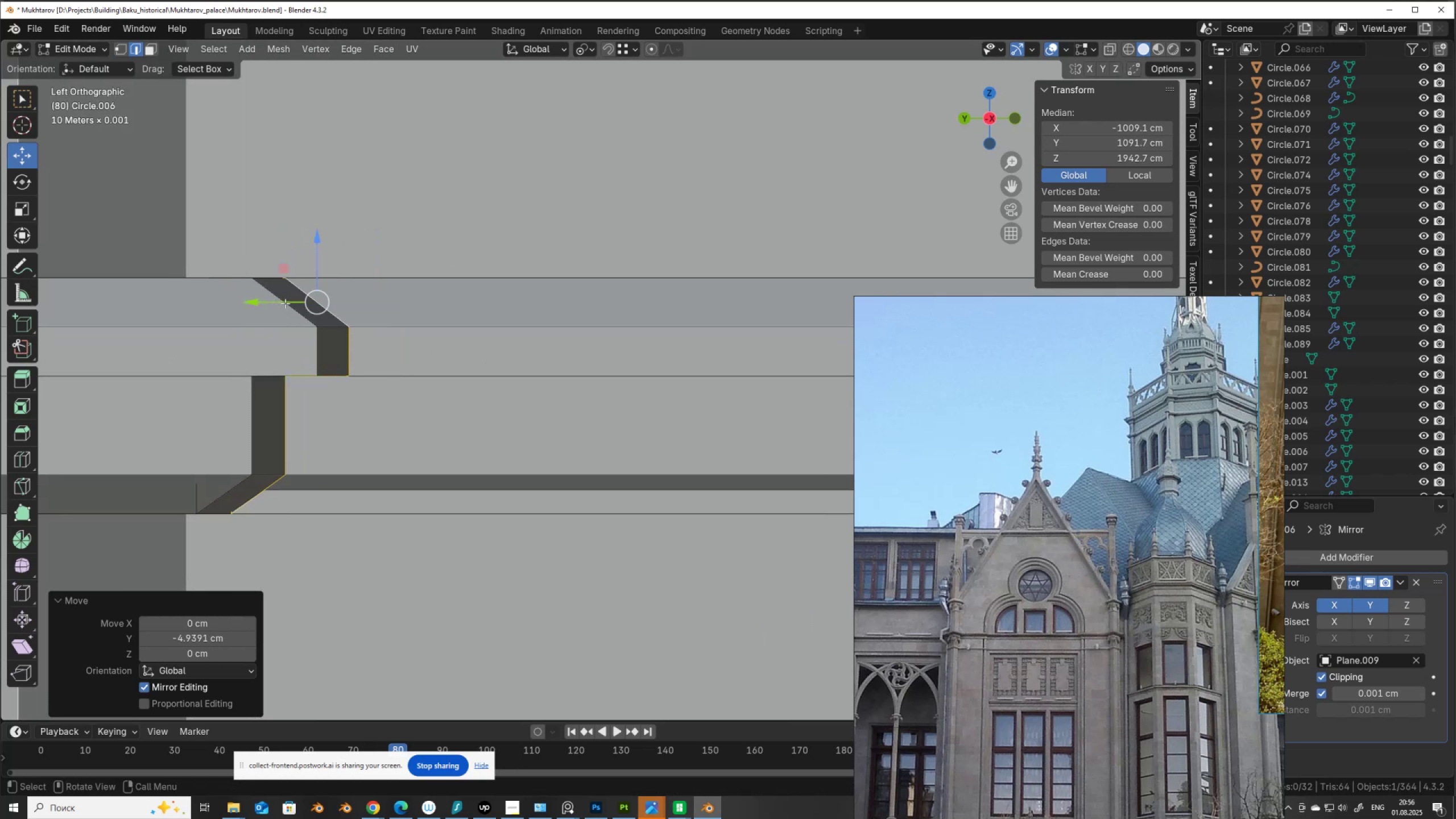 
left_click_drag(start_coordinate=[283, 301], to_coordinate=[278, 312])
 